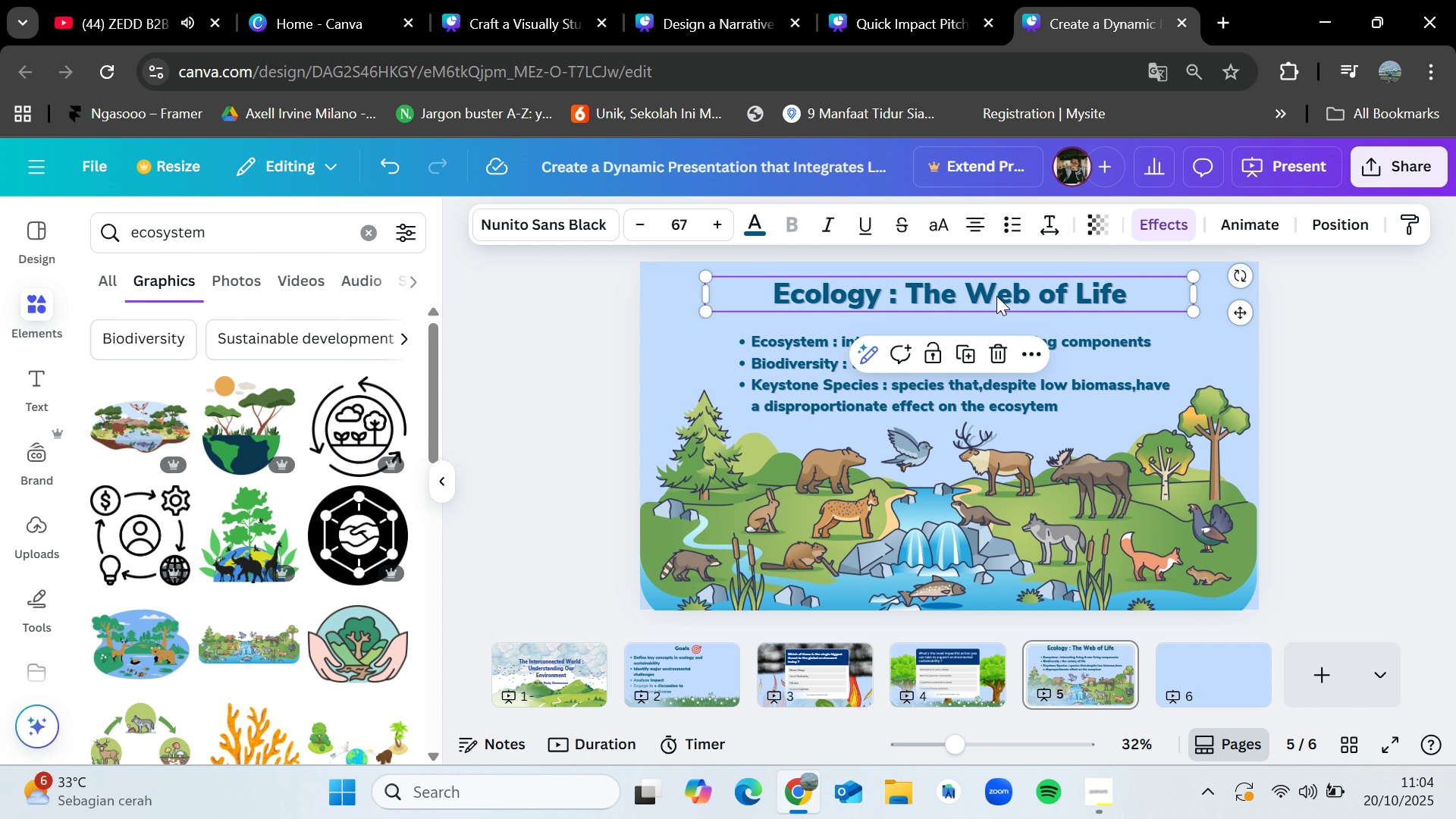 
key(Control+C)
 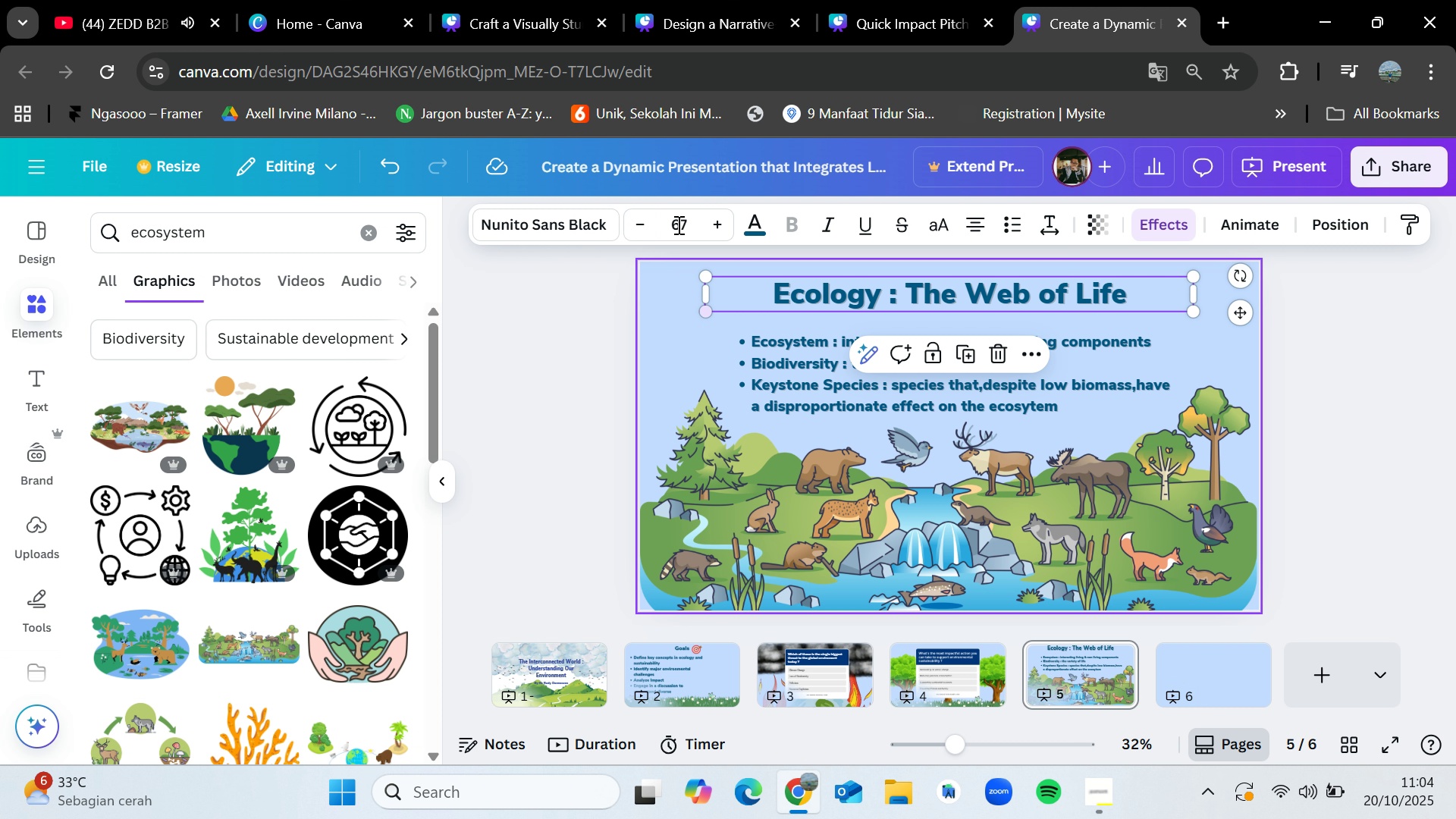 
wait(5.07)
 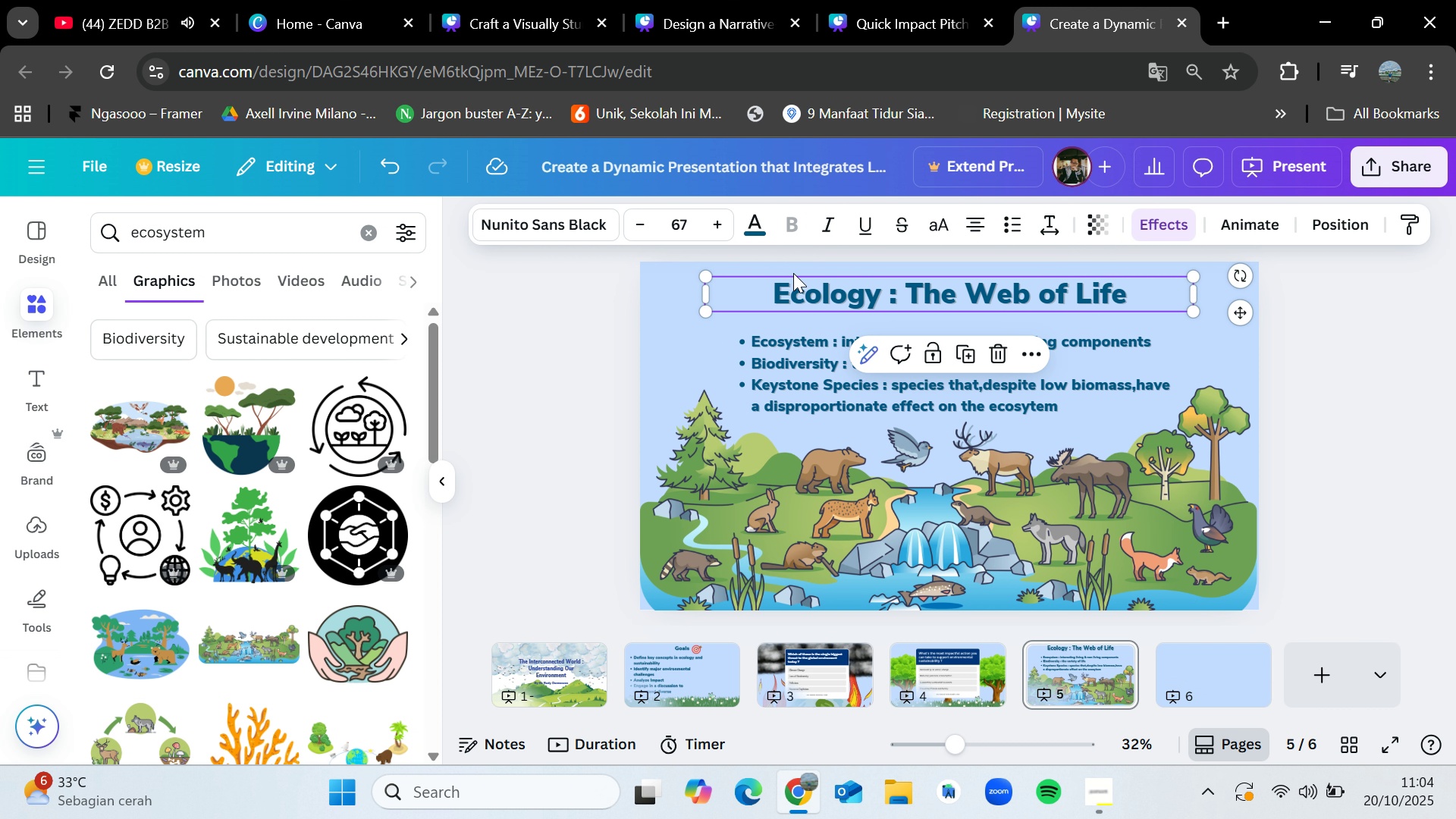 
double_click([630, 221])
 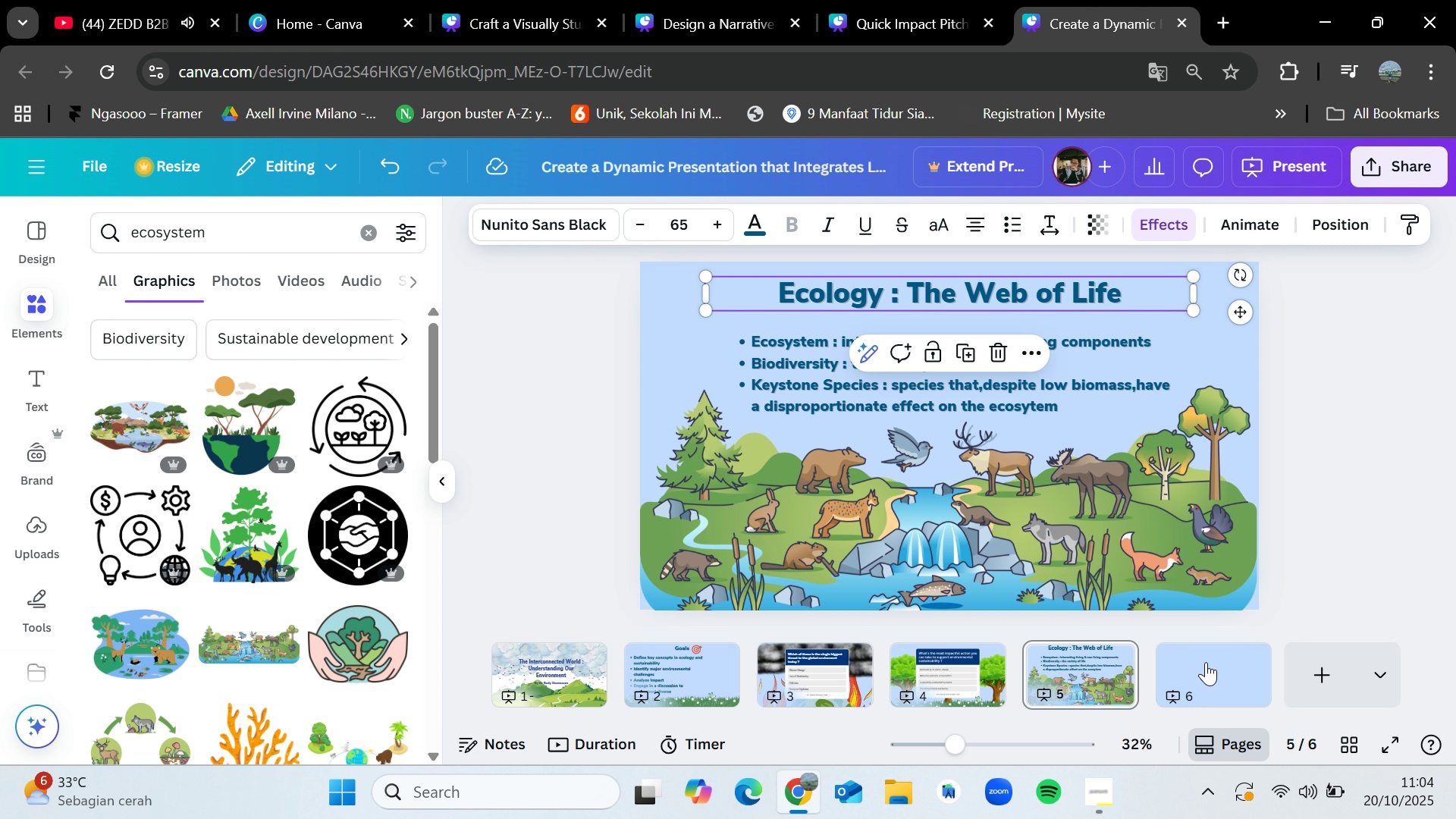 
left_click([1207, 665])
 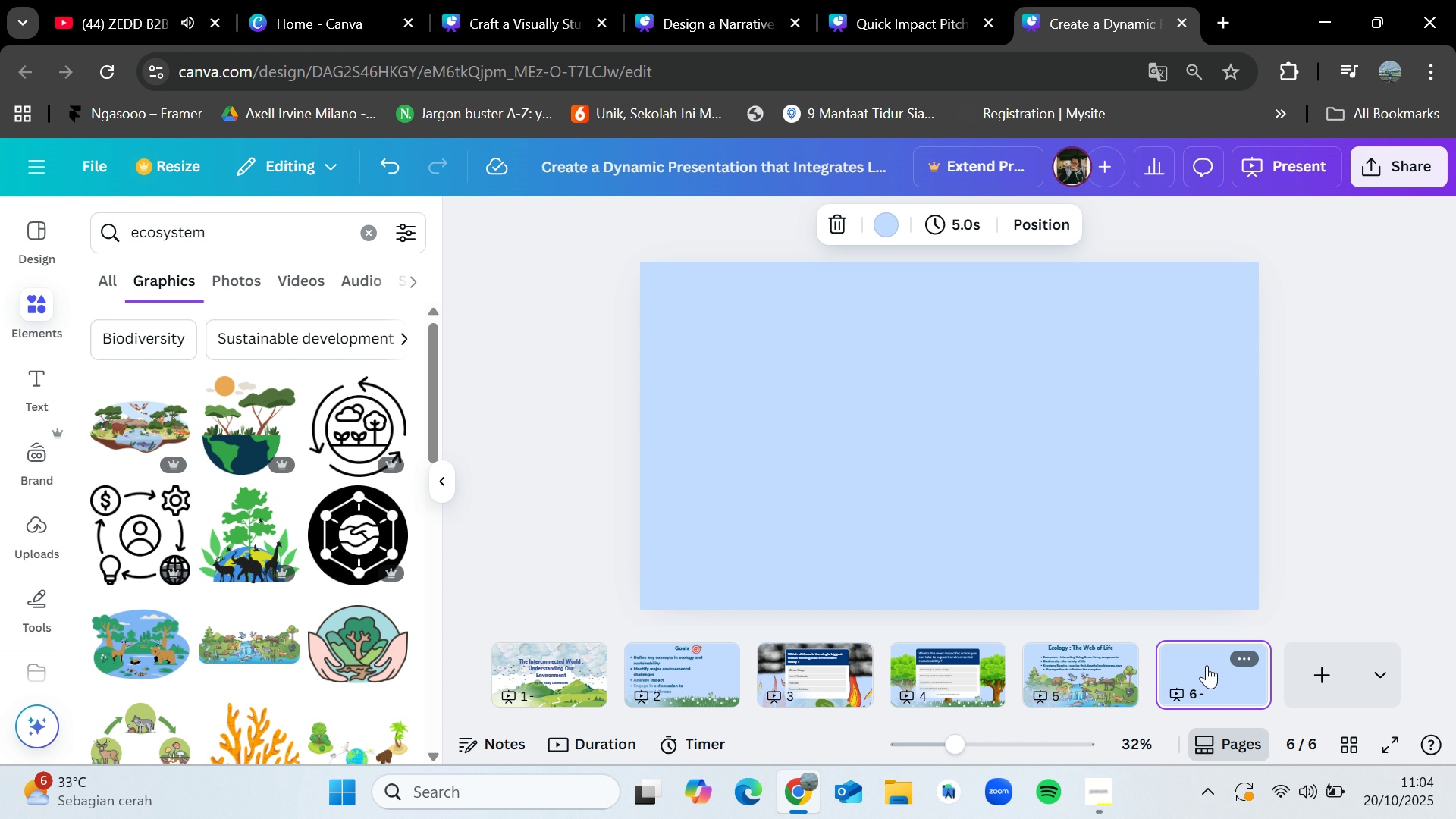 
key(Control+V)
 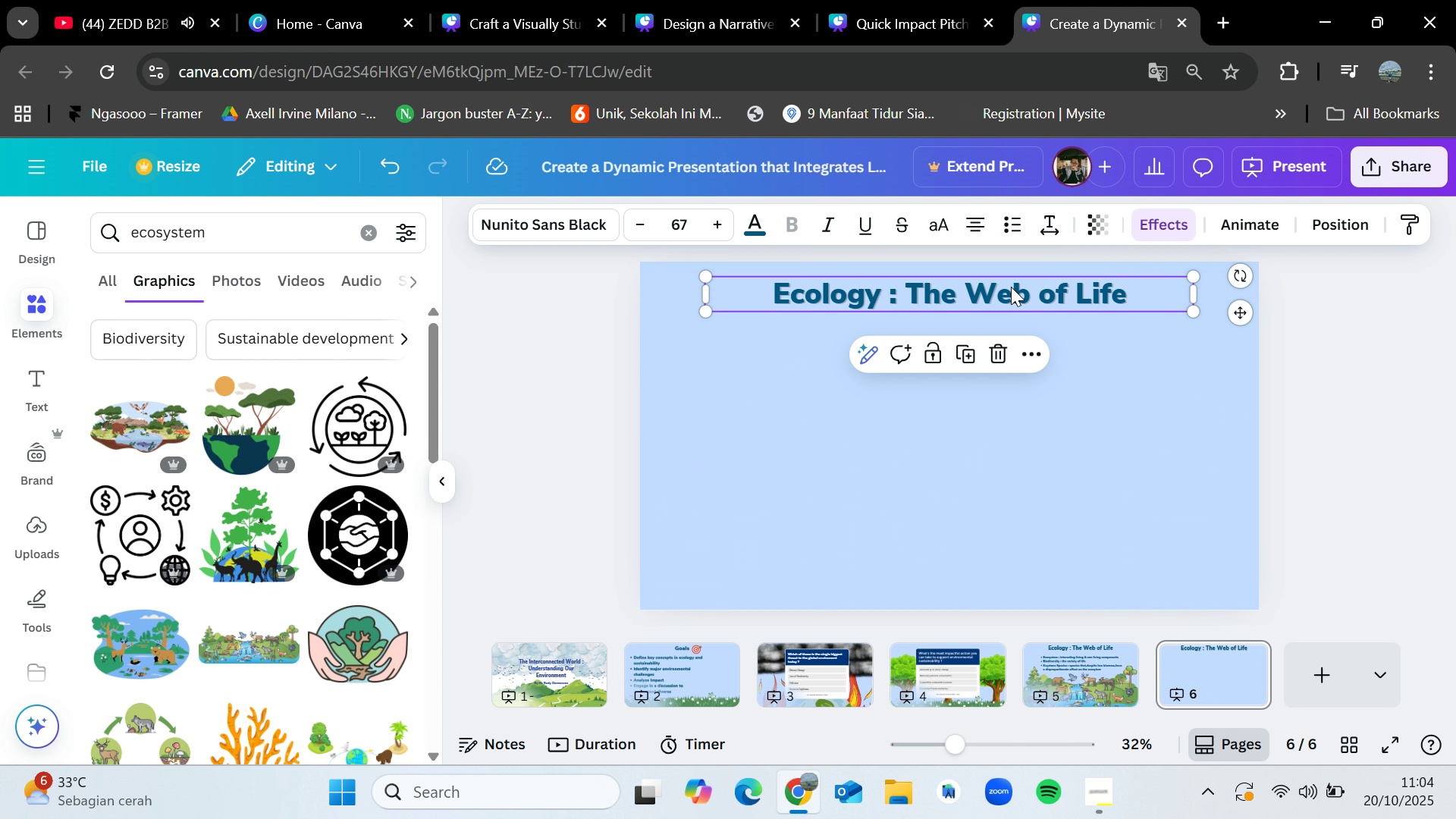 
double_click([1011, 287])
 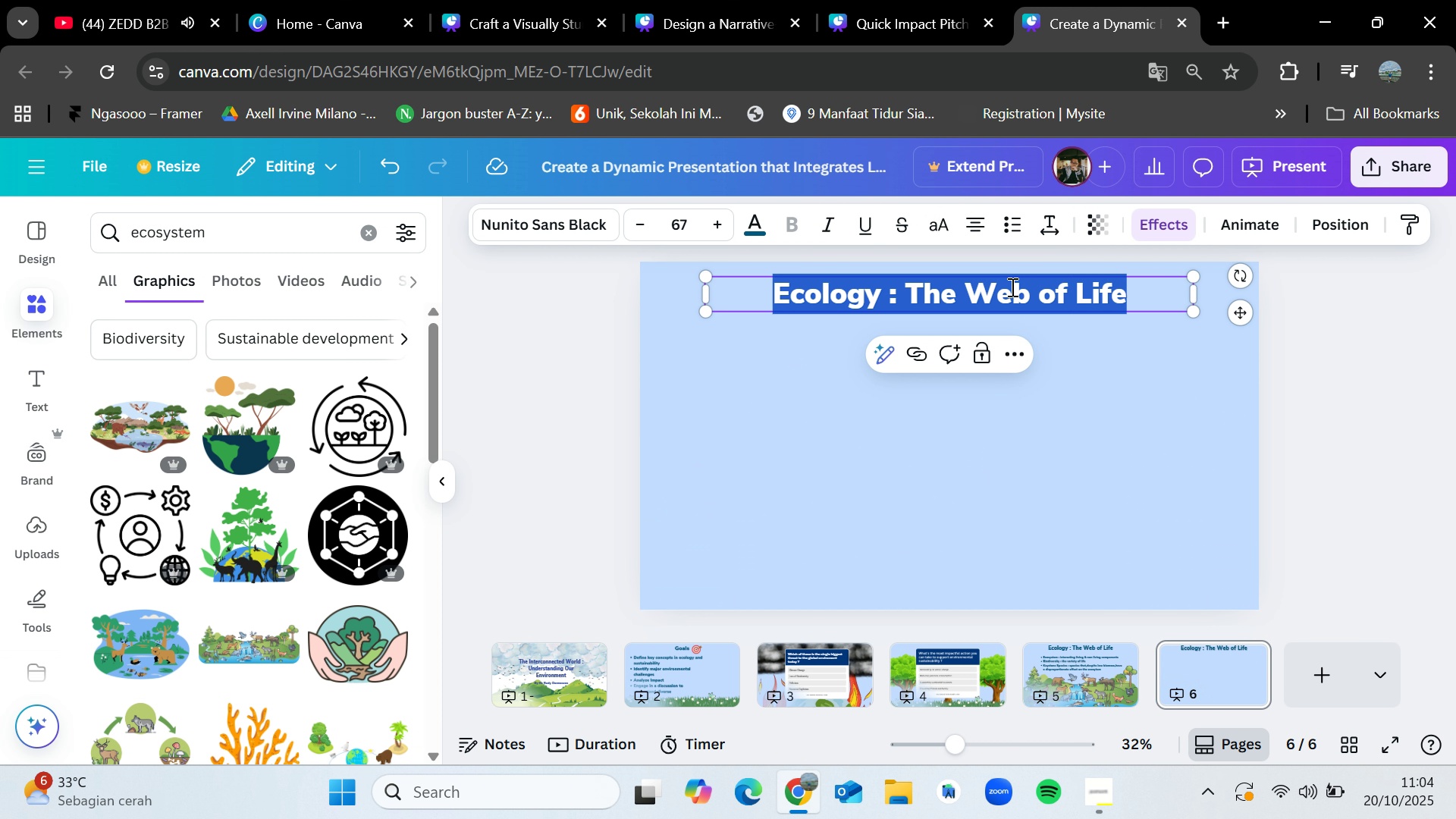 
key(Backspace)
type(Sustainbilty)
key(Backspace)
key(Backspace)
key(Backspace)
type(lity)
key(Backspace)
key(Backspace)
key(Backspace)
key(Backspace)
key(Backspace)
key(Backspace)
type(ability)
 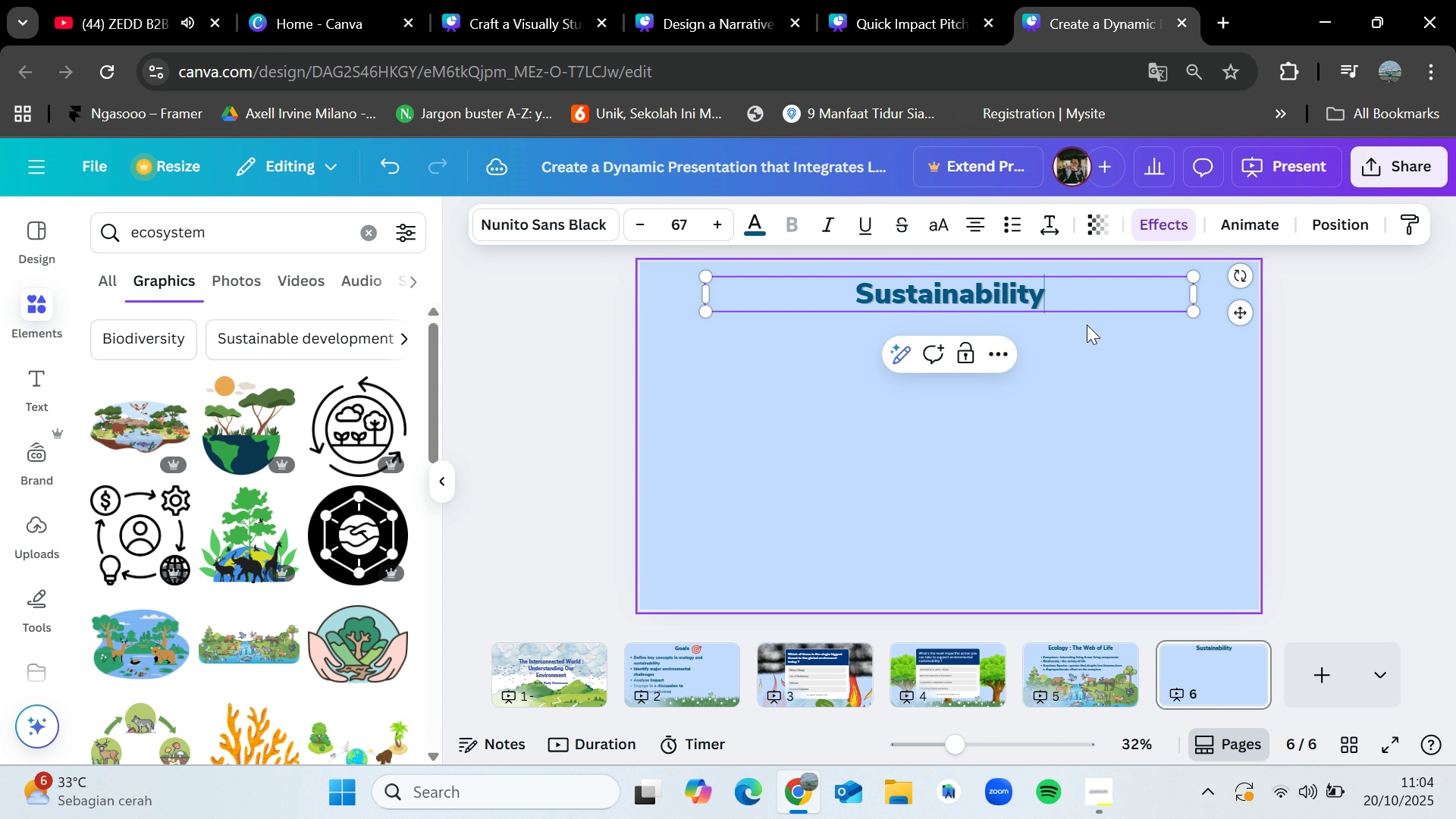 
wait(7.77)
 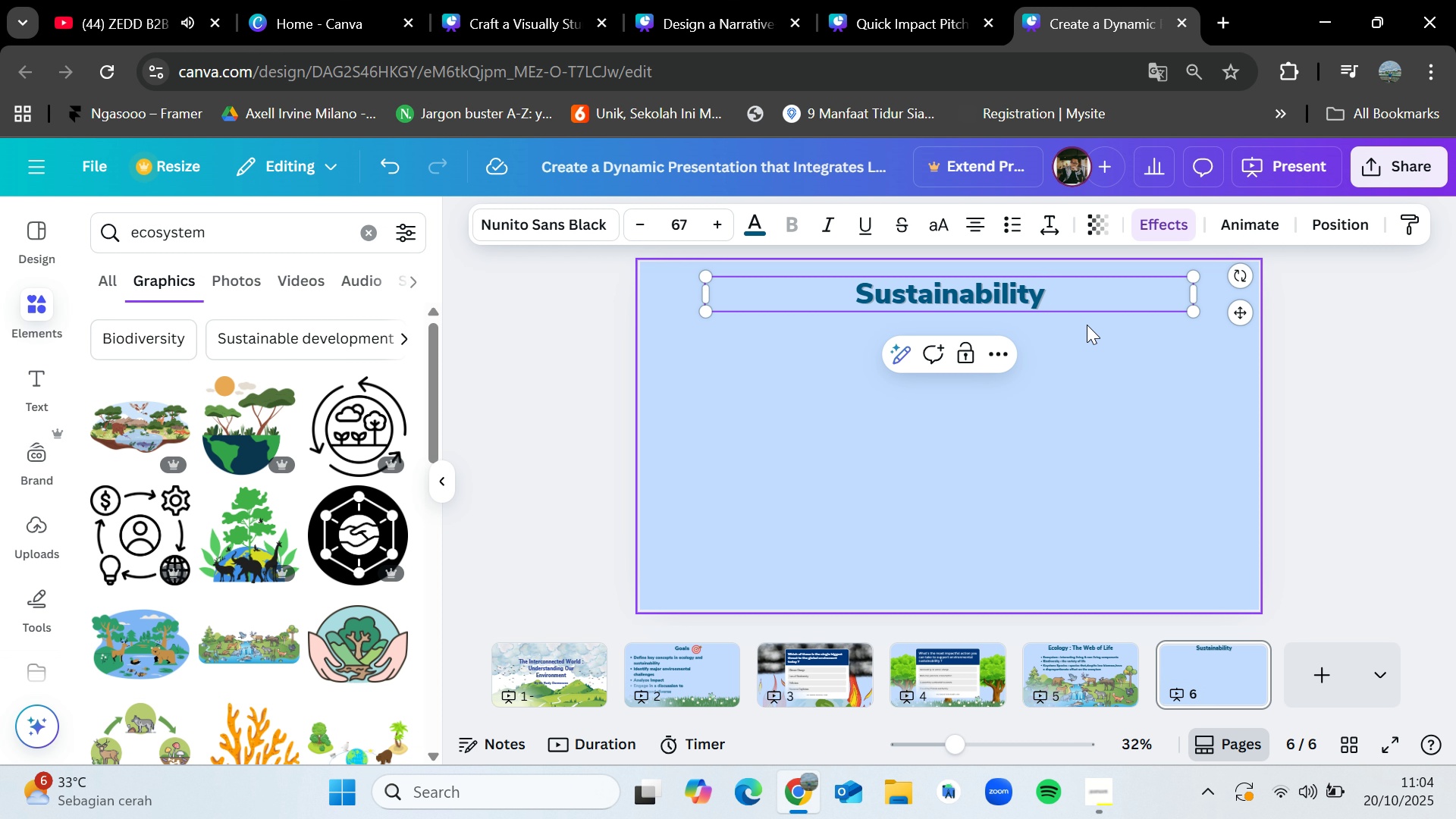 
type( & Human Impact)
 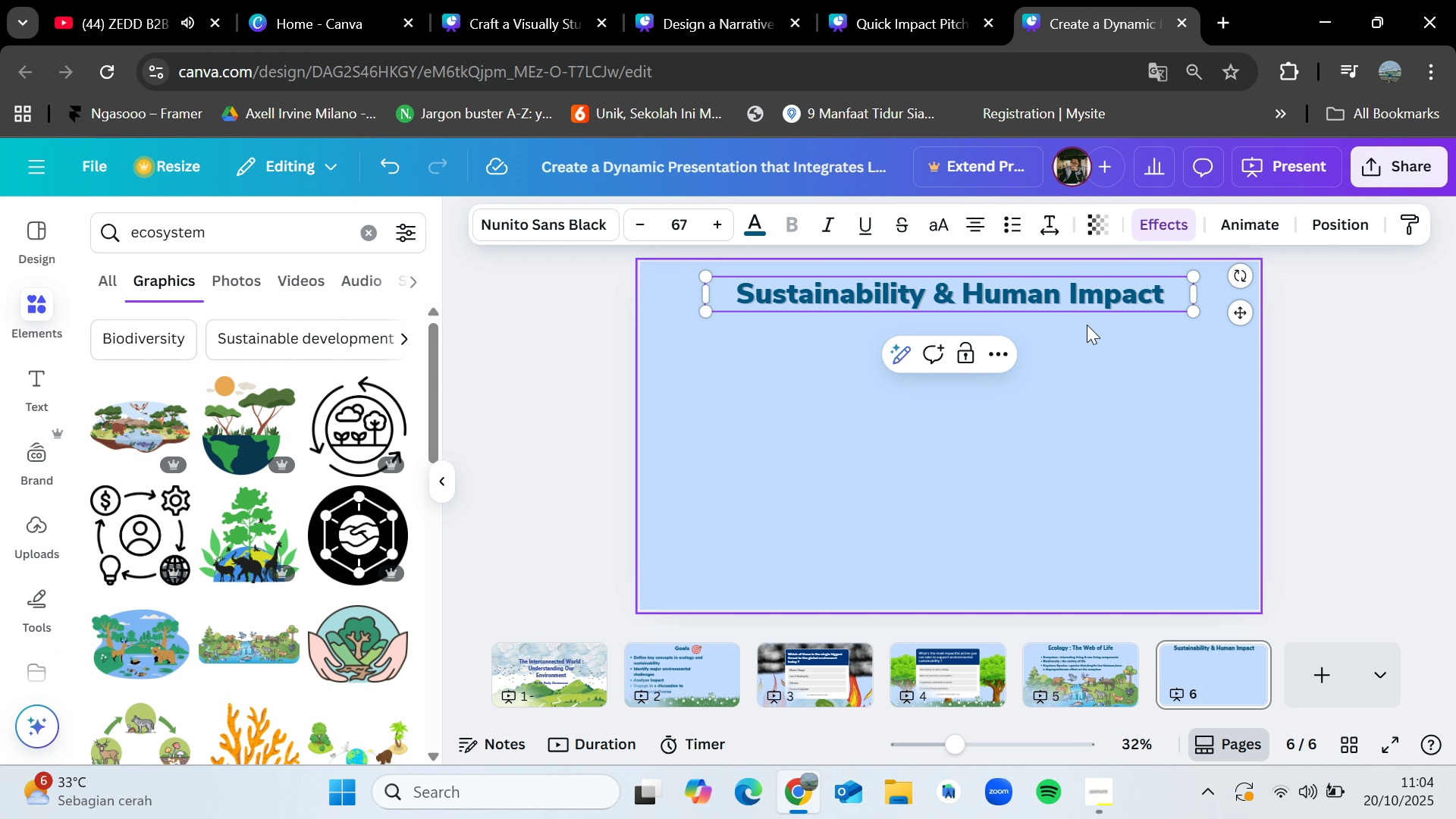 
double_click([643, 219])
 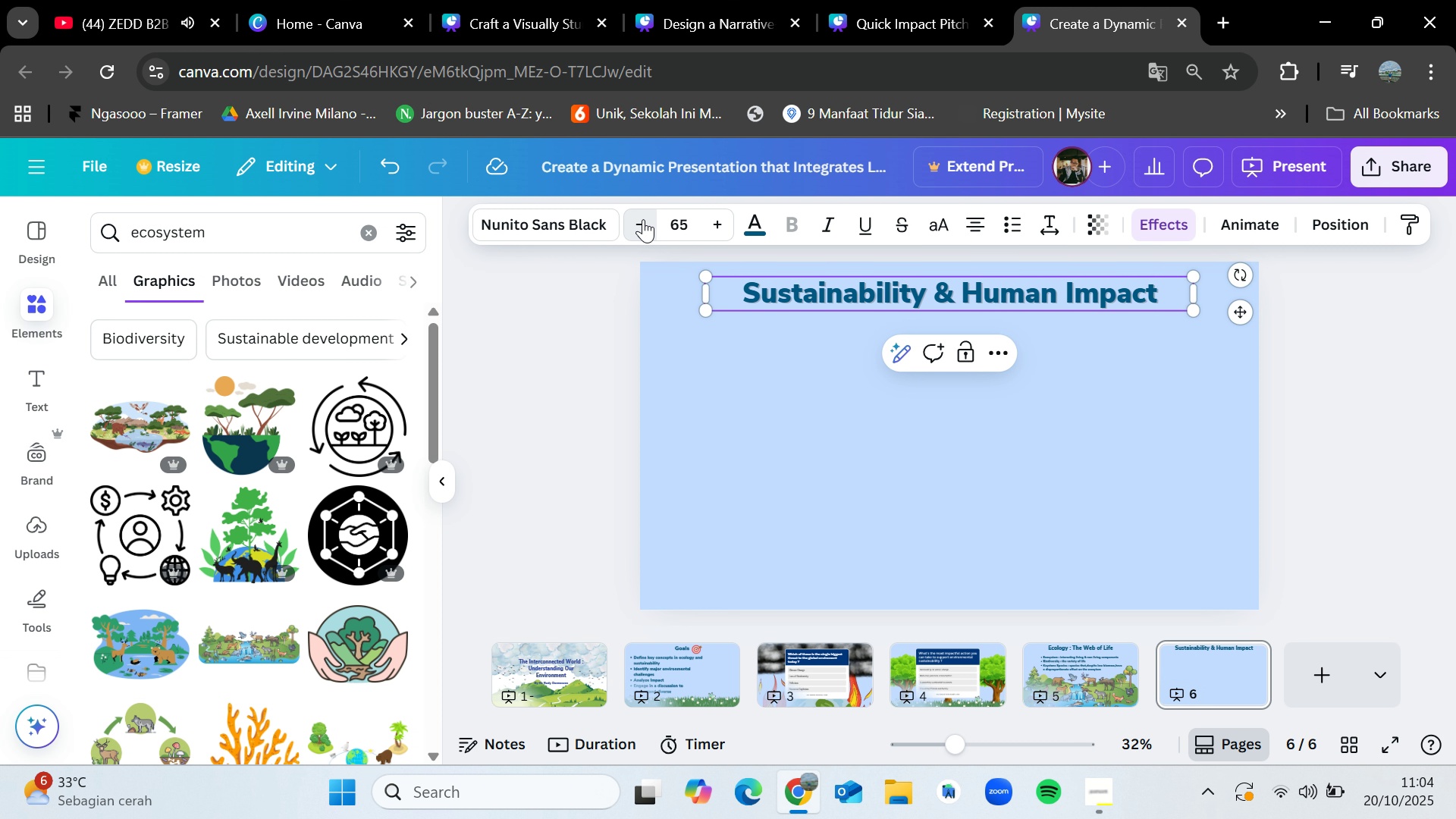 
triple_click([643, 219])
 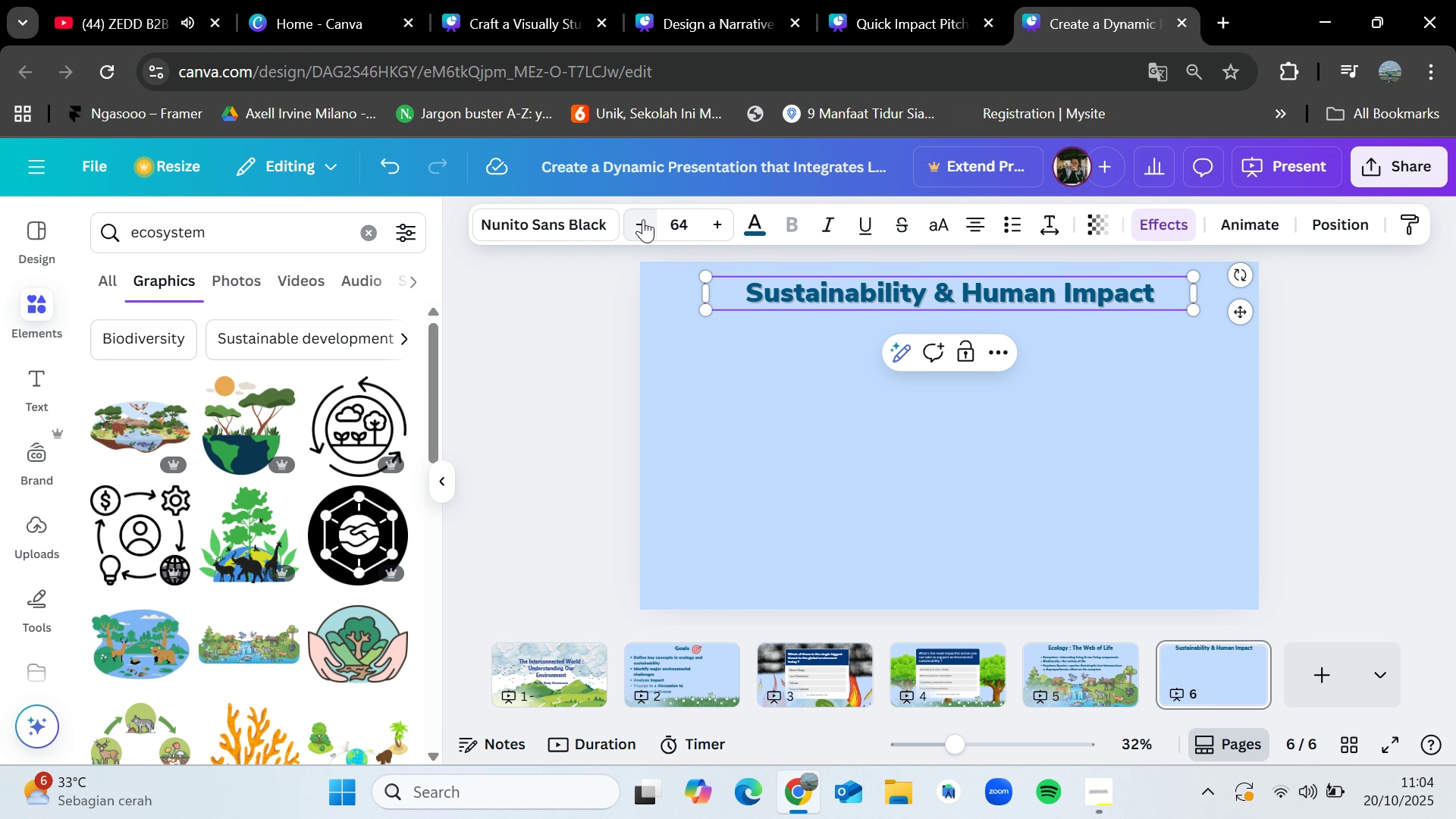 
left_click([643, 219])
 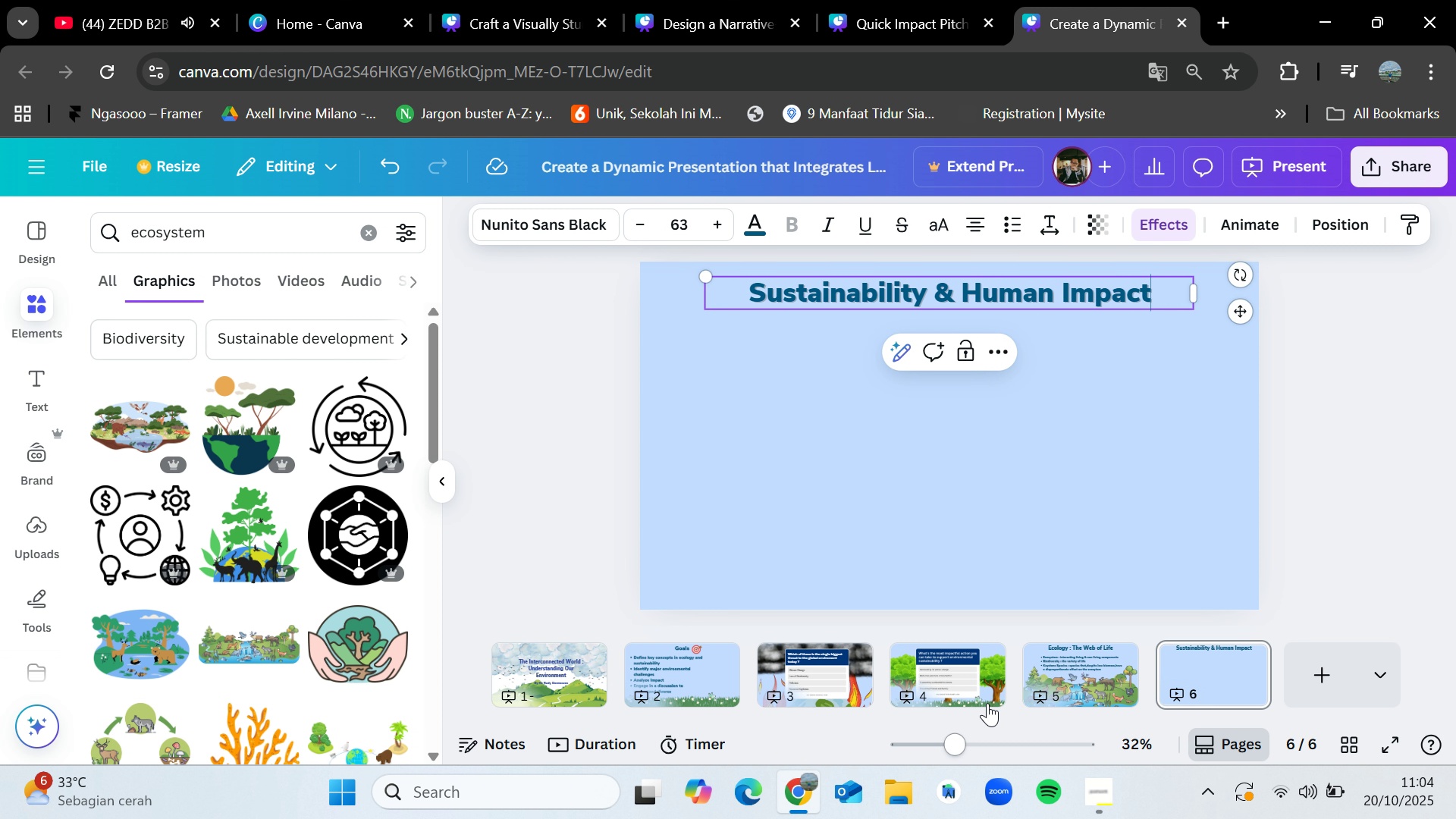 
left_click([1063, 660])
 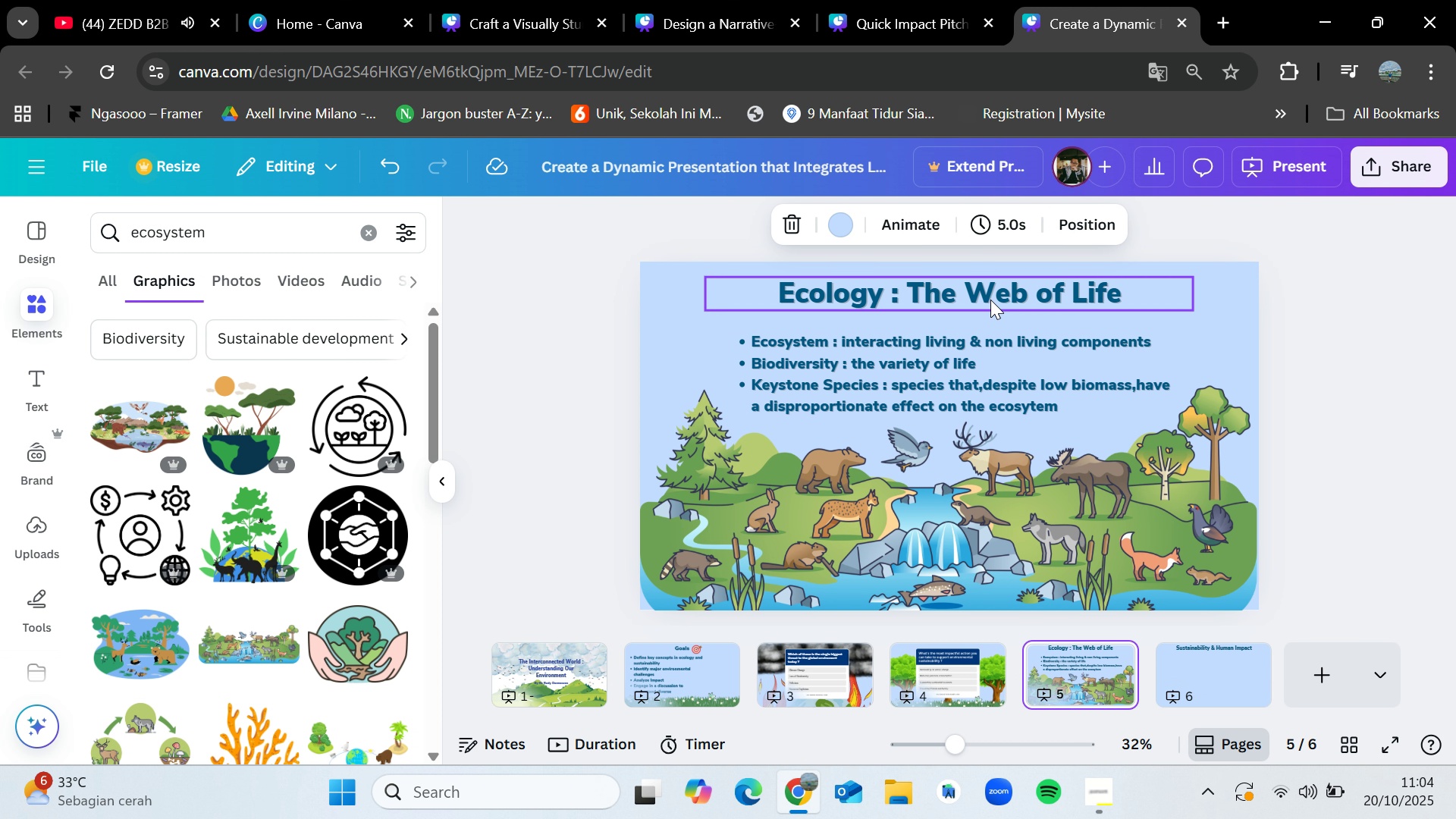 
left_click([990, 300])
 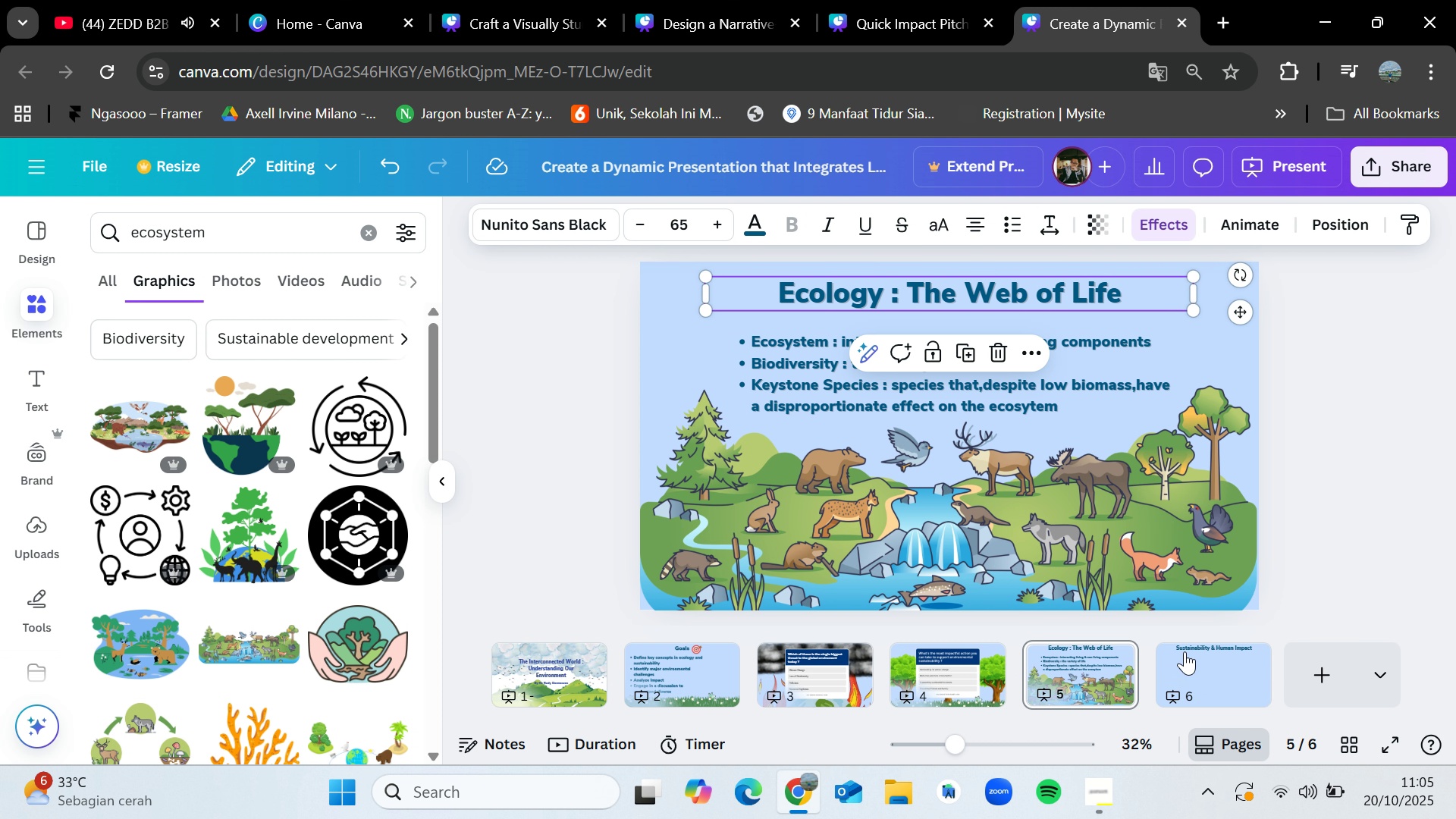 
left_click([1185, 651])
 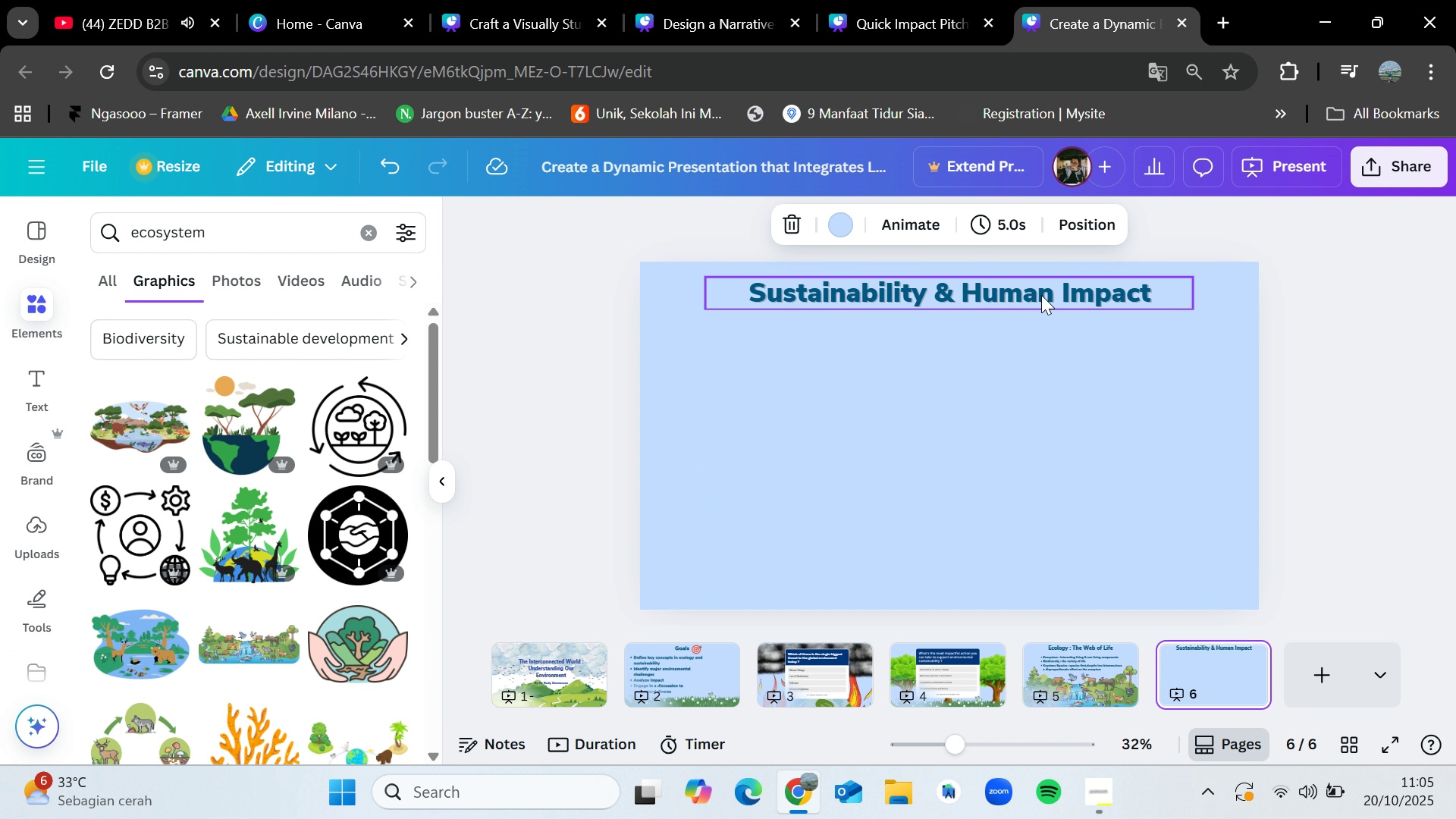 
left_click([1041, 295])
 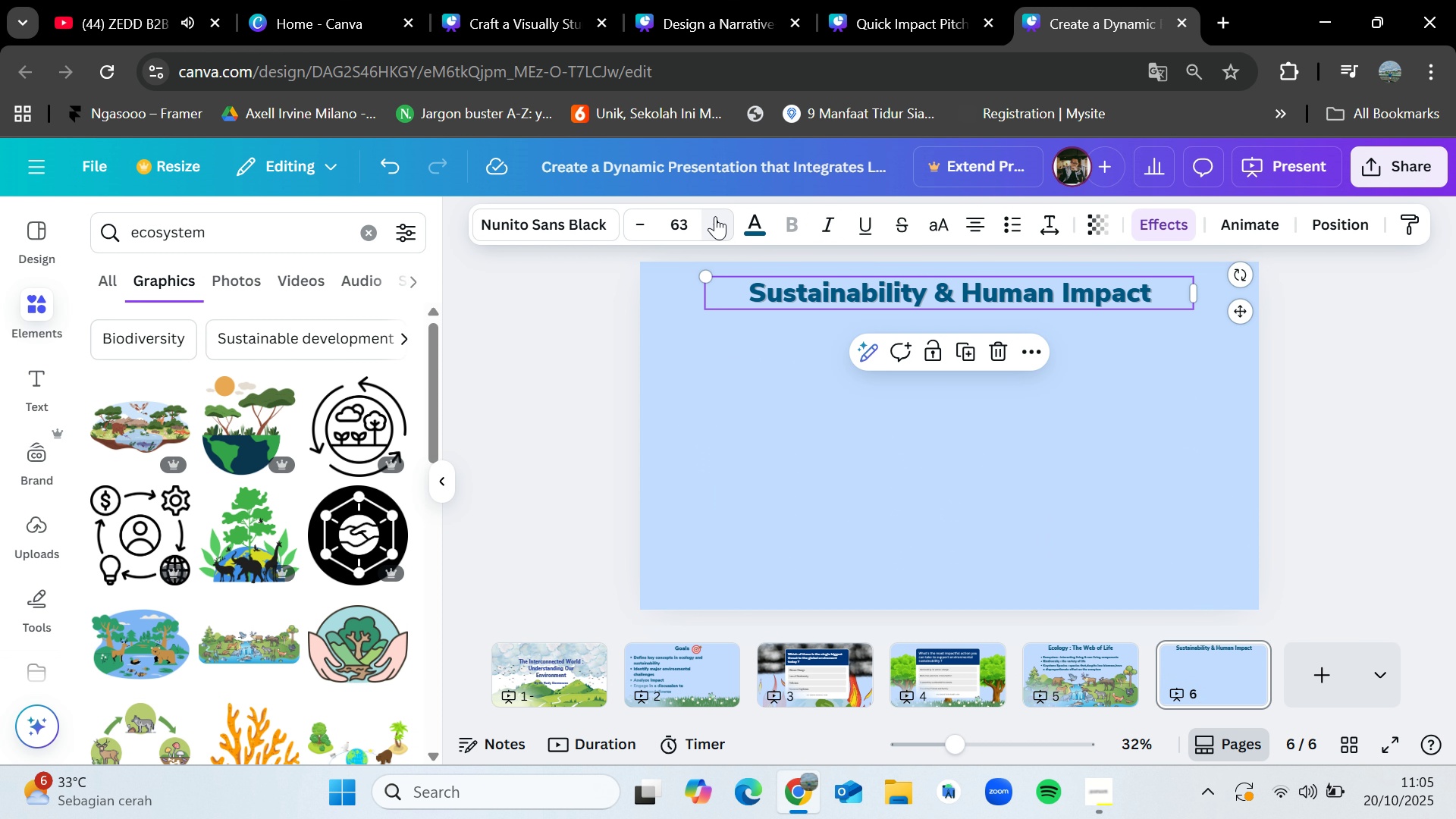 
double_click([715, 216])
 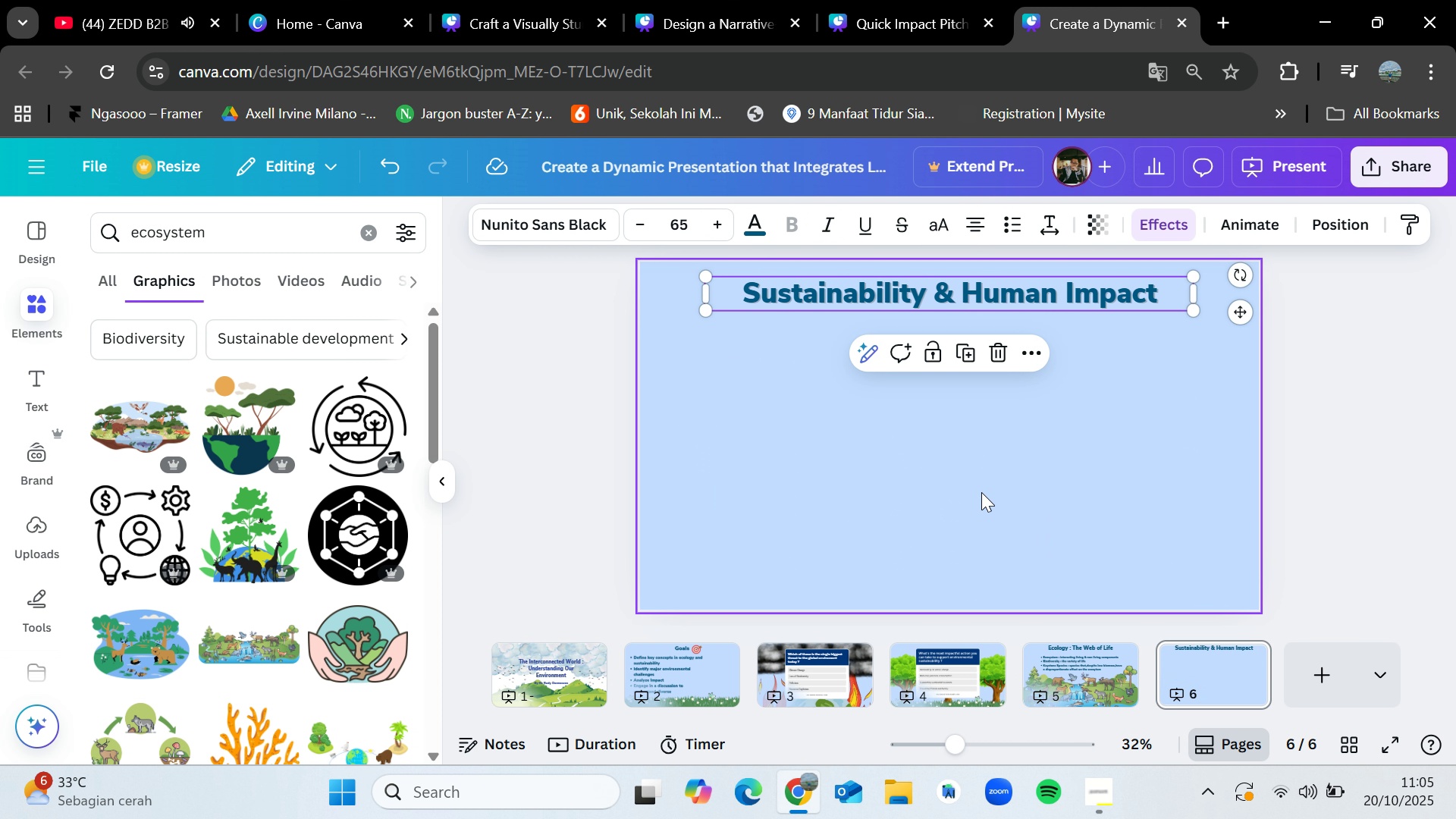 
left_click([981, 492])
 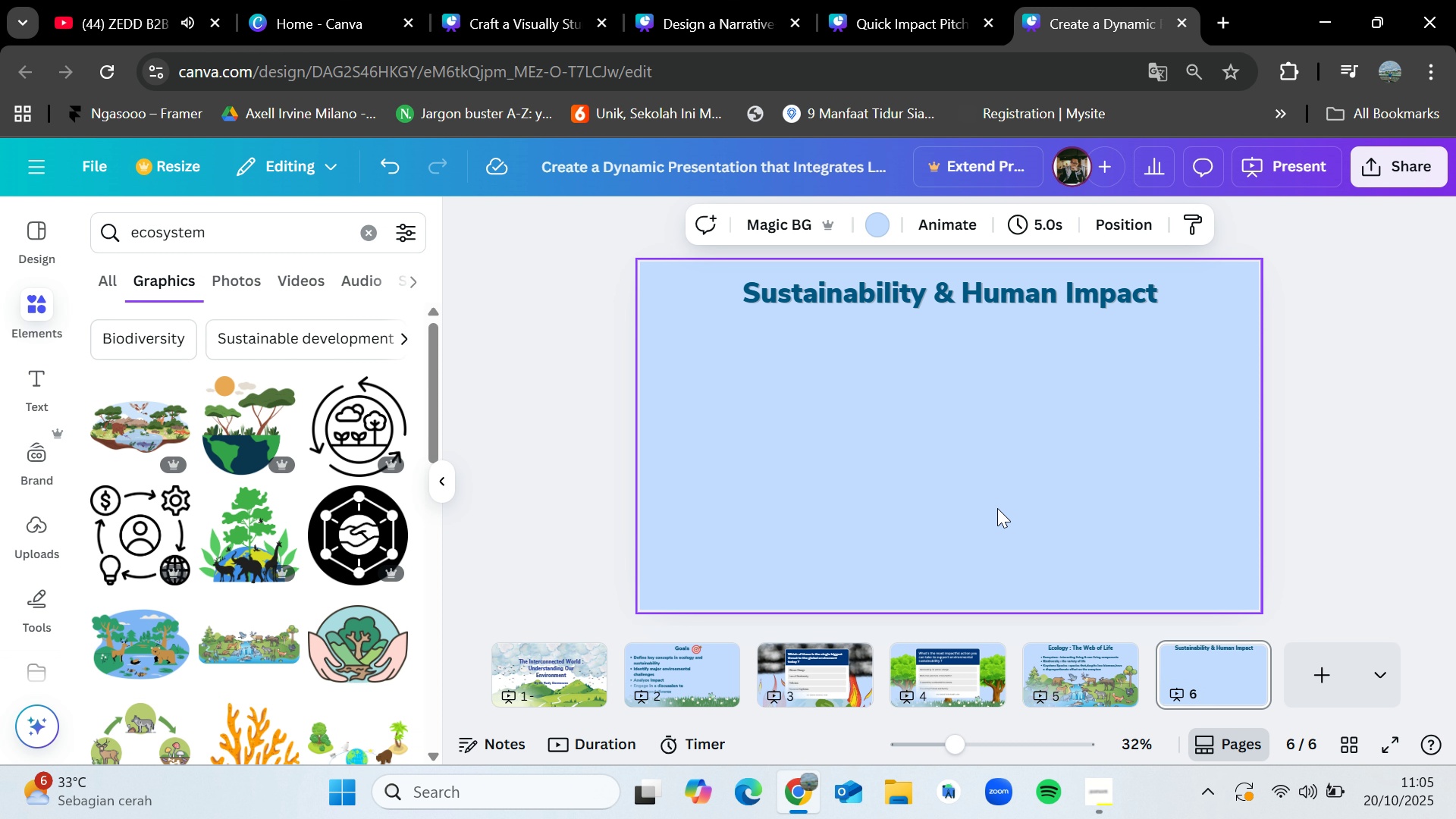 
wait(11.73)
 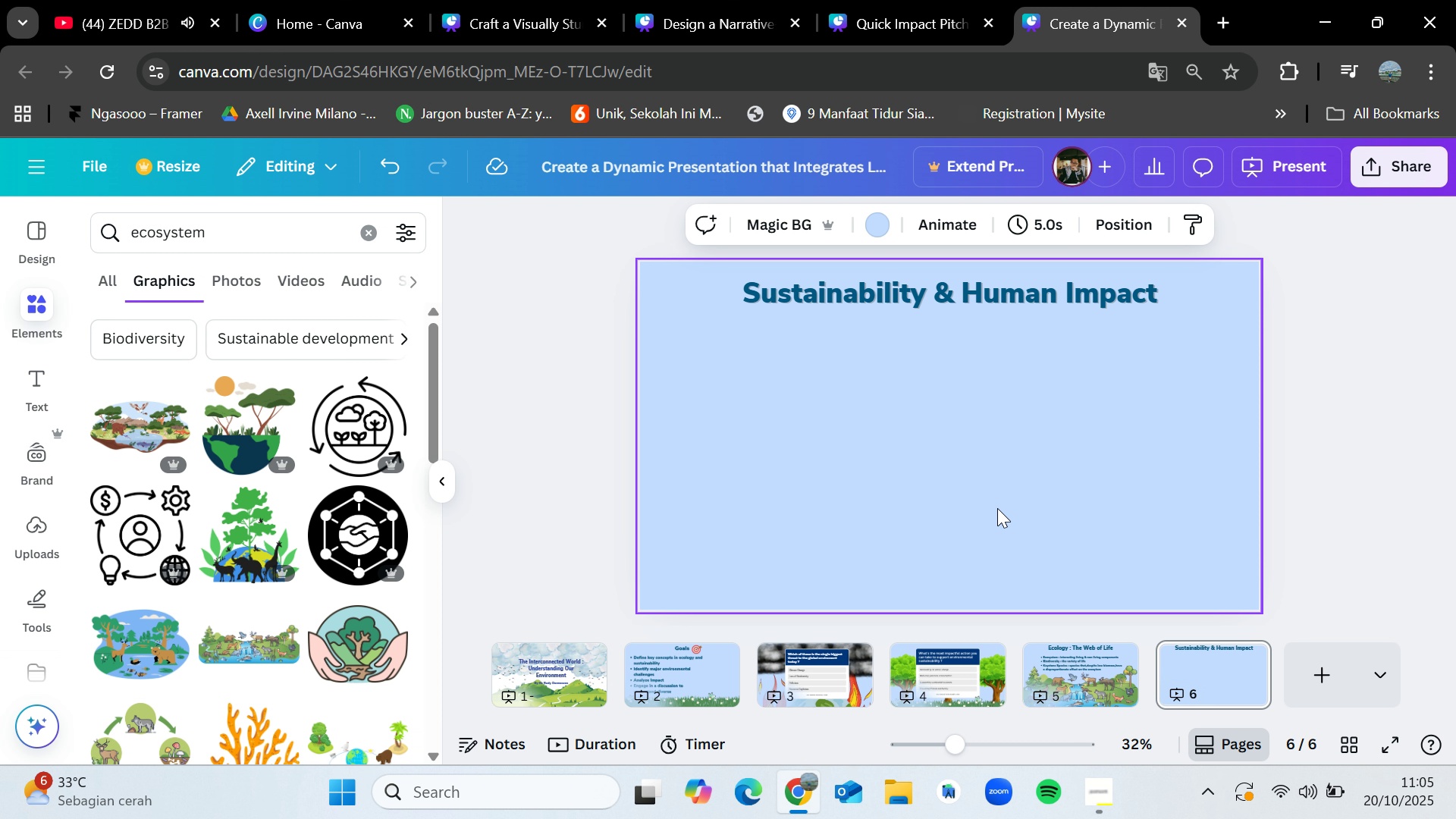 
left_click([1077, 676])
 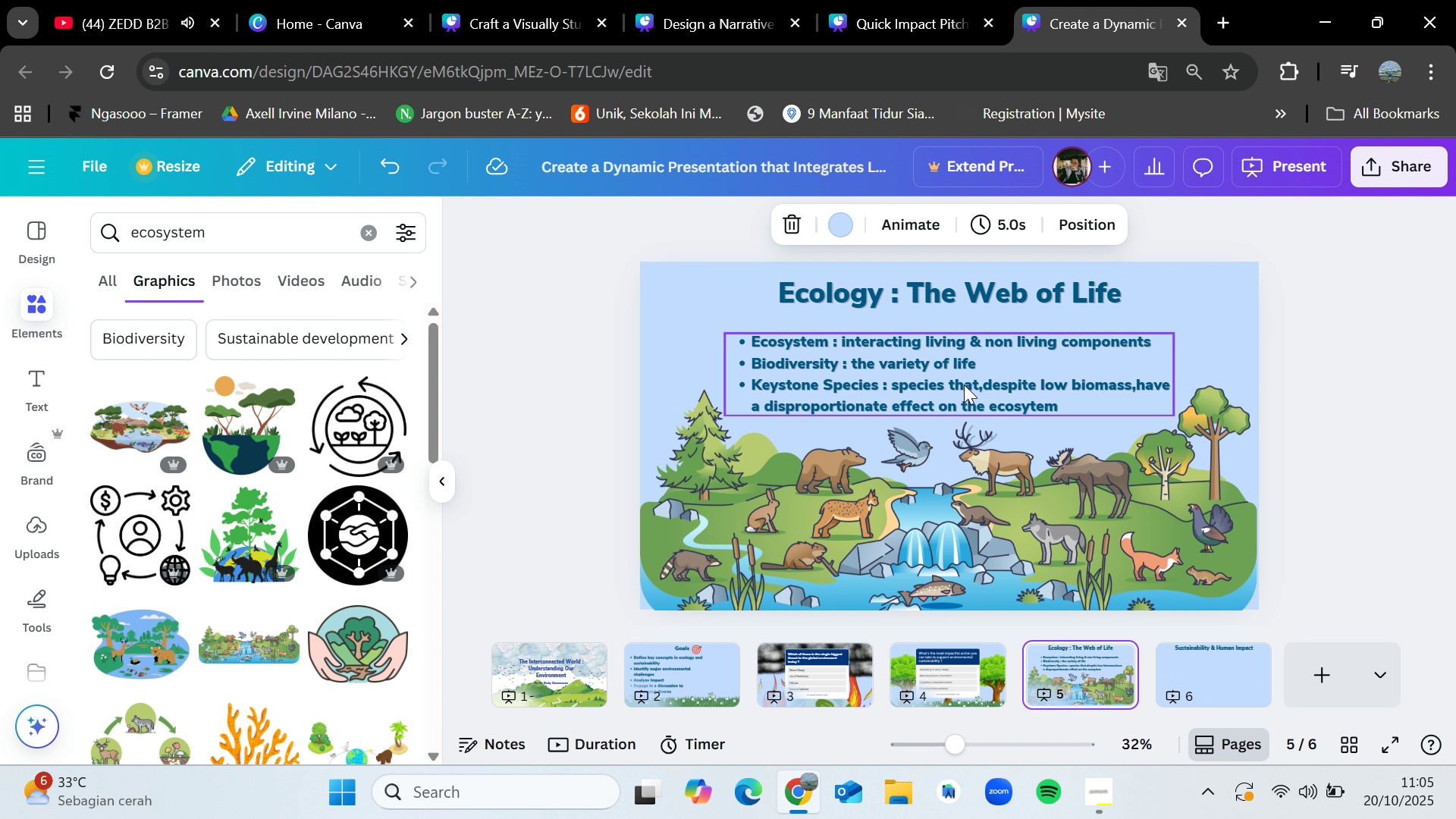 
left_click([964, 384])
 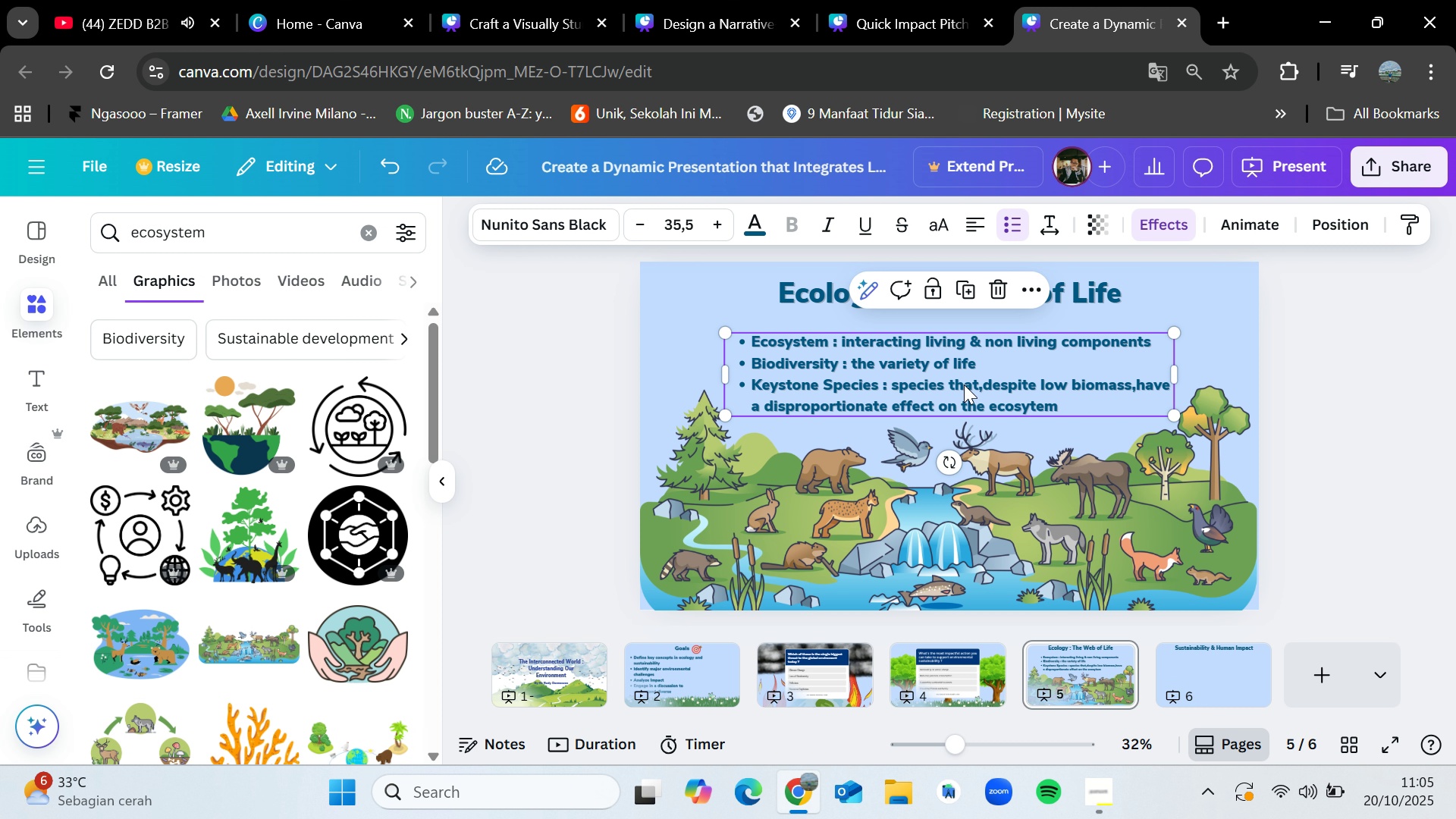 
key(Control+C)
 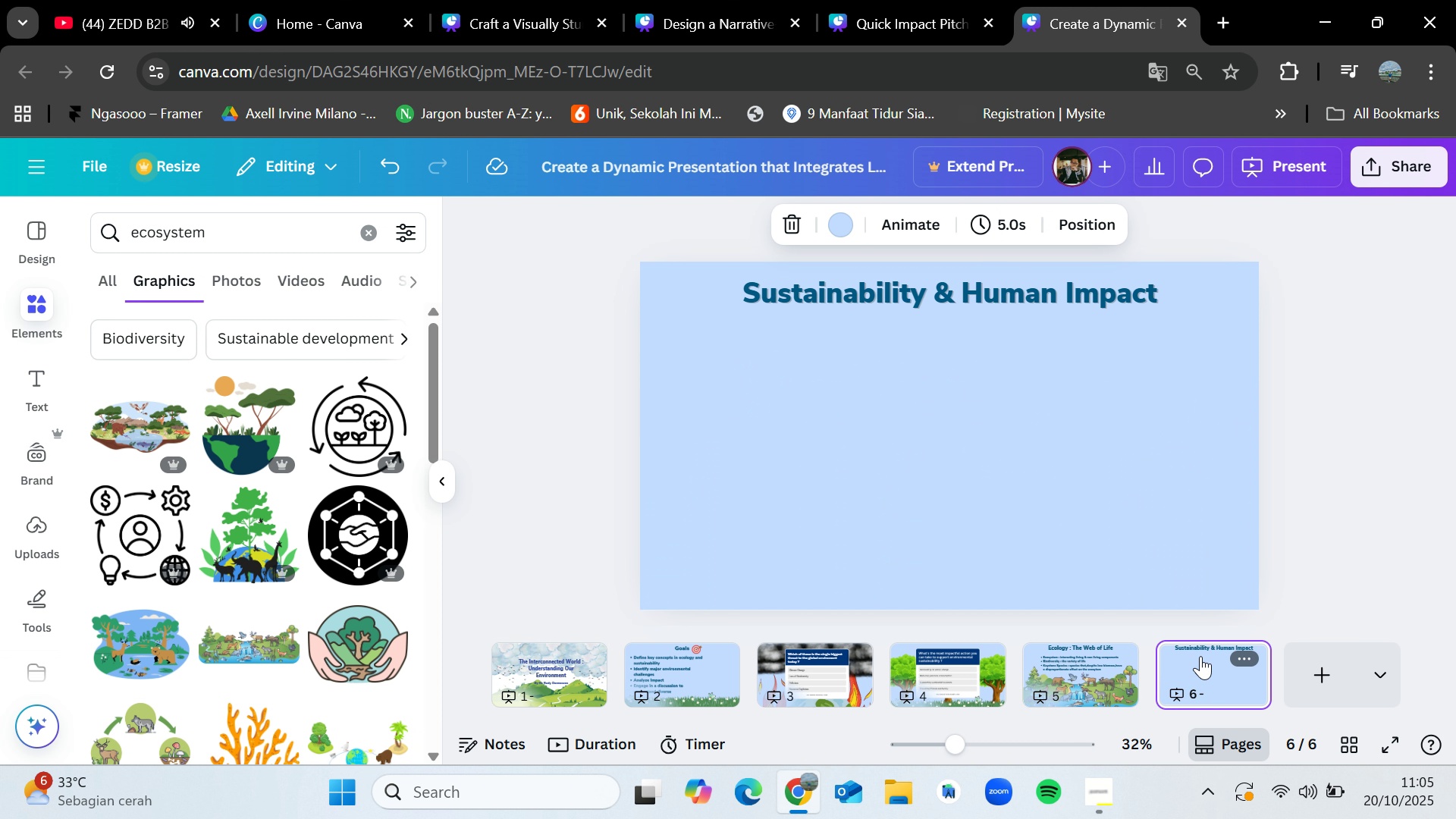 
key(Control+V)
 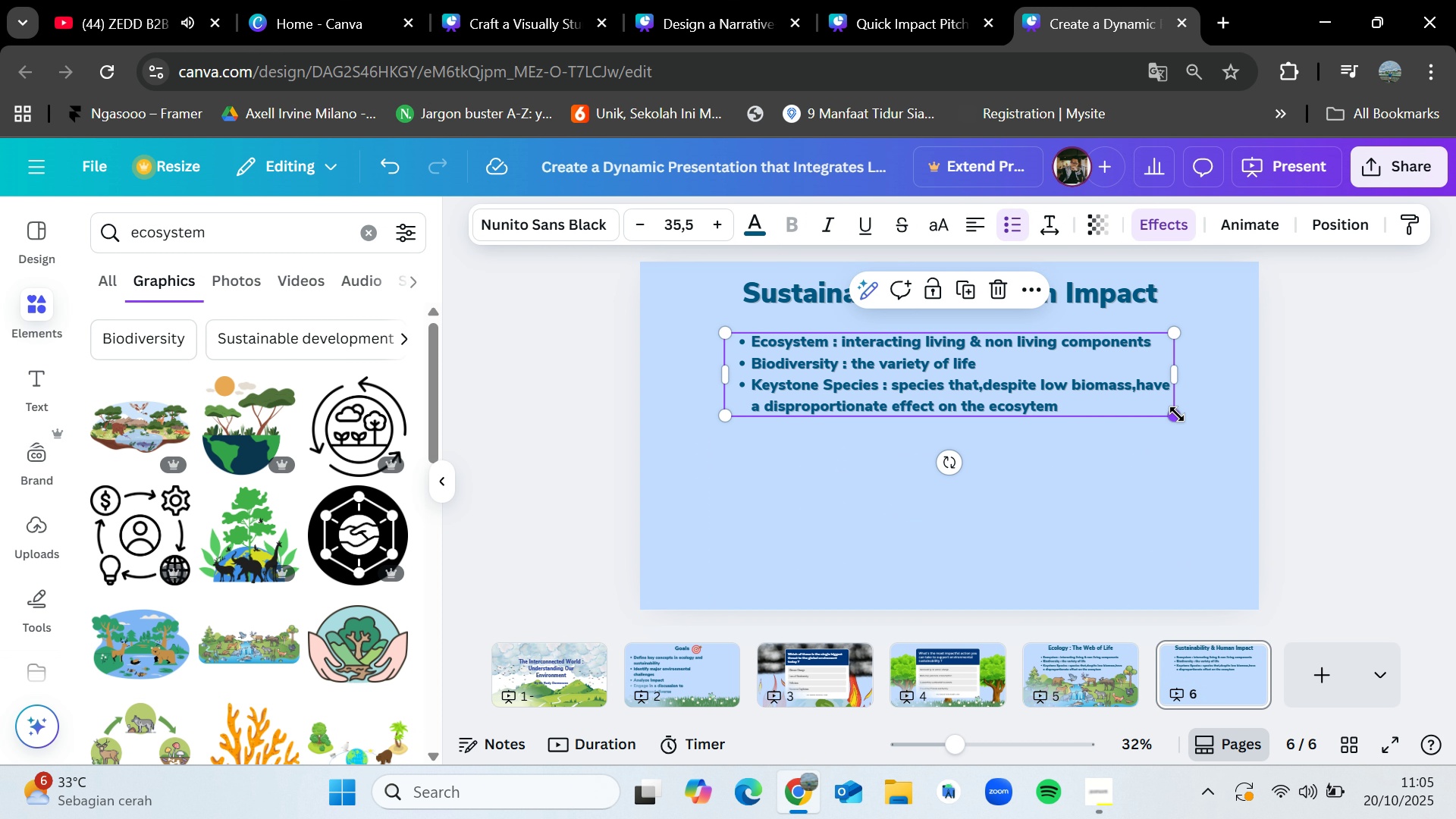 
left_click_drag(start_coordinate=[1173, 414], to_coordinate=[1202, 466])
 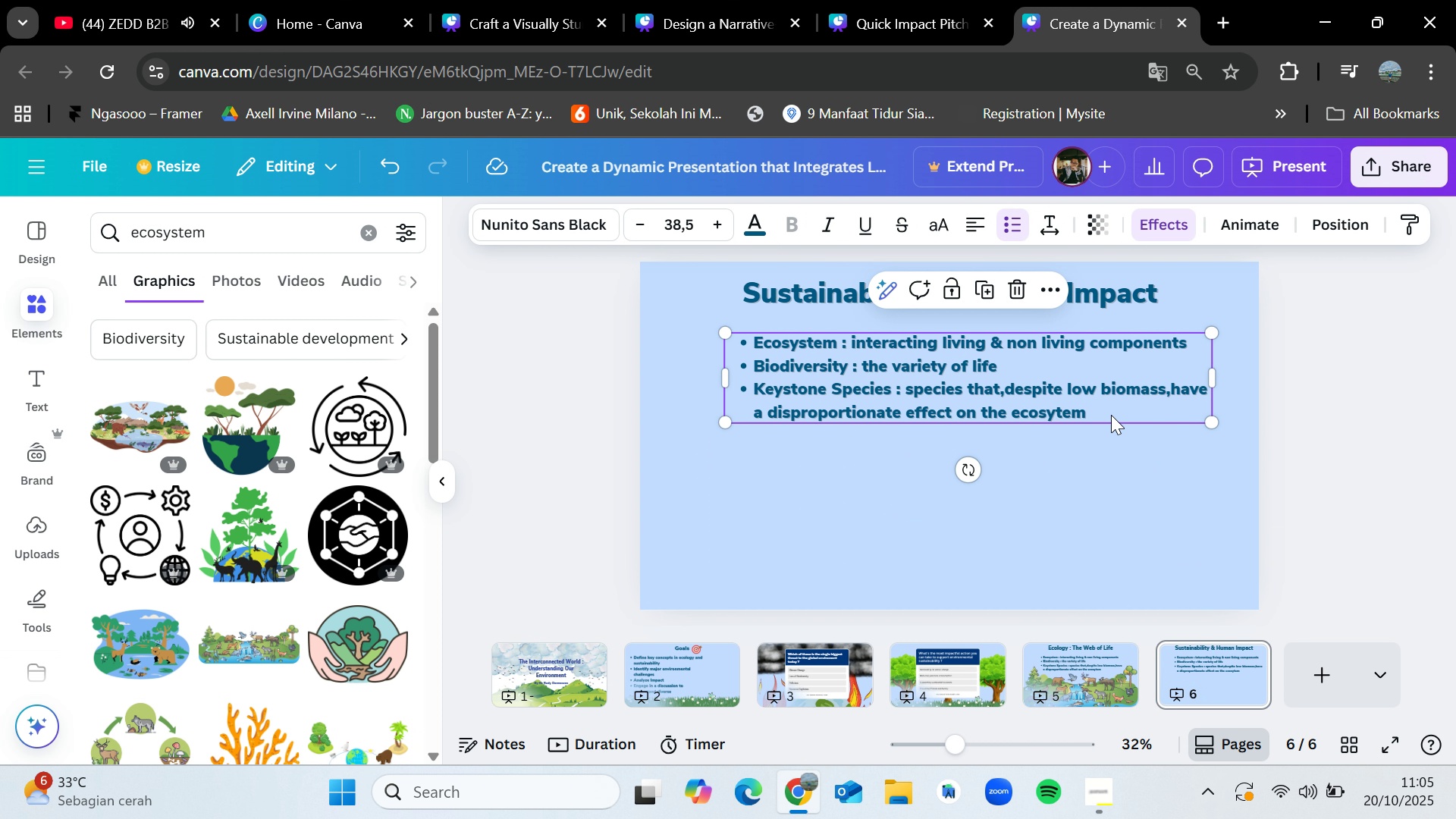 
double_click([1111, 415])
 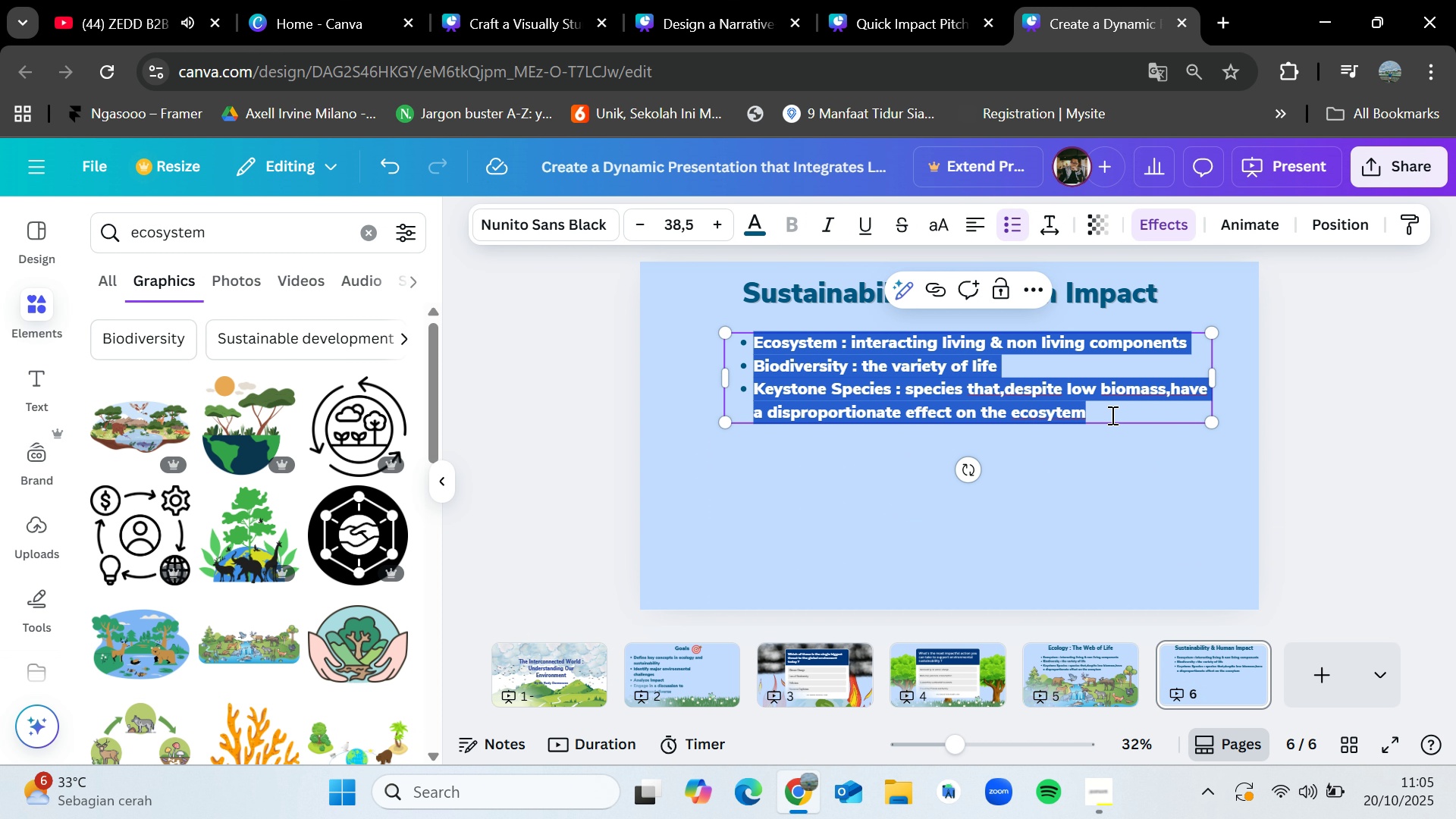 
key(Backspace)
type(Sustainability : mmeting)
key(Backspace)
key(Backspace)
key(Backspace)
key(Backspace)
key(Backspace)
key(Backspace)
type(eeting present needs without compromo)
 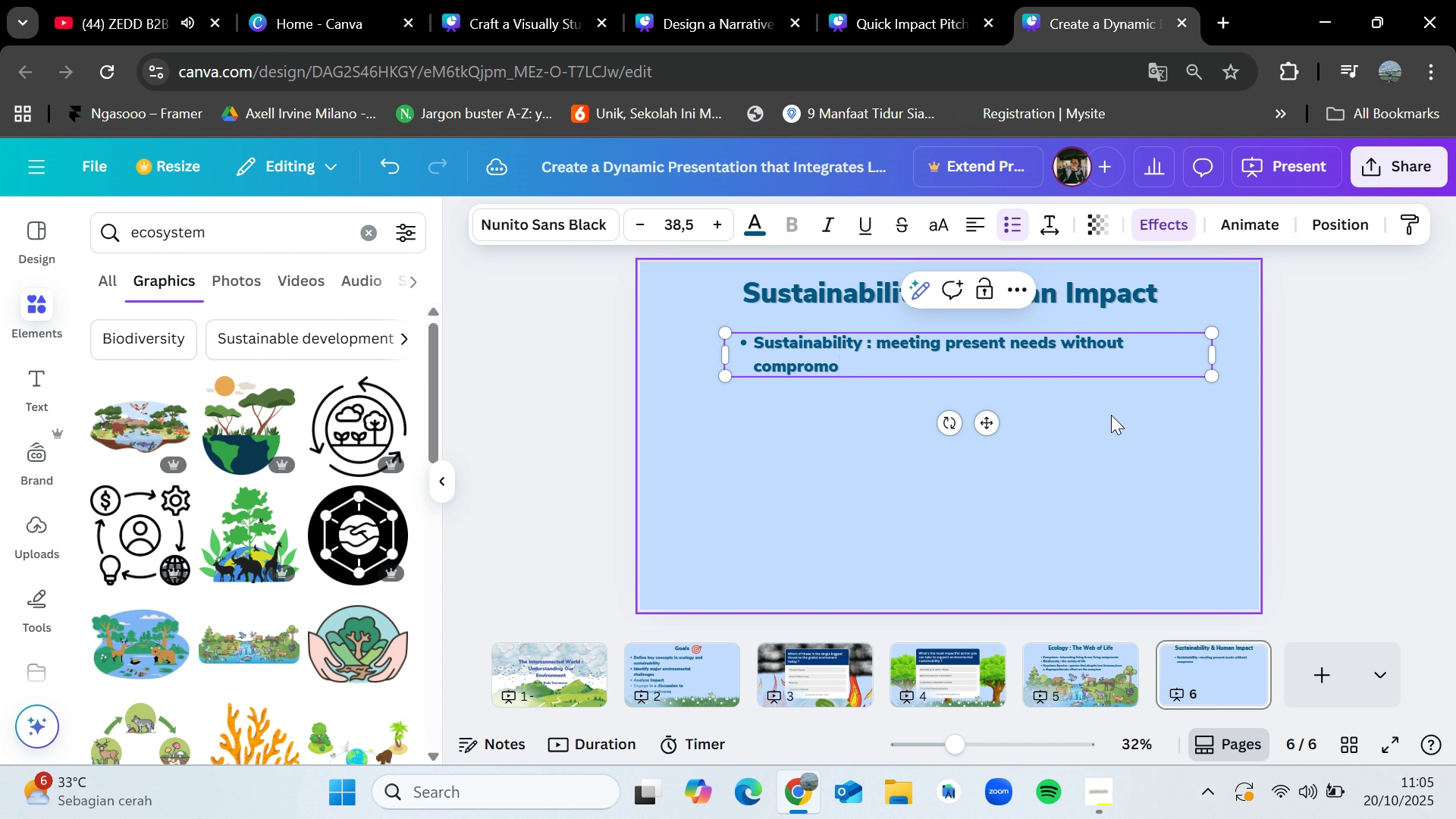 
key(Backspace)
type(ising future generations)
 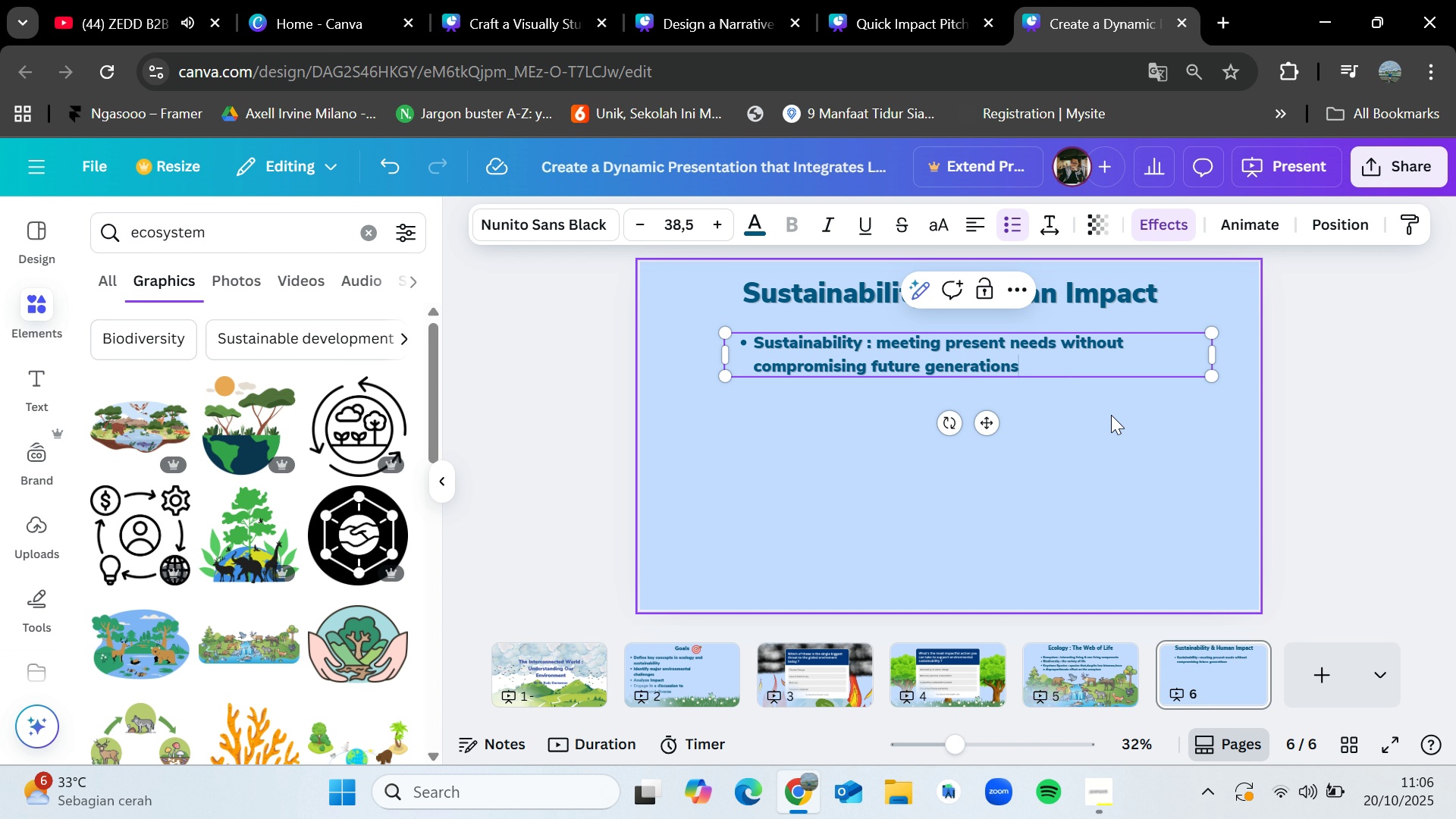 
key(Period)
 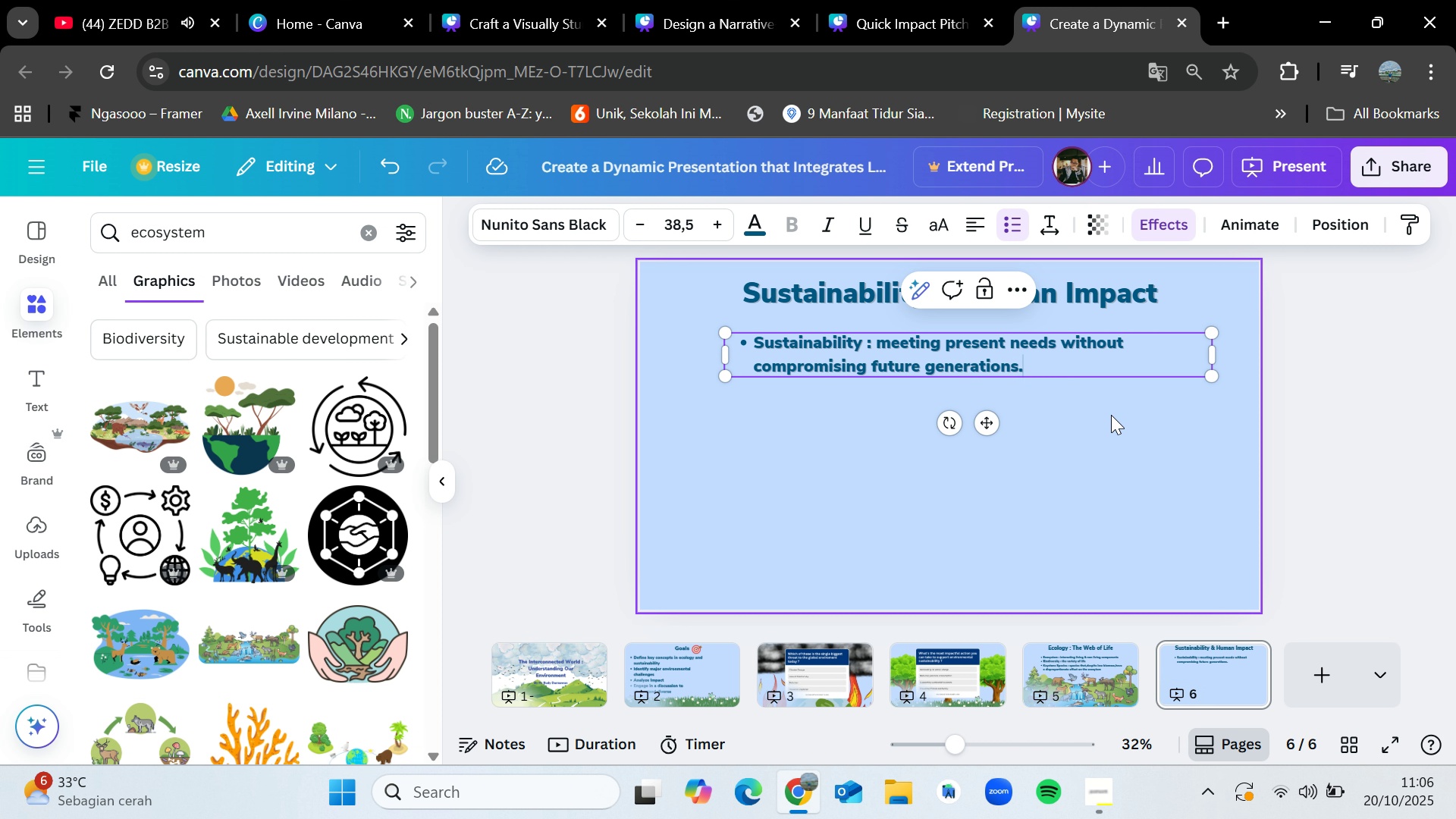 
key(Enter)
 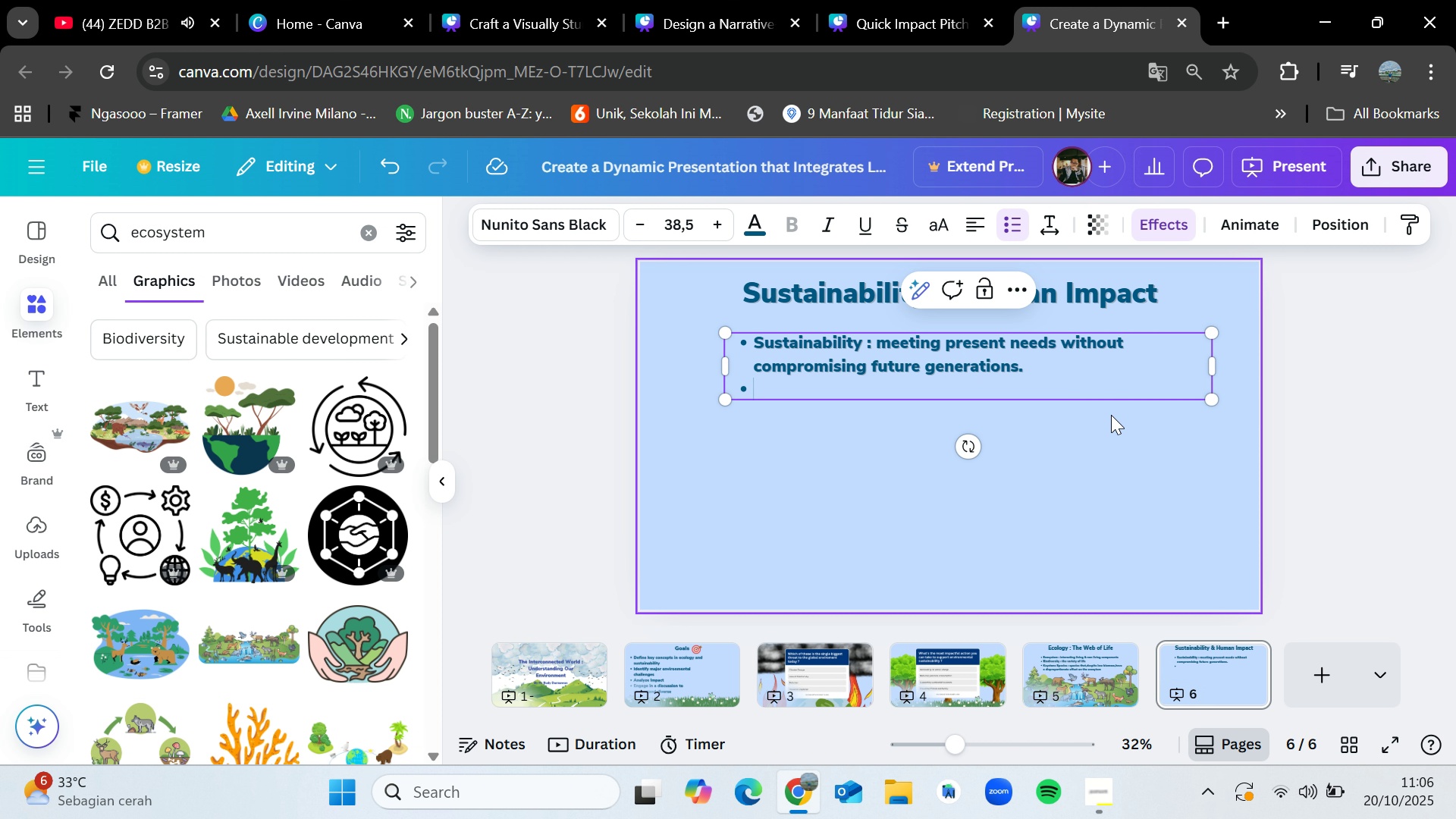 
key(Enter)
 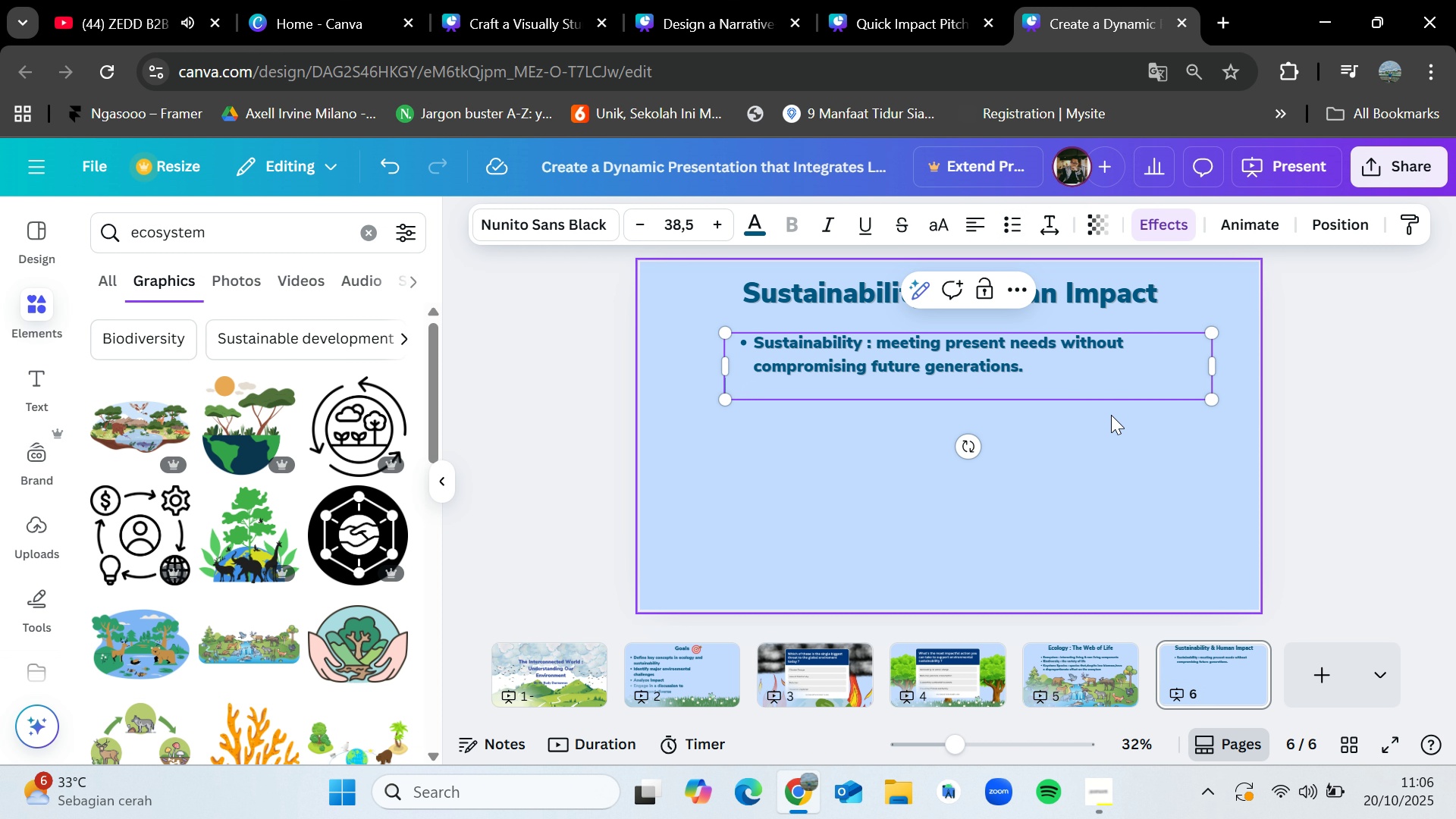 
key(Enter)
 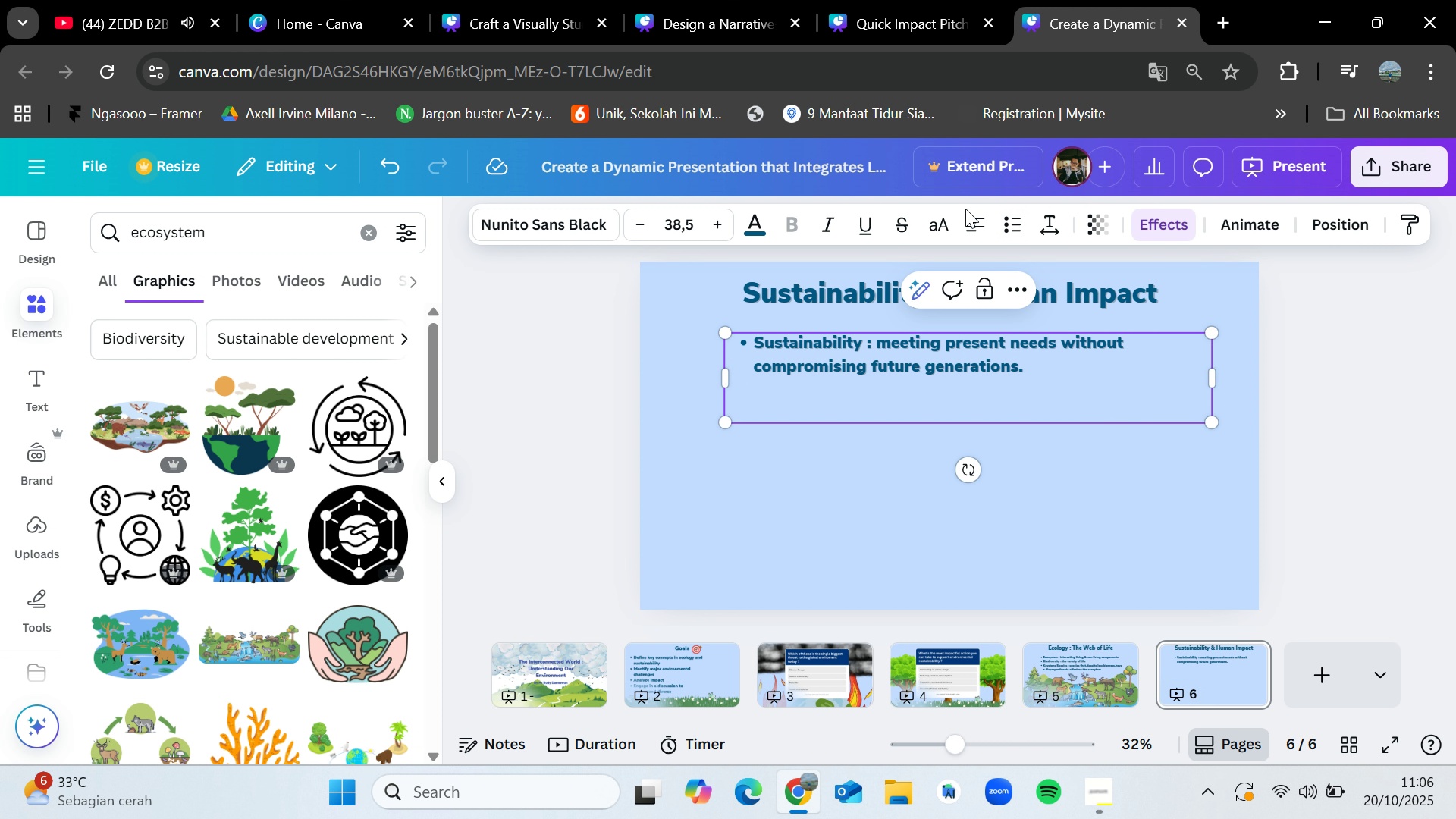 
left_click([999, 227])
 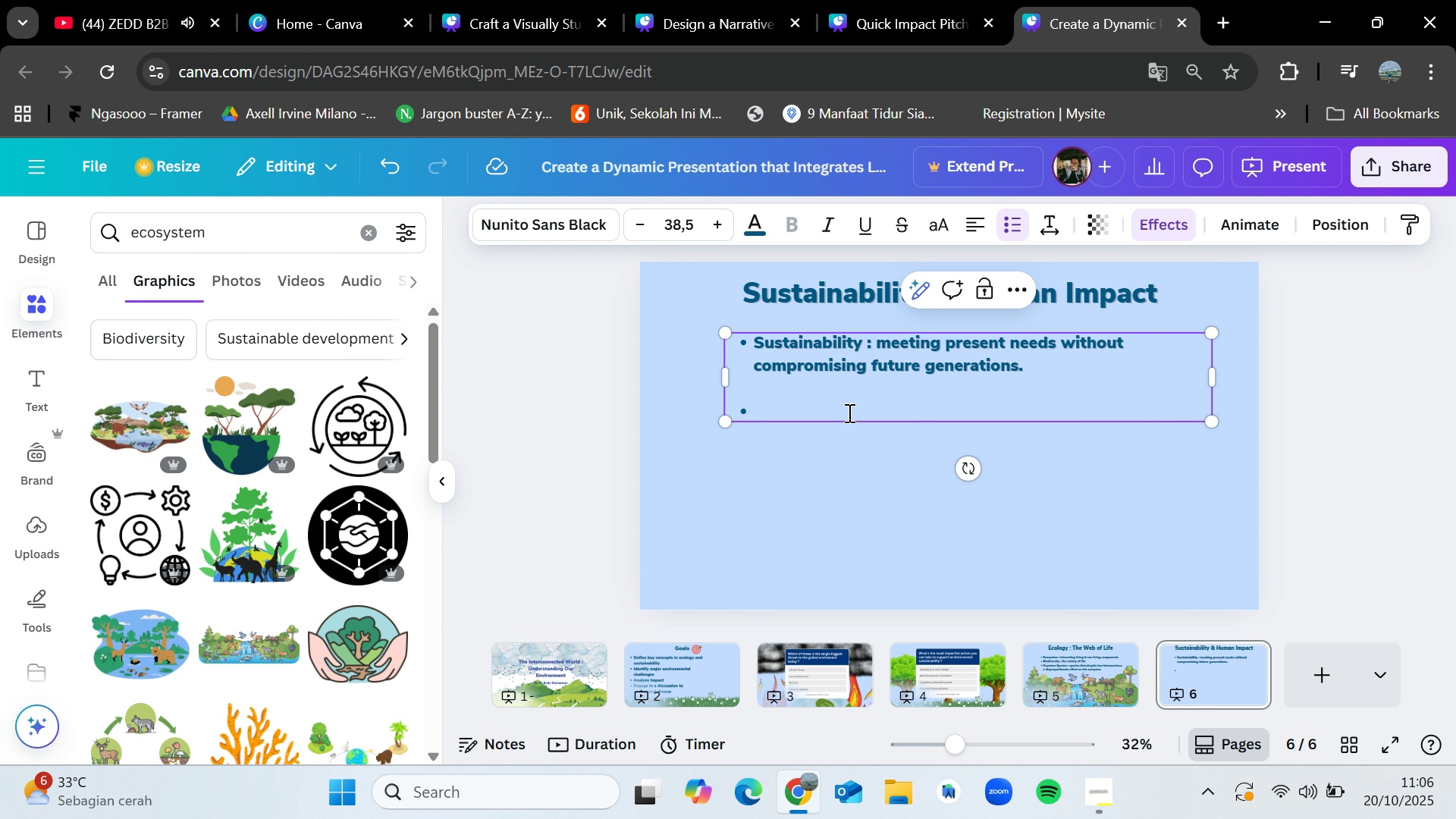 
left_click([738, 414])
 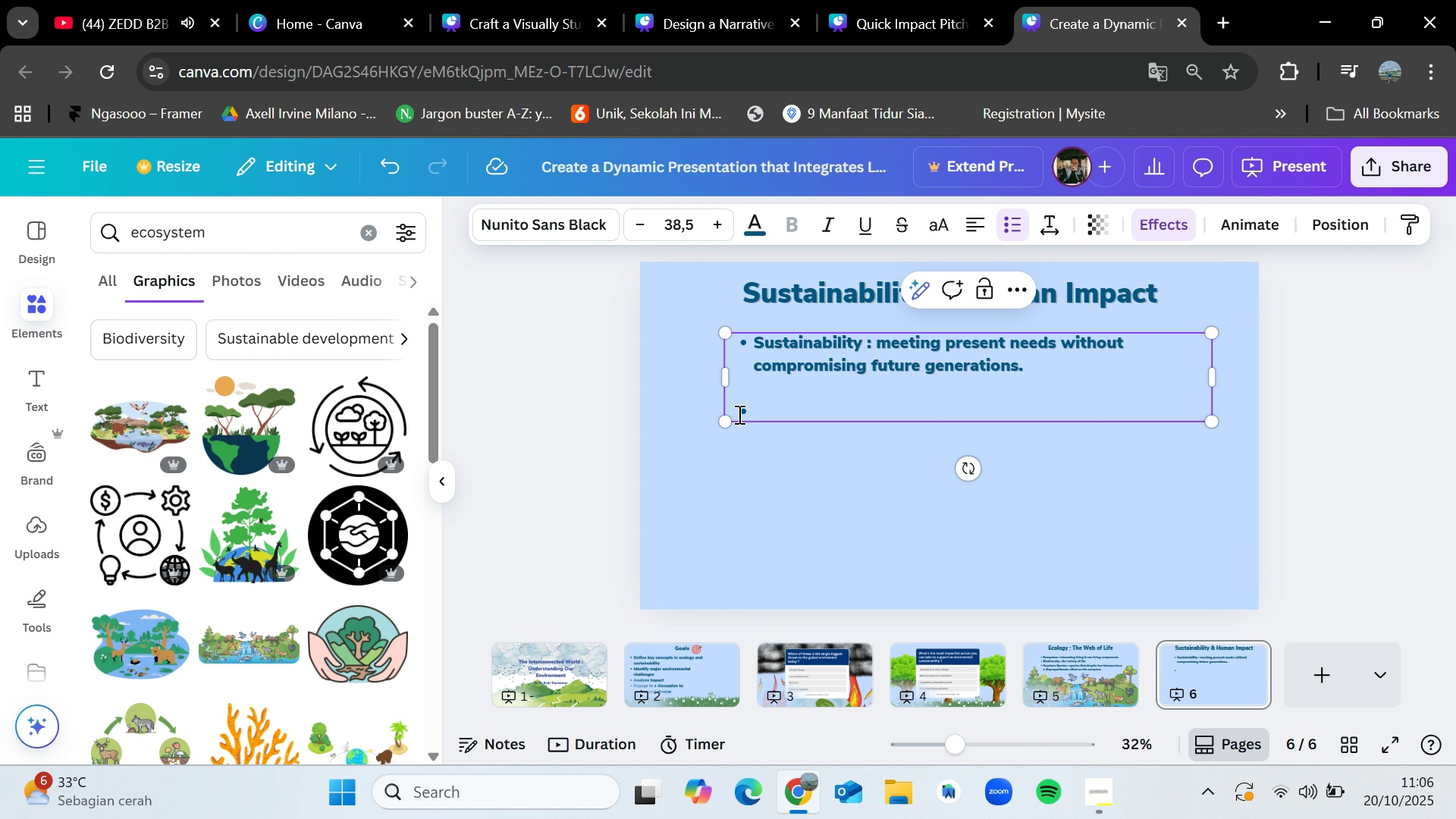 
key(Backspace)
 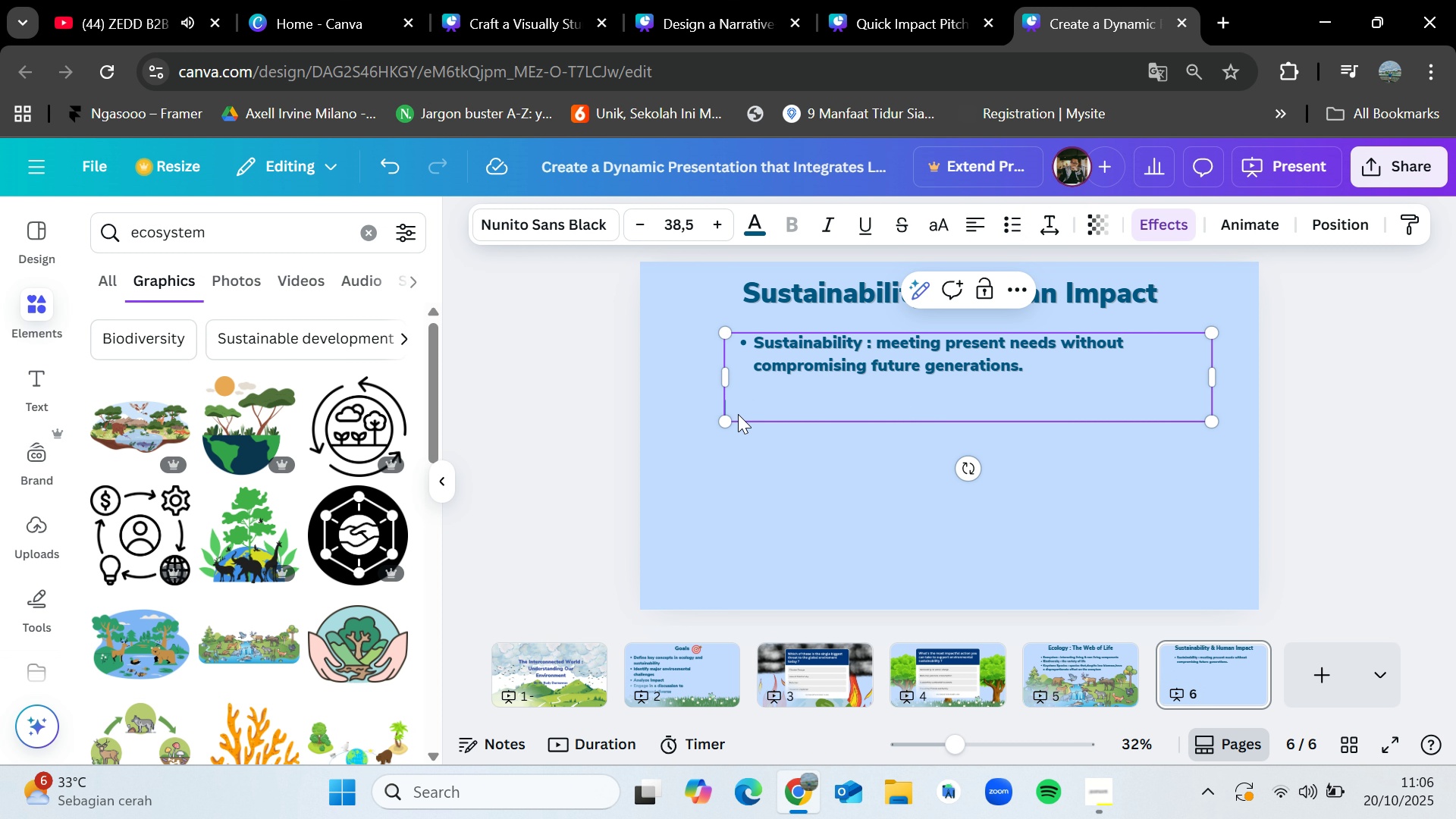 
key(Backspace)
 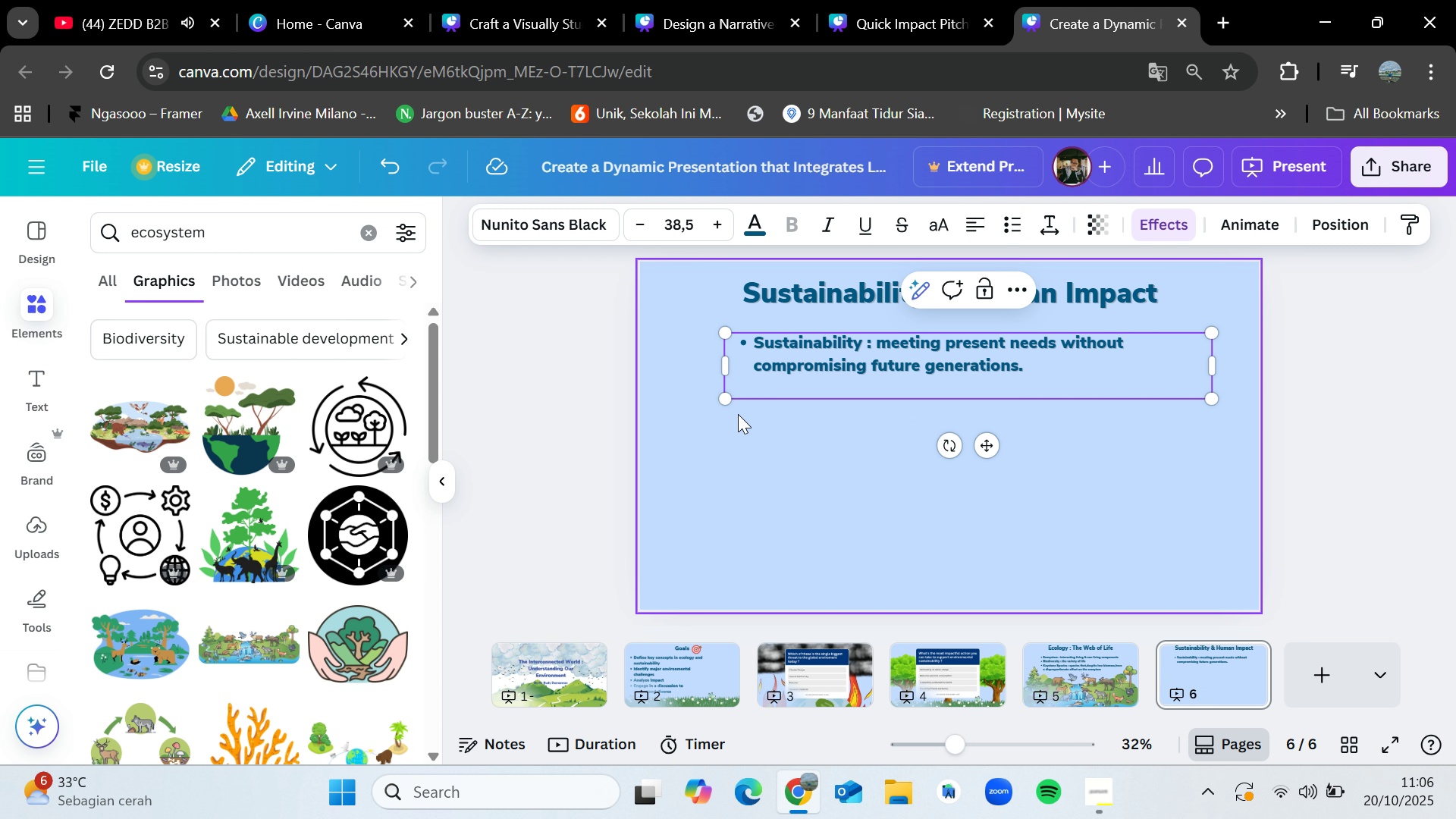 
key(Backspace)
 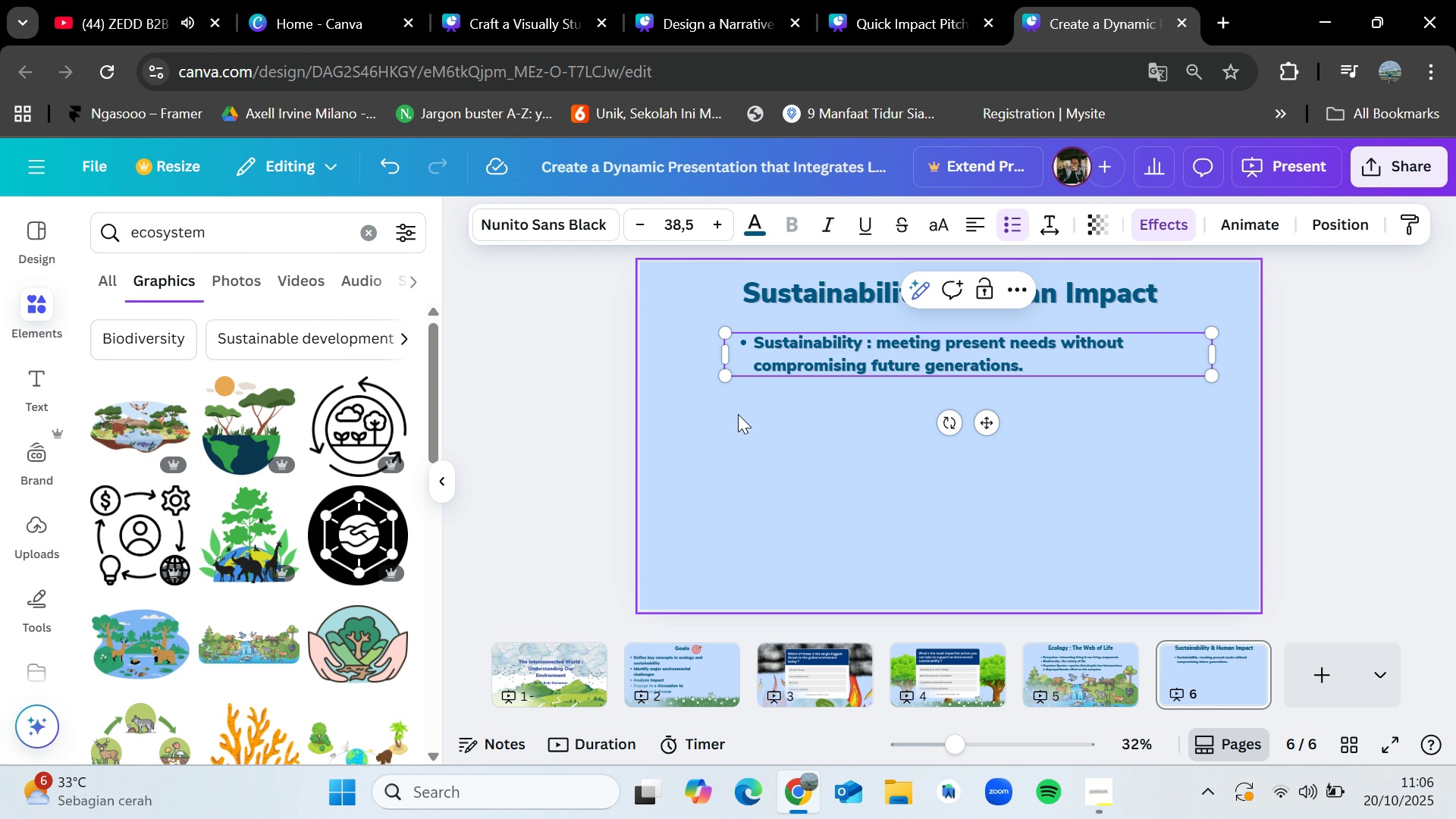 
key(Enter)
 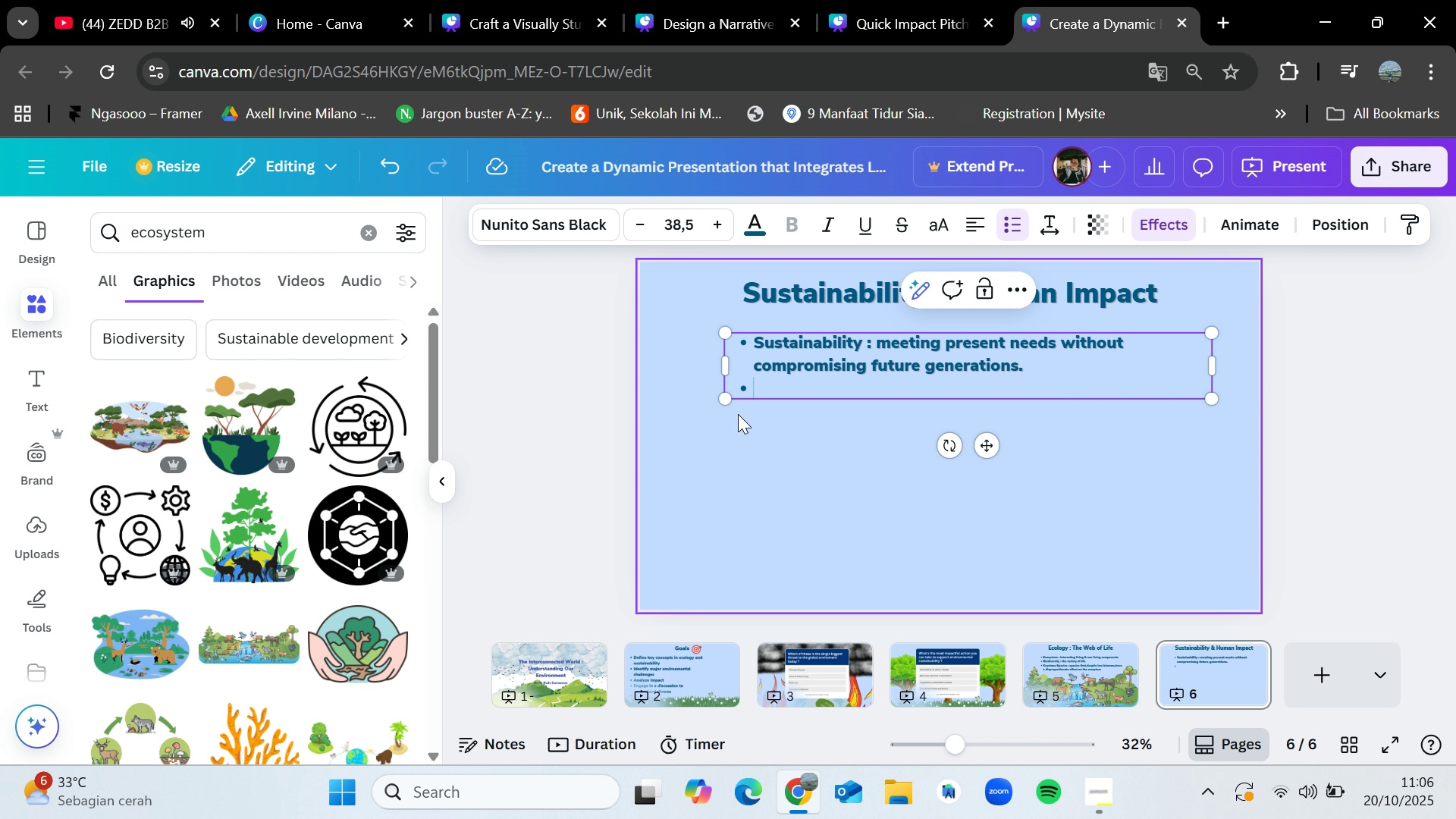 
type(The three pila)
key(Backspace)
type(lars ( People,planet,profu)
key(Backspace)
type(it)
 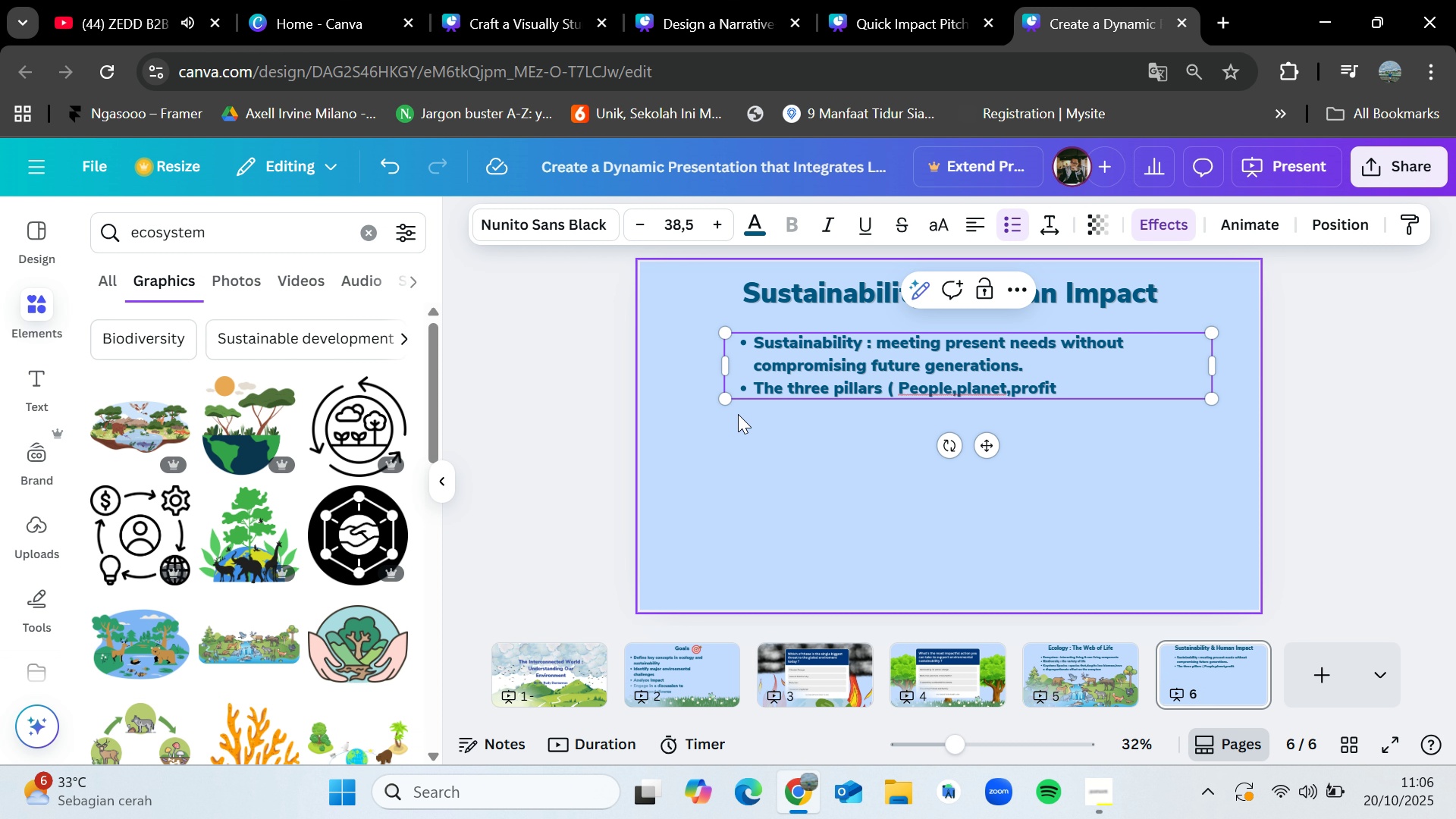 
left_click([962, 394])
 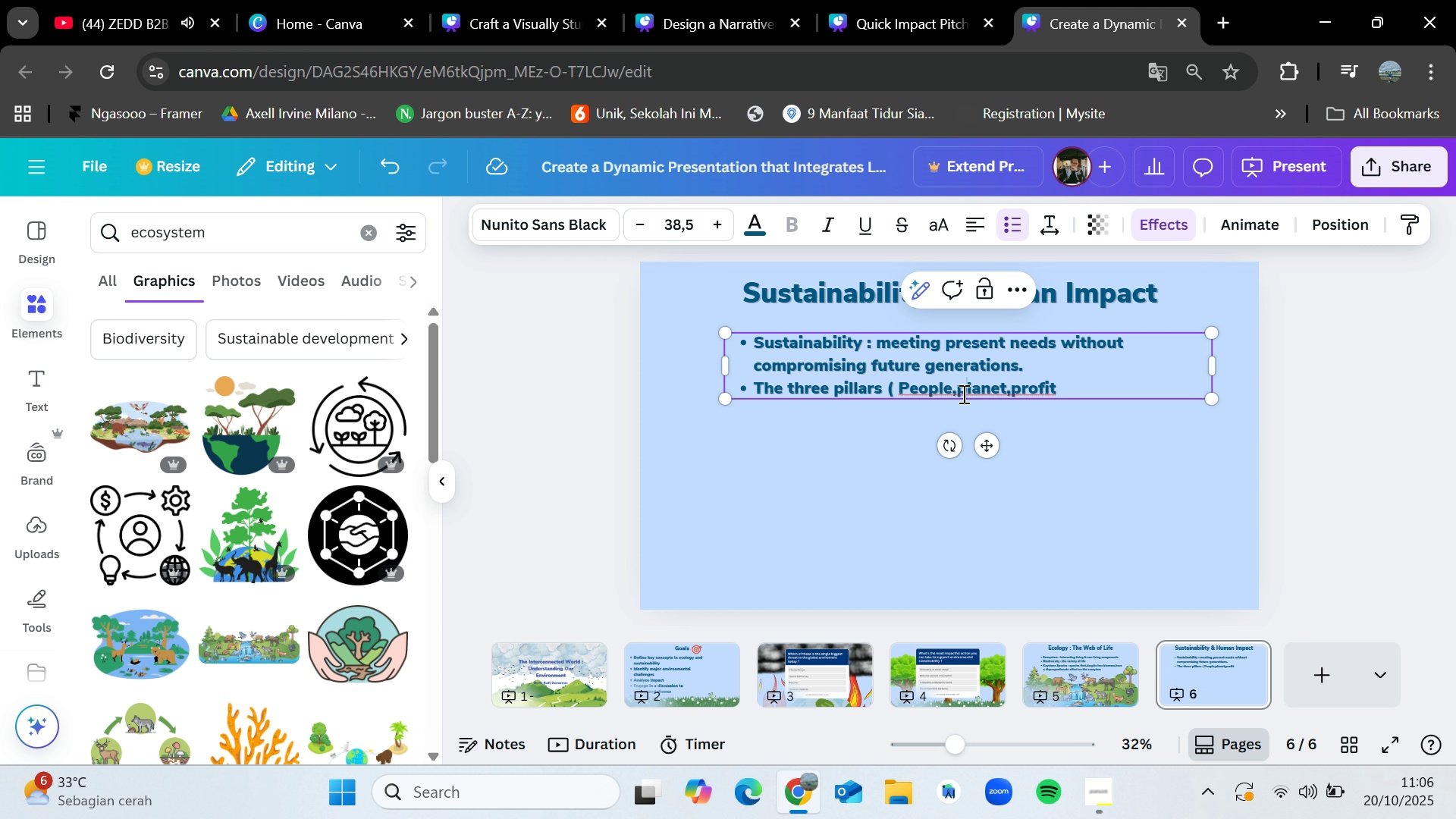 
key(Backspace)
 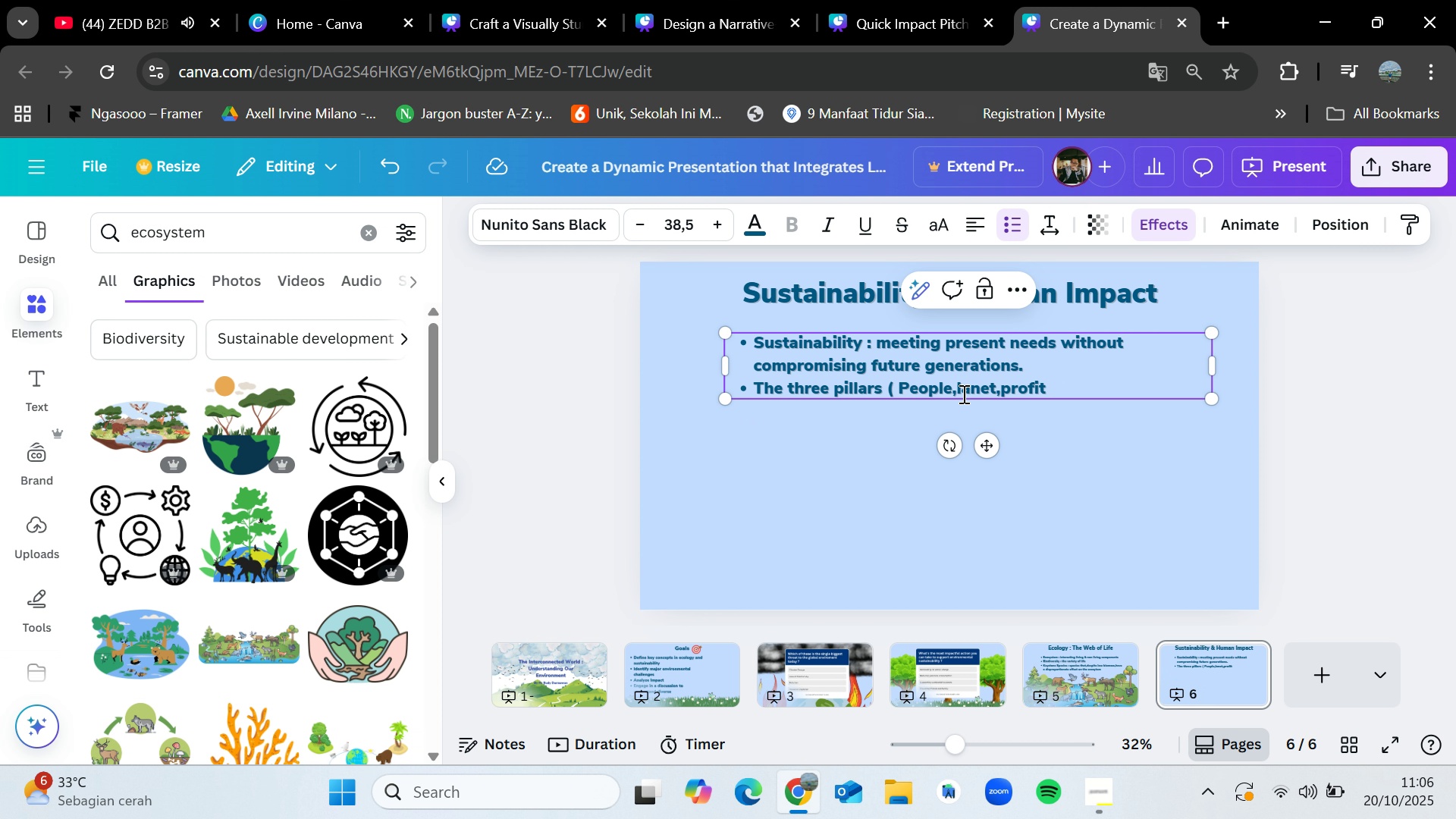 
key(Shift+P)
 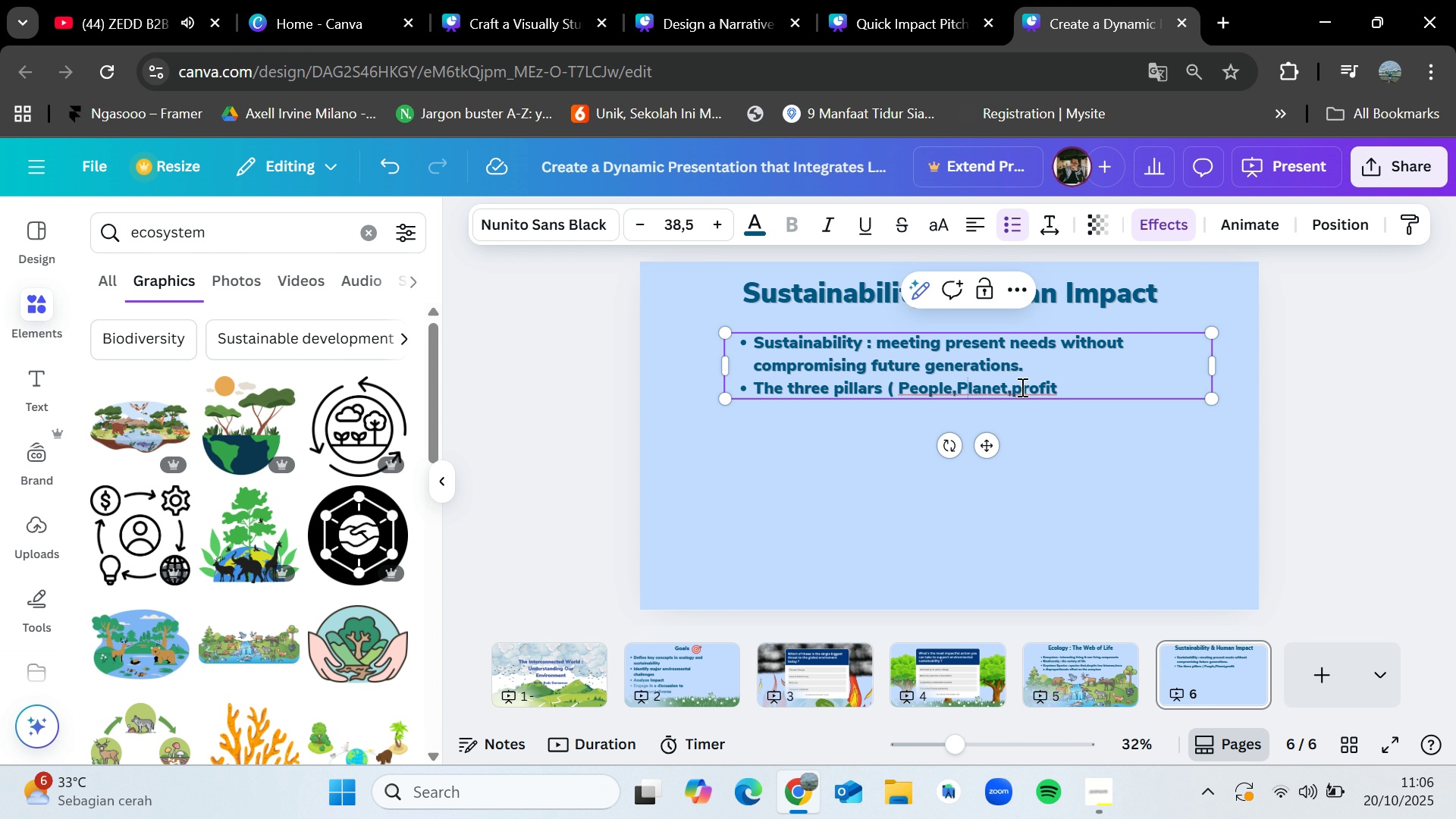 
left_click([1019, 387])
 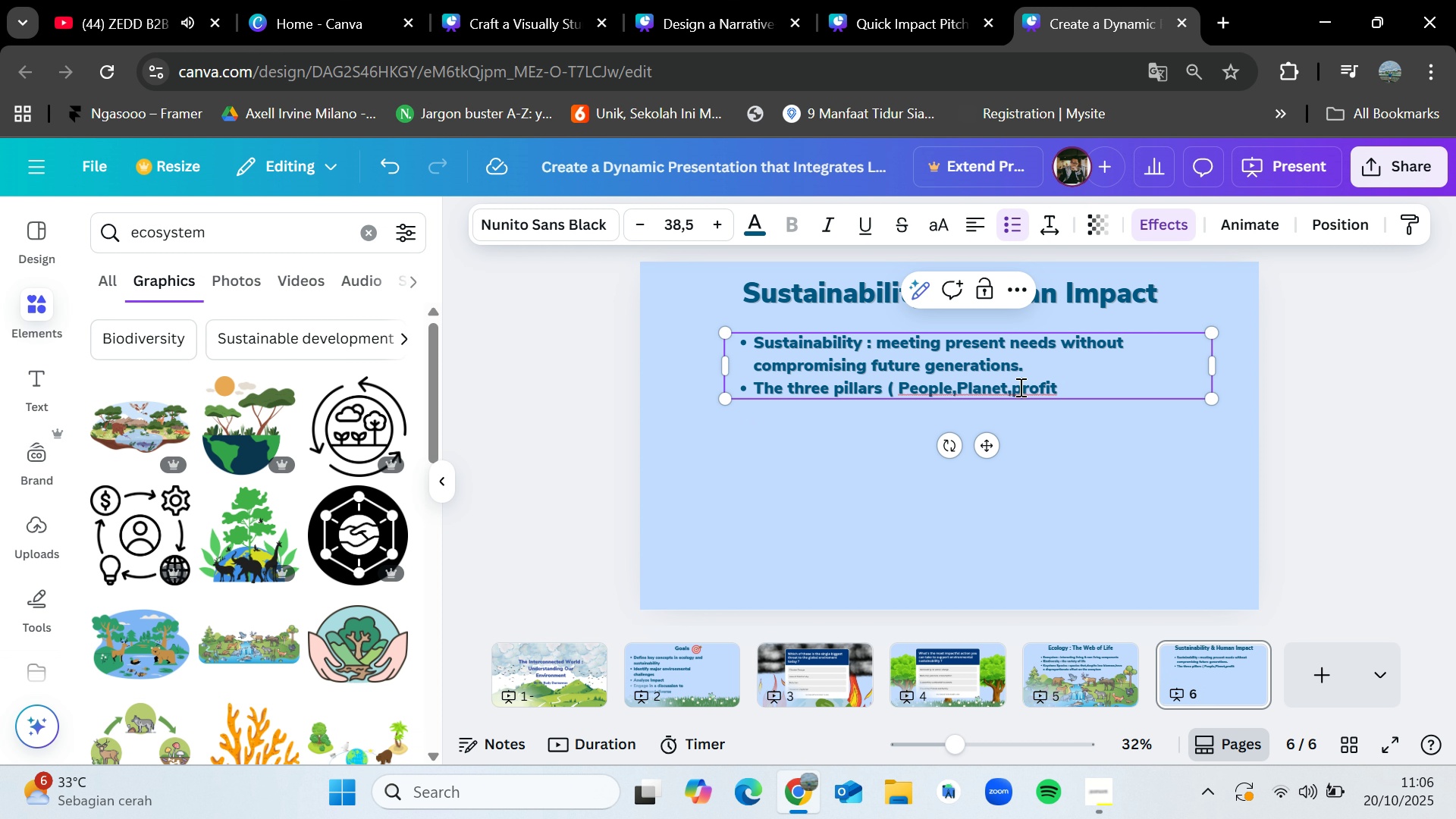 
key(Backspace)
 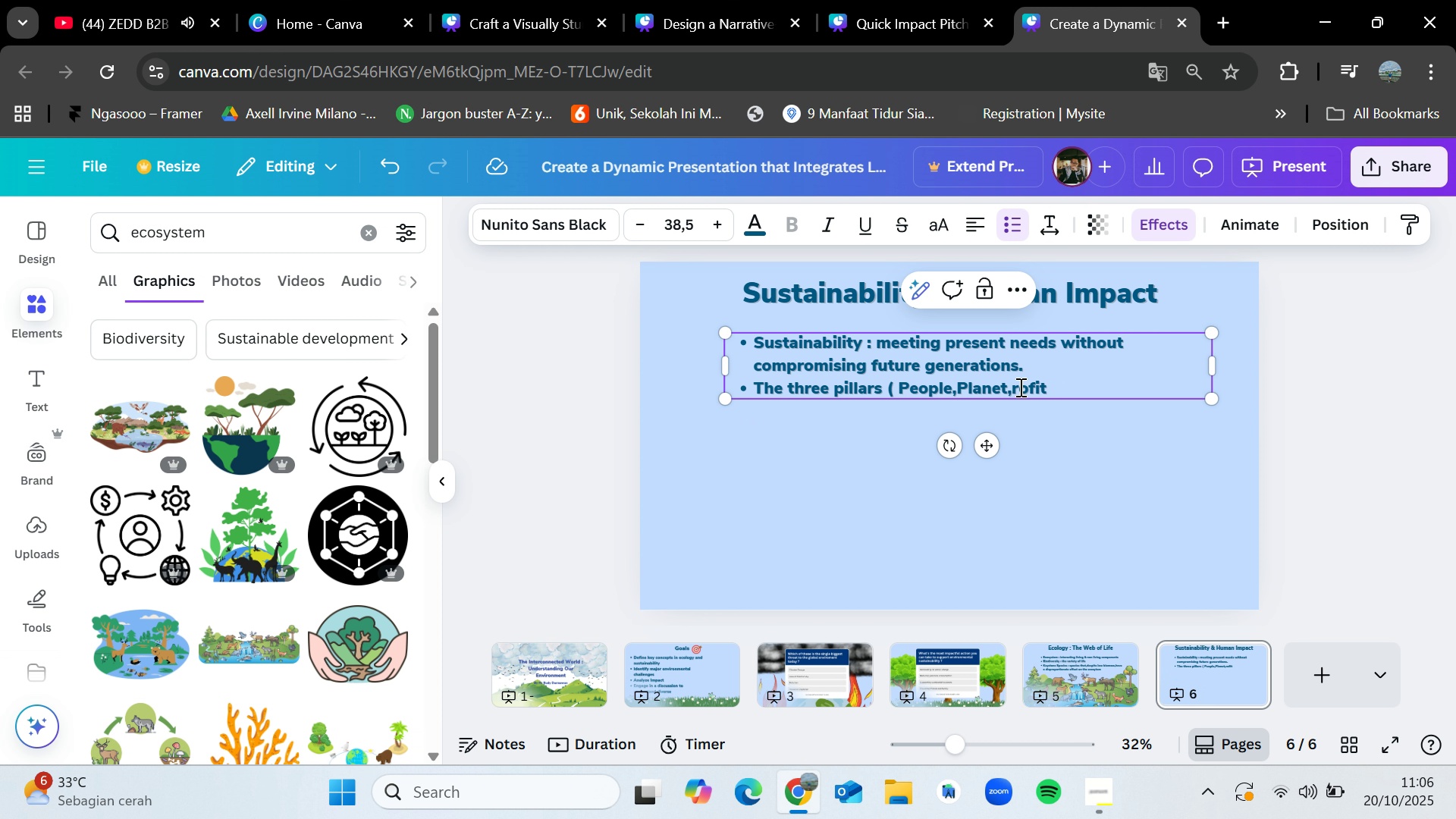 
key(Shift+P)
 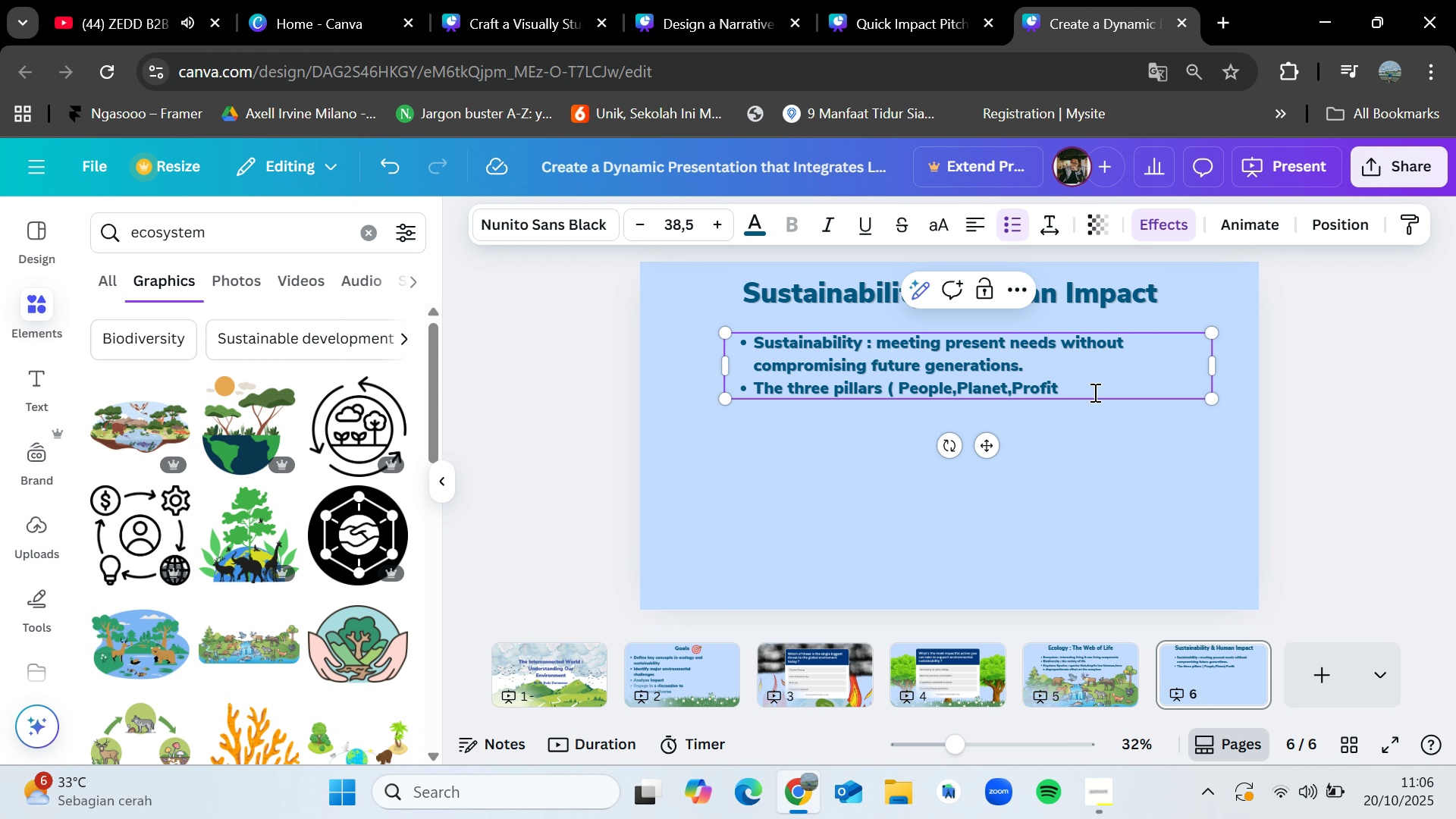 
left_click([1094, 393])
 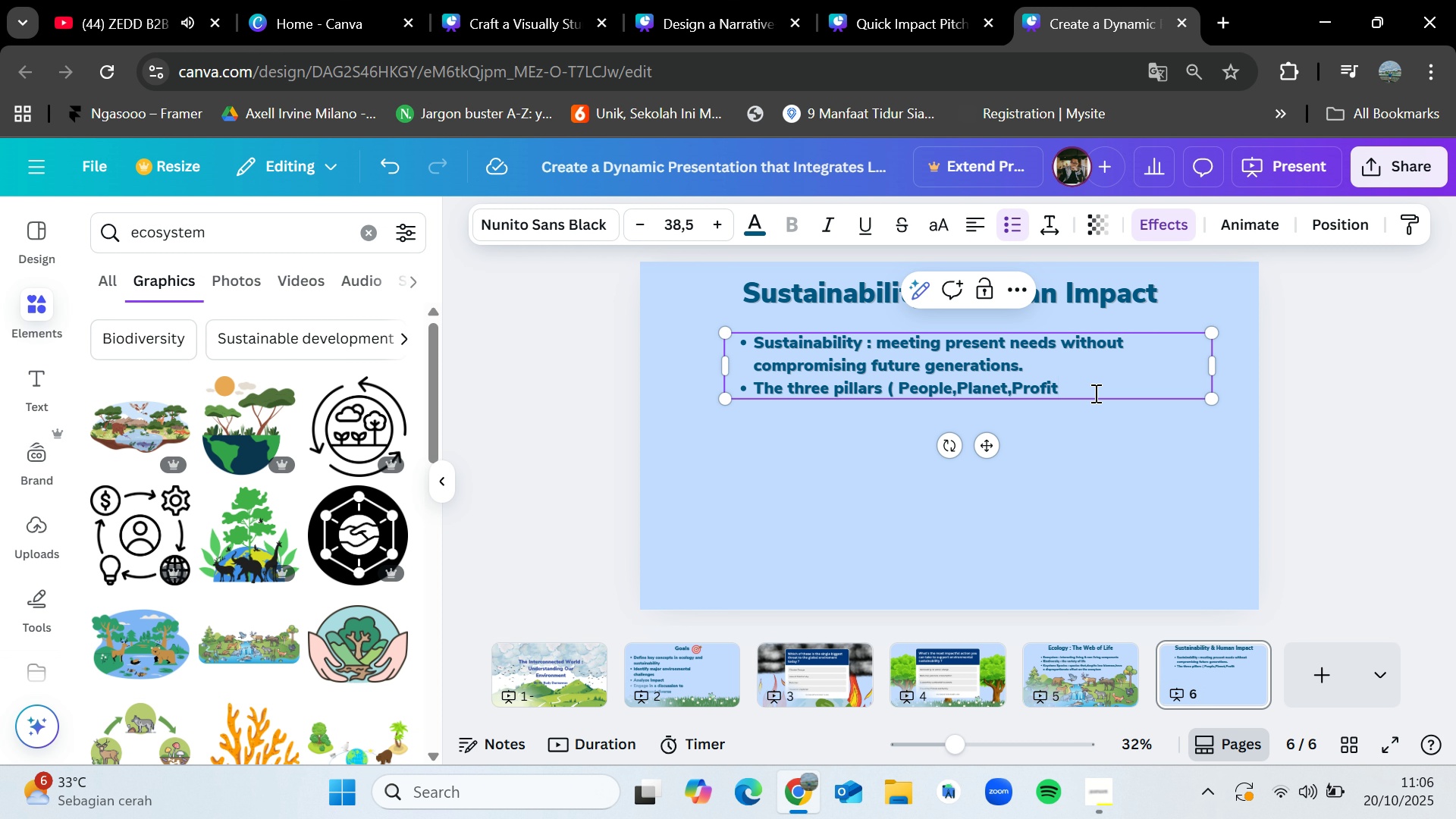 
key(Shift+0)
 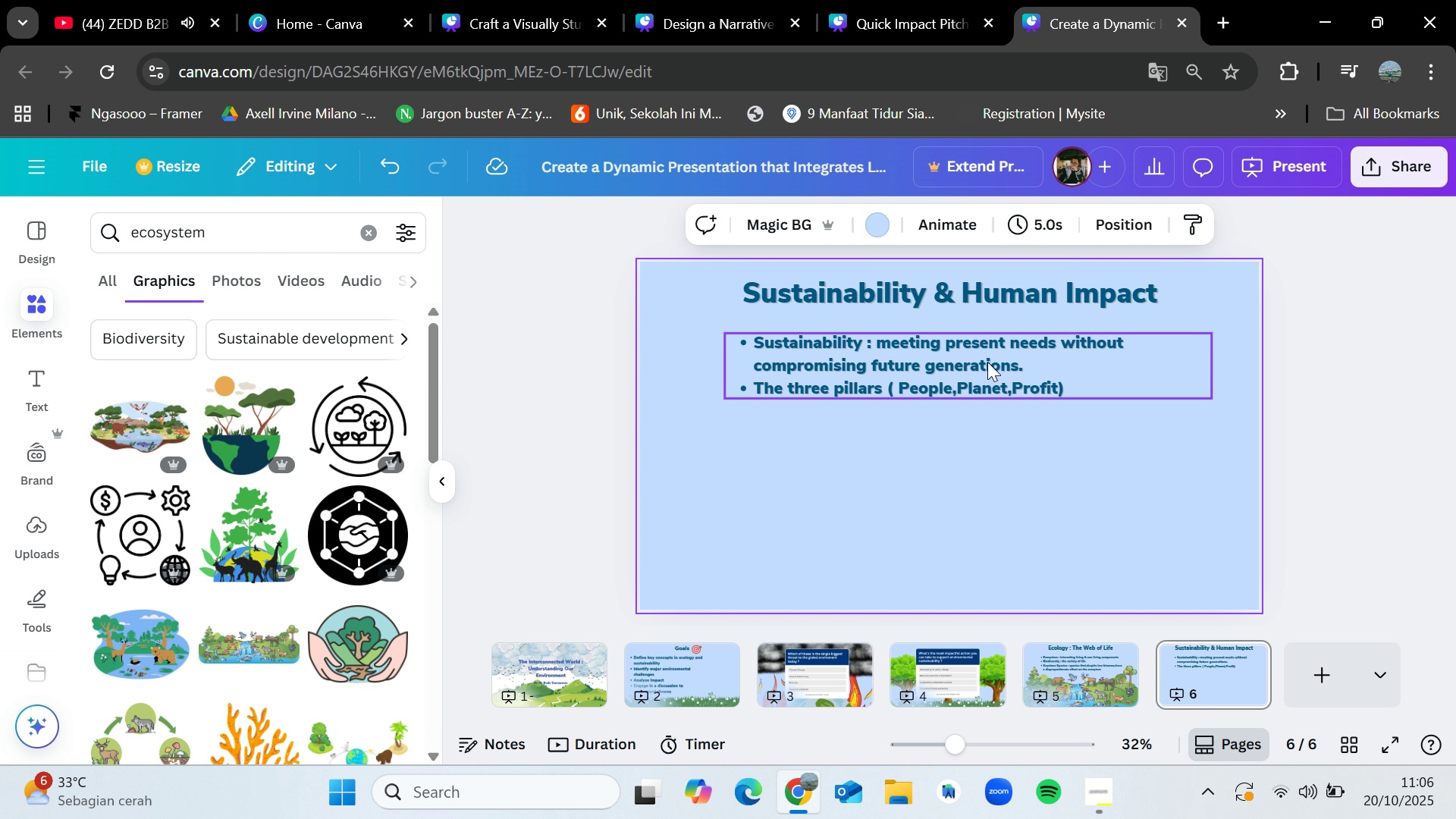 
left_click([987, 362])
 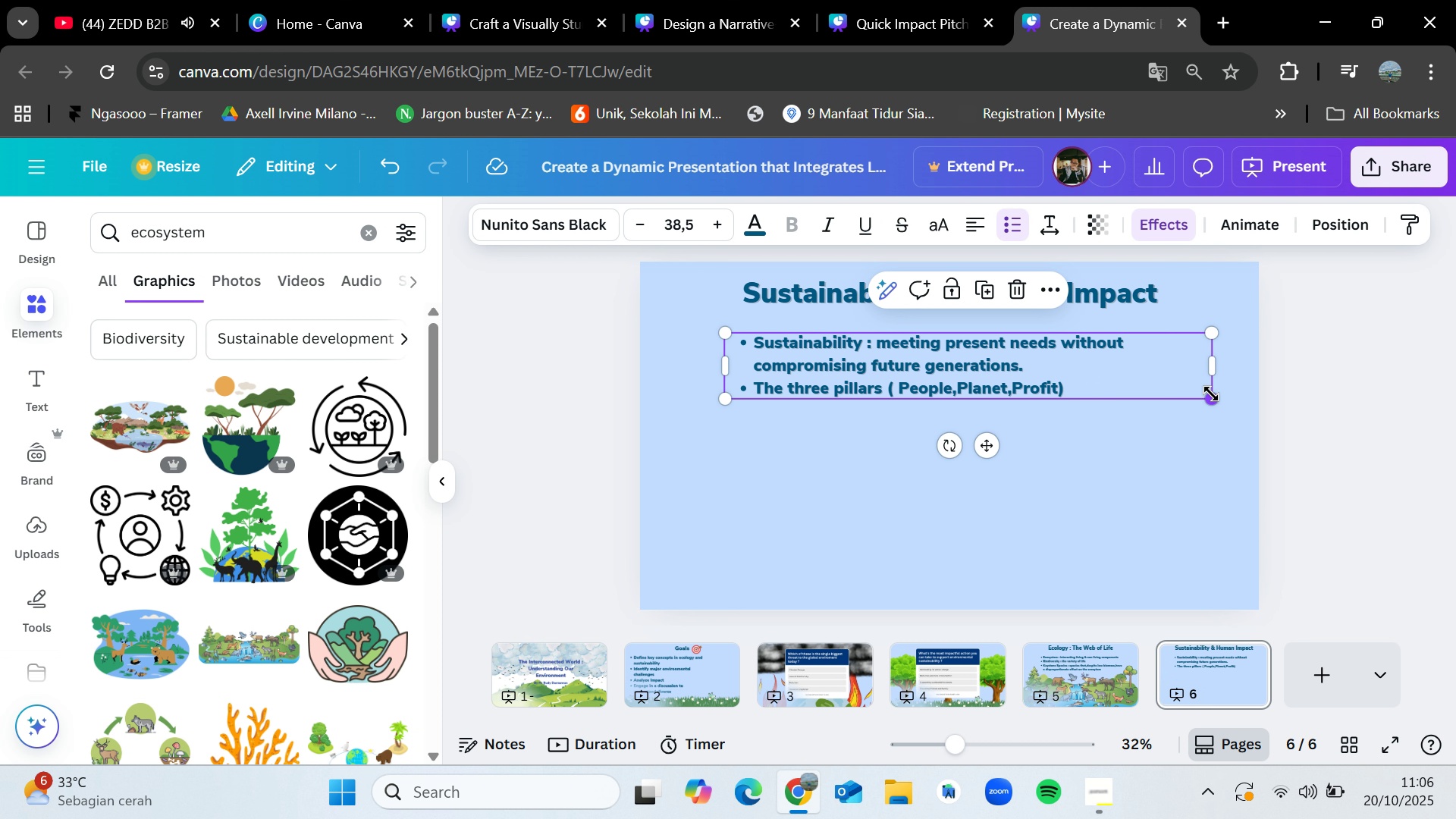 
left_click_drag(start_coordinate=[1211, 394], to_coordinate=[1245, 453])
 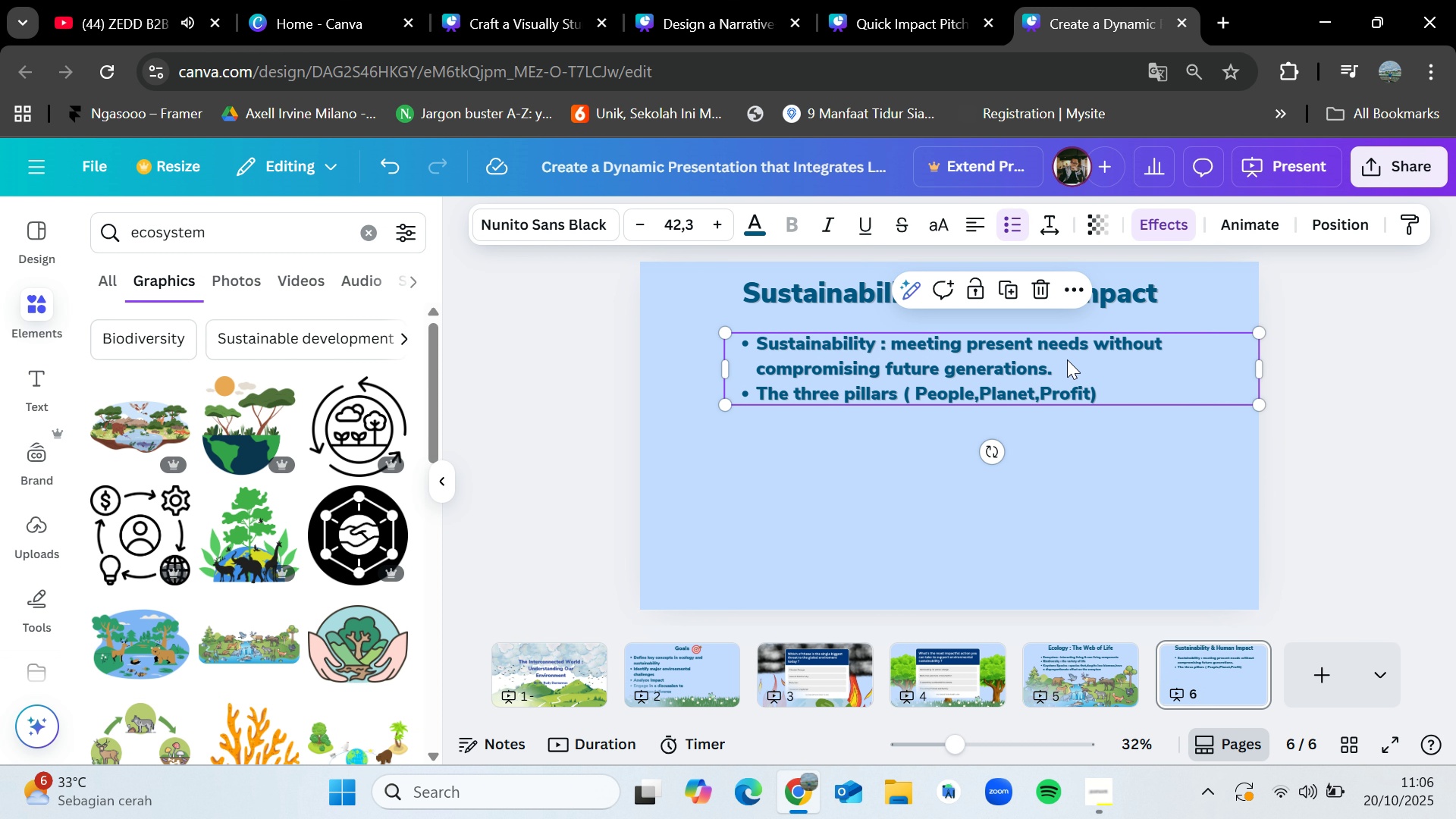 
left_click_drag(start_coordinate=[1067, 359], to_coordinate=[1021, 392])
 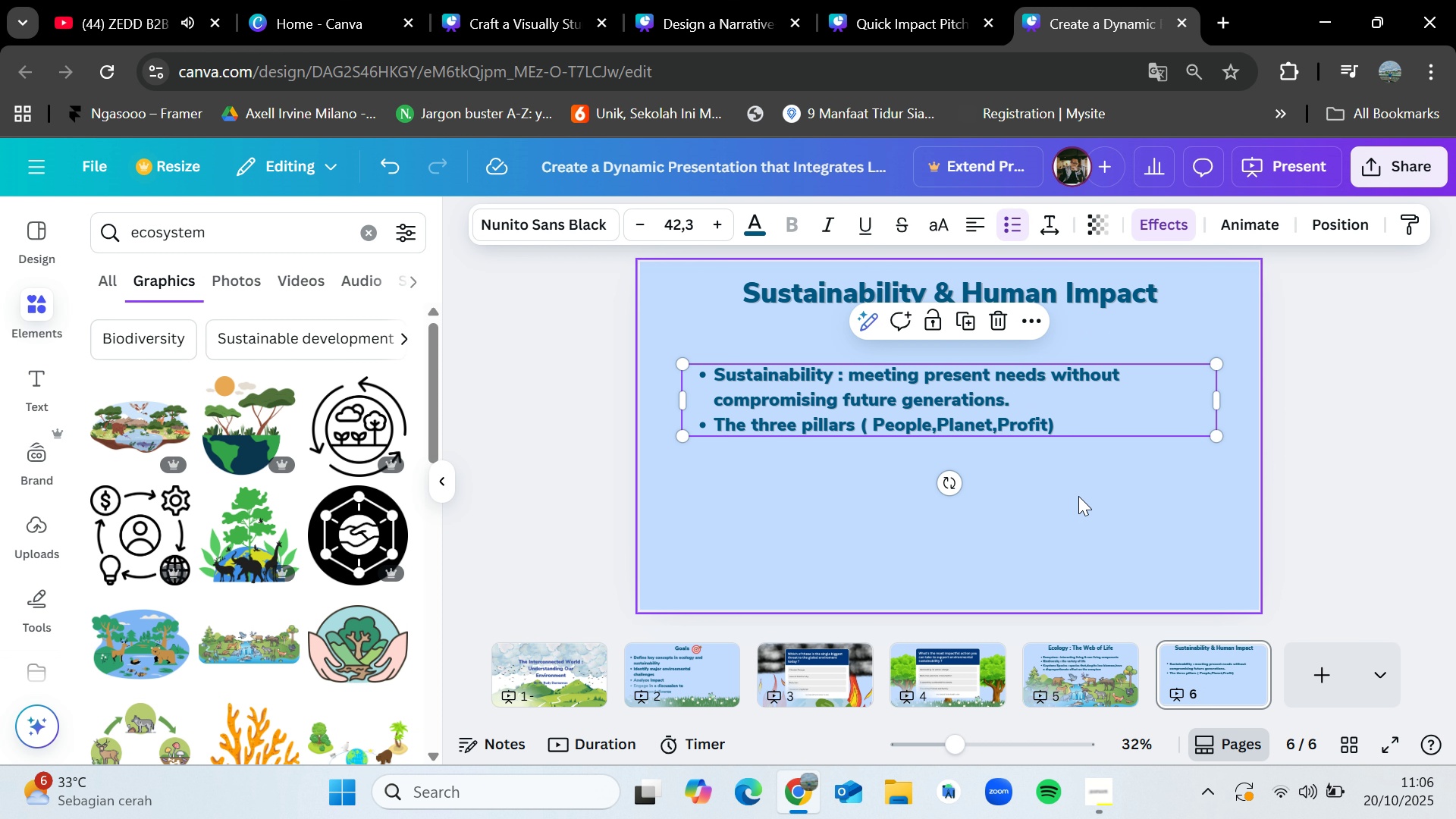 
left_click([1087, 497])
 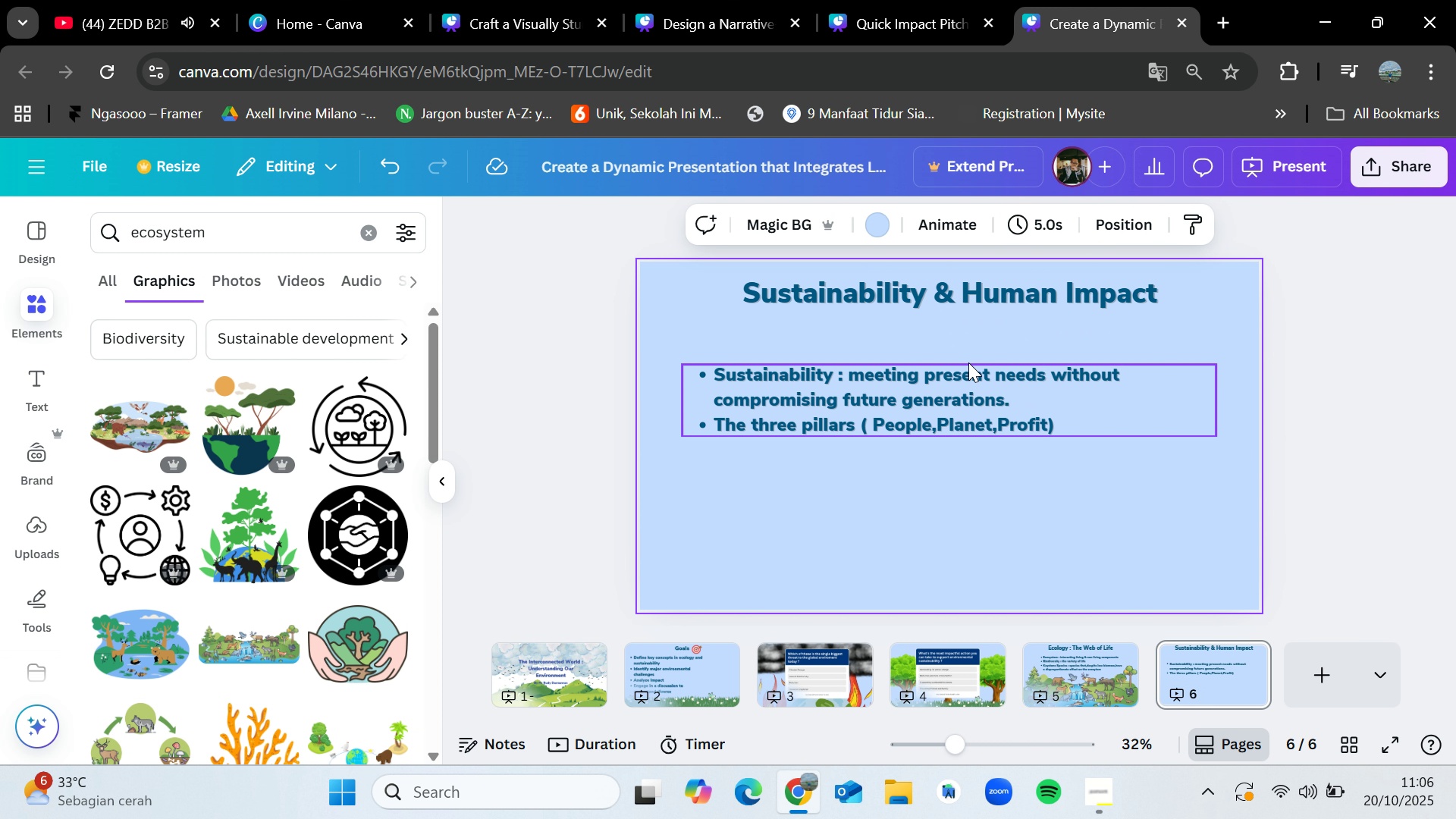 
left_click([1062, 429])
 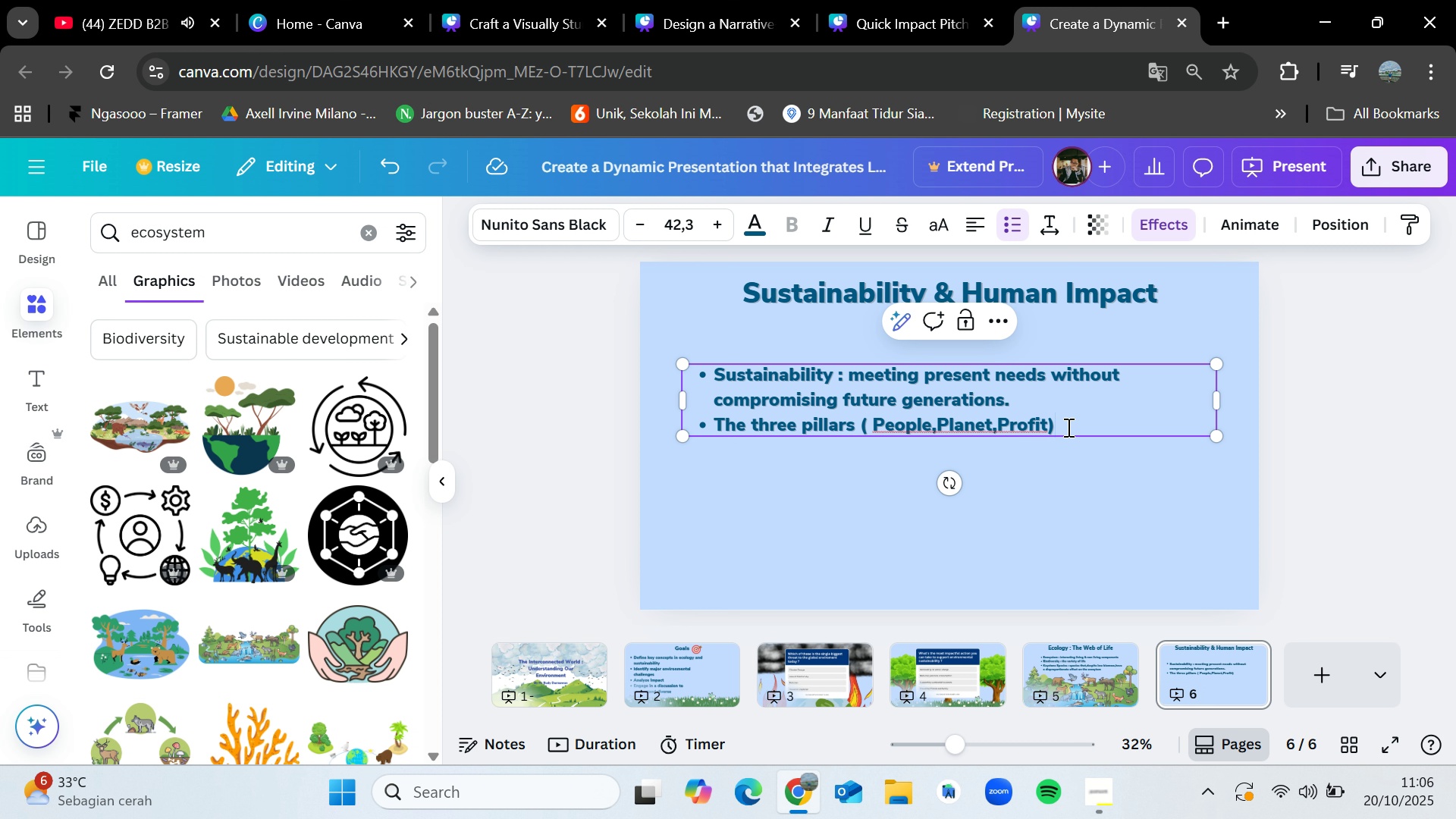 
key(Enter)
 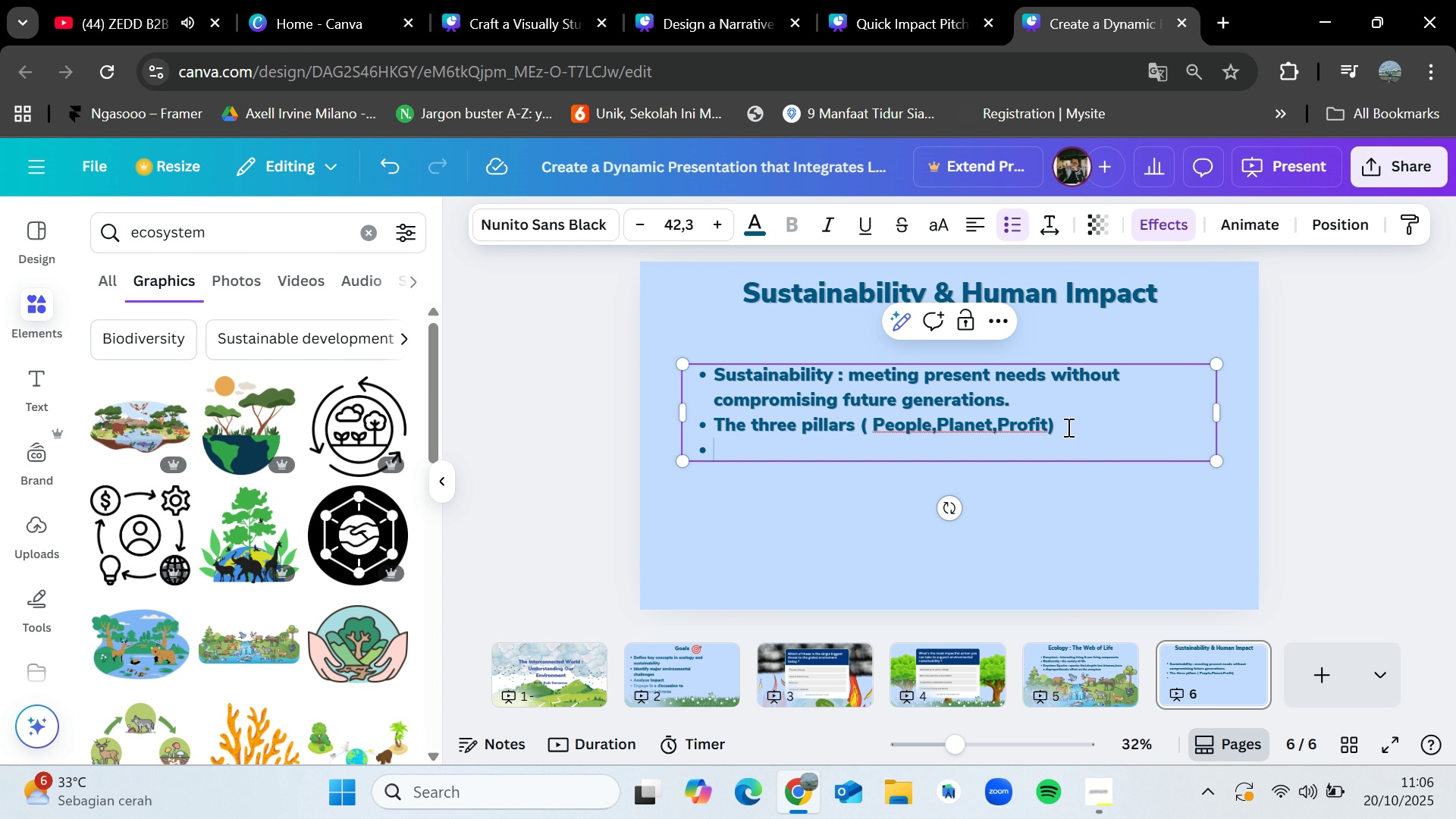 
type(Majpr)
key(Backspace)
key(Backspace)
type(or challenges)
 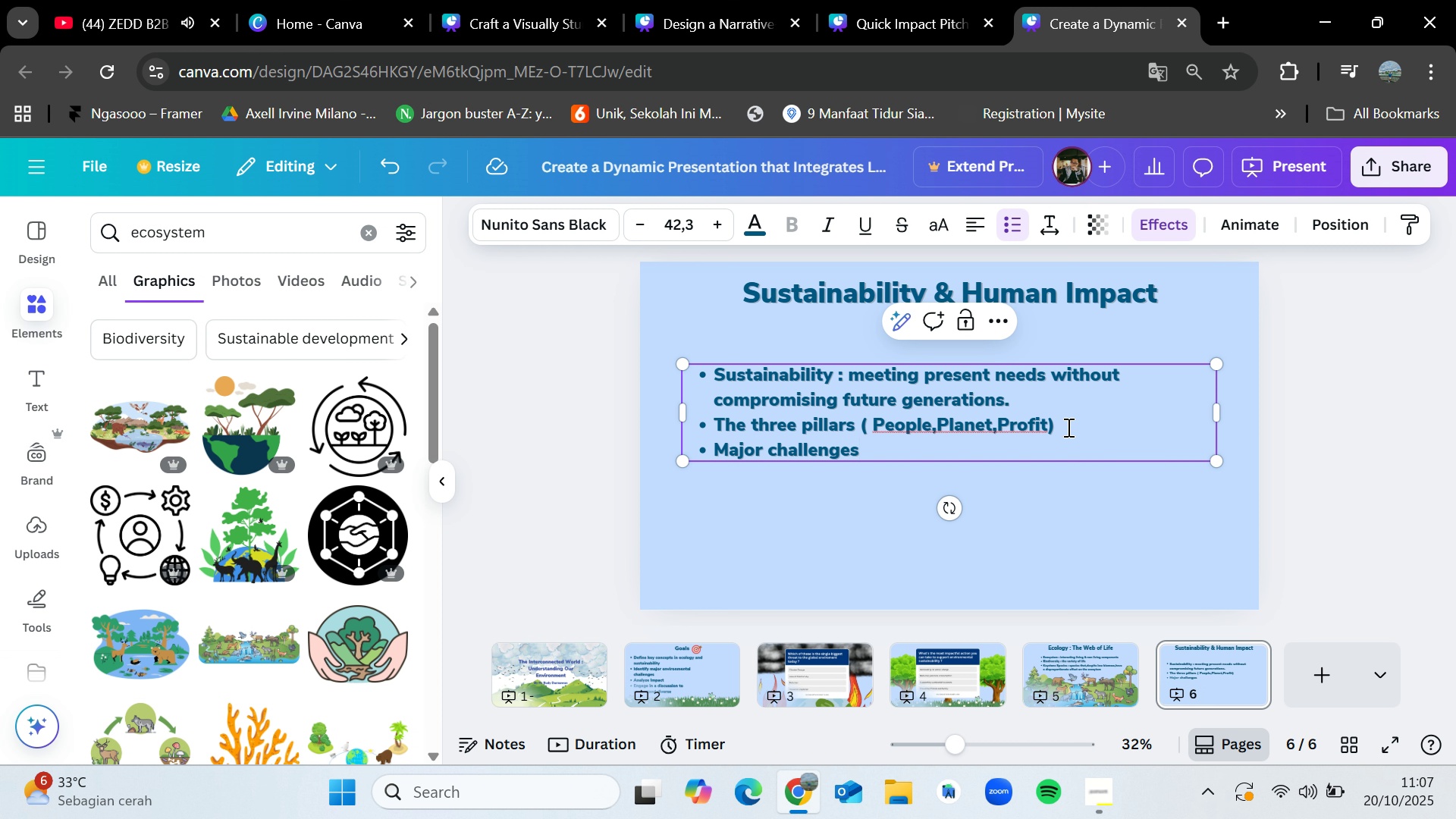 
type( : deforestation,overconsumption,)
 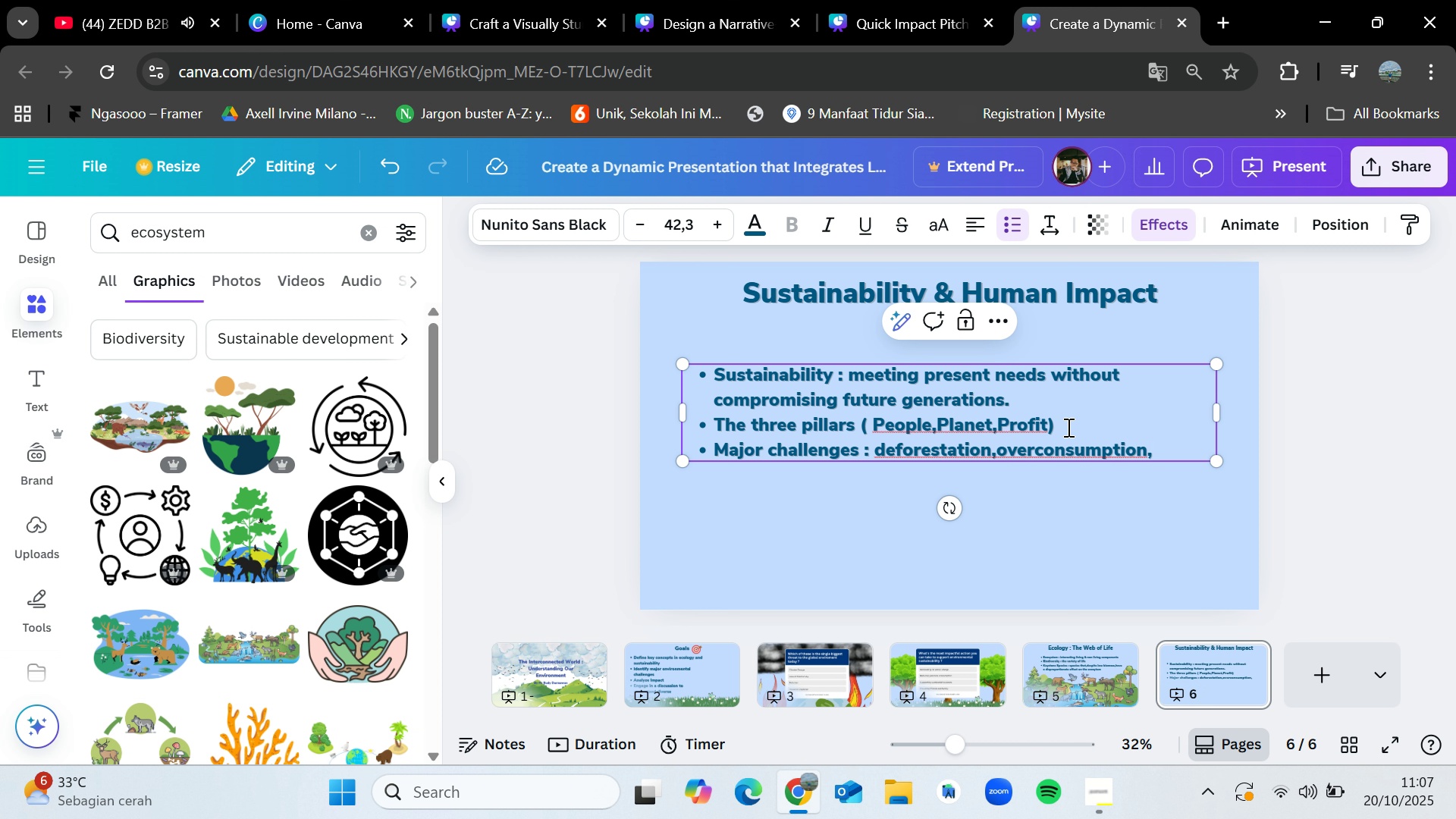 
type(plastic waste)
 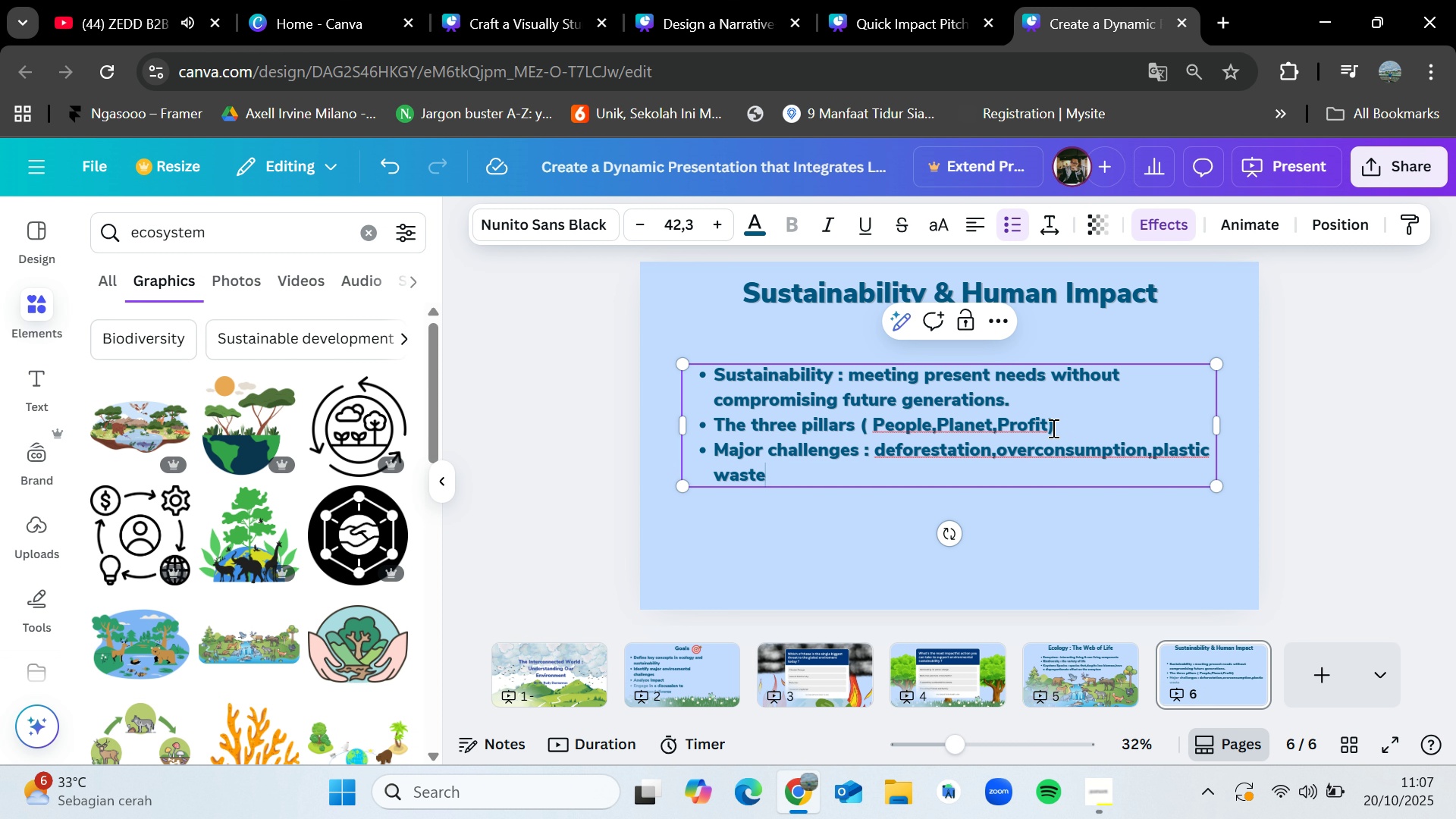 
left_click([1434, 402])
 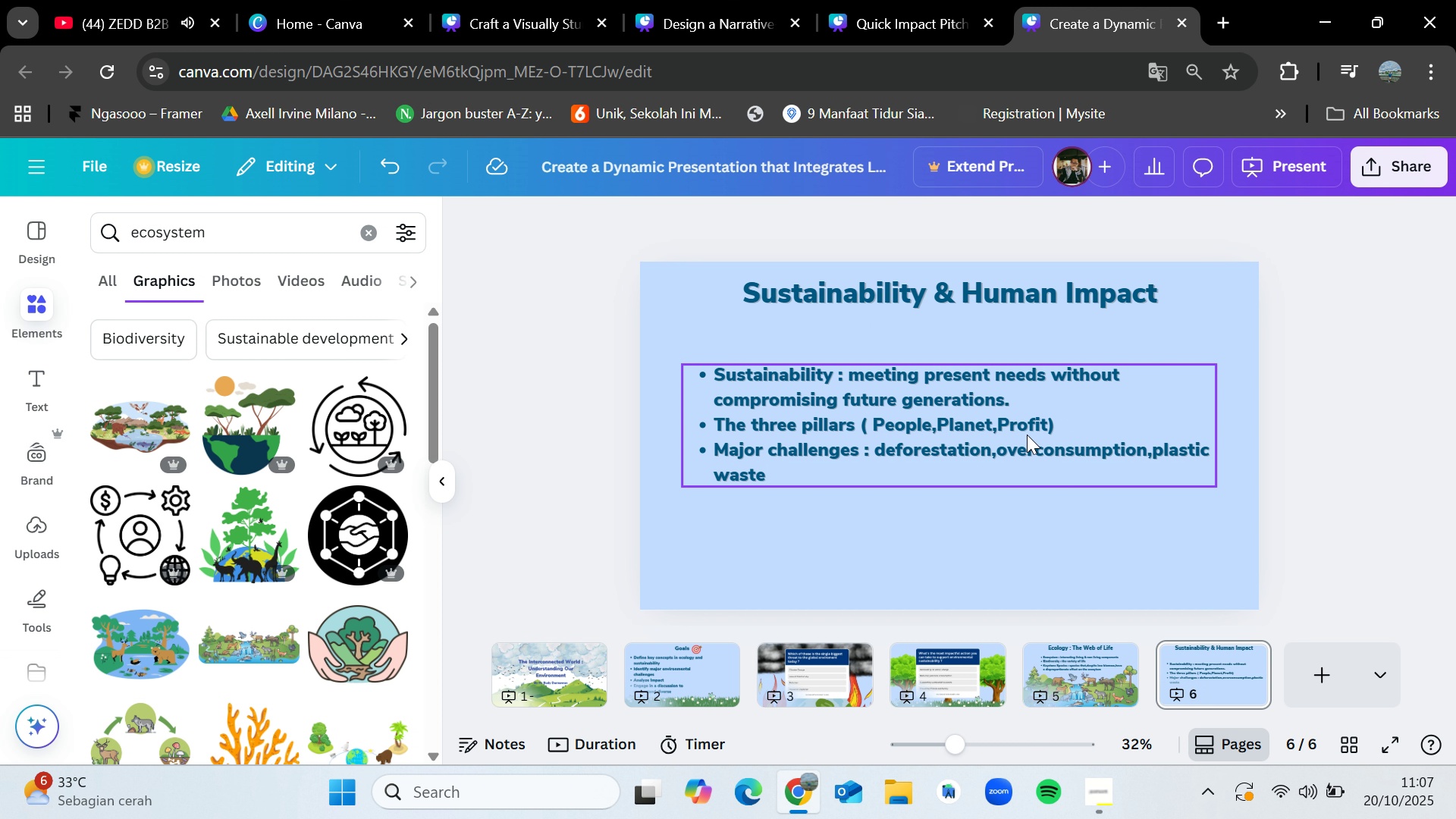 
left_click([1027, 435])
 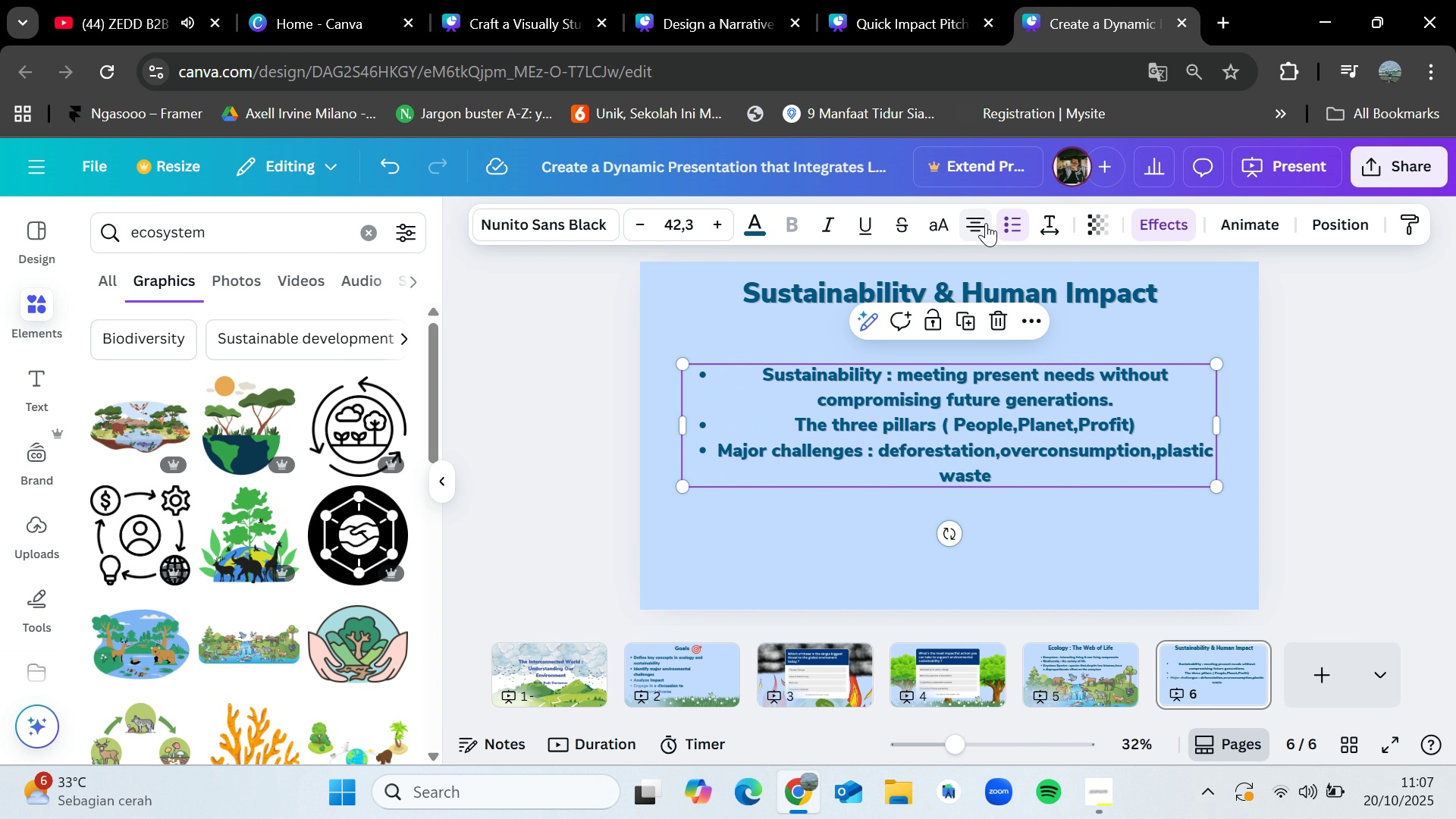 
left_click([986, 223])
 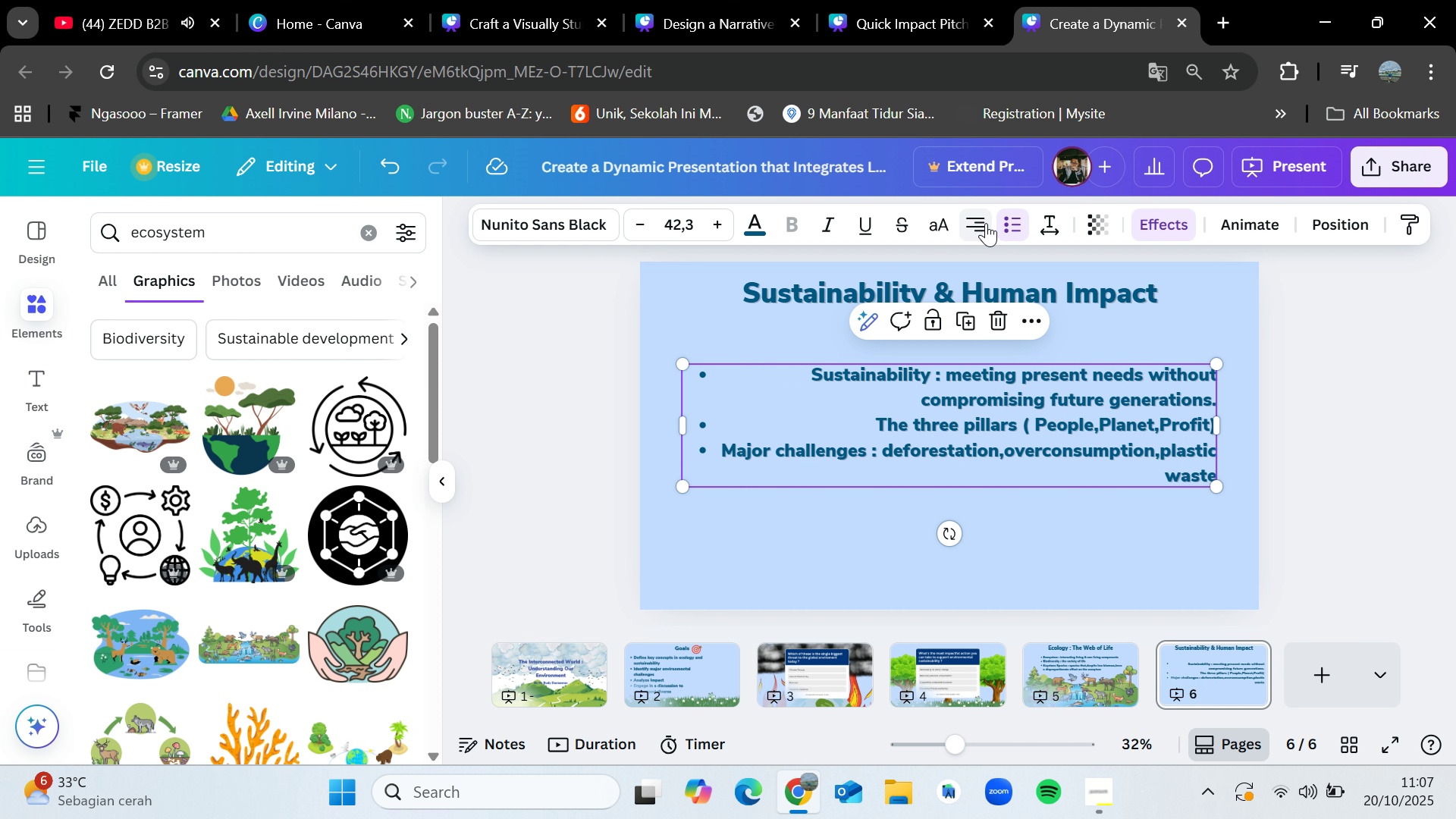 
left_click([986, 223])
 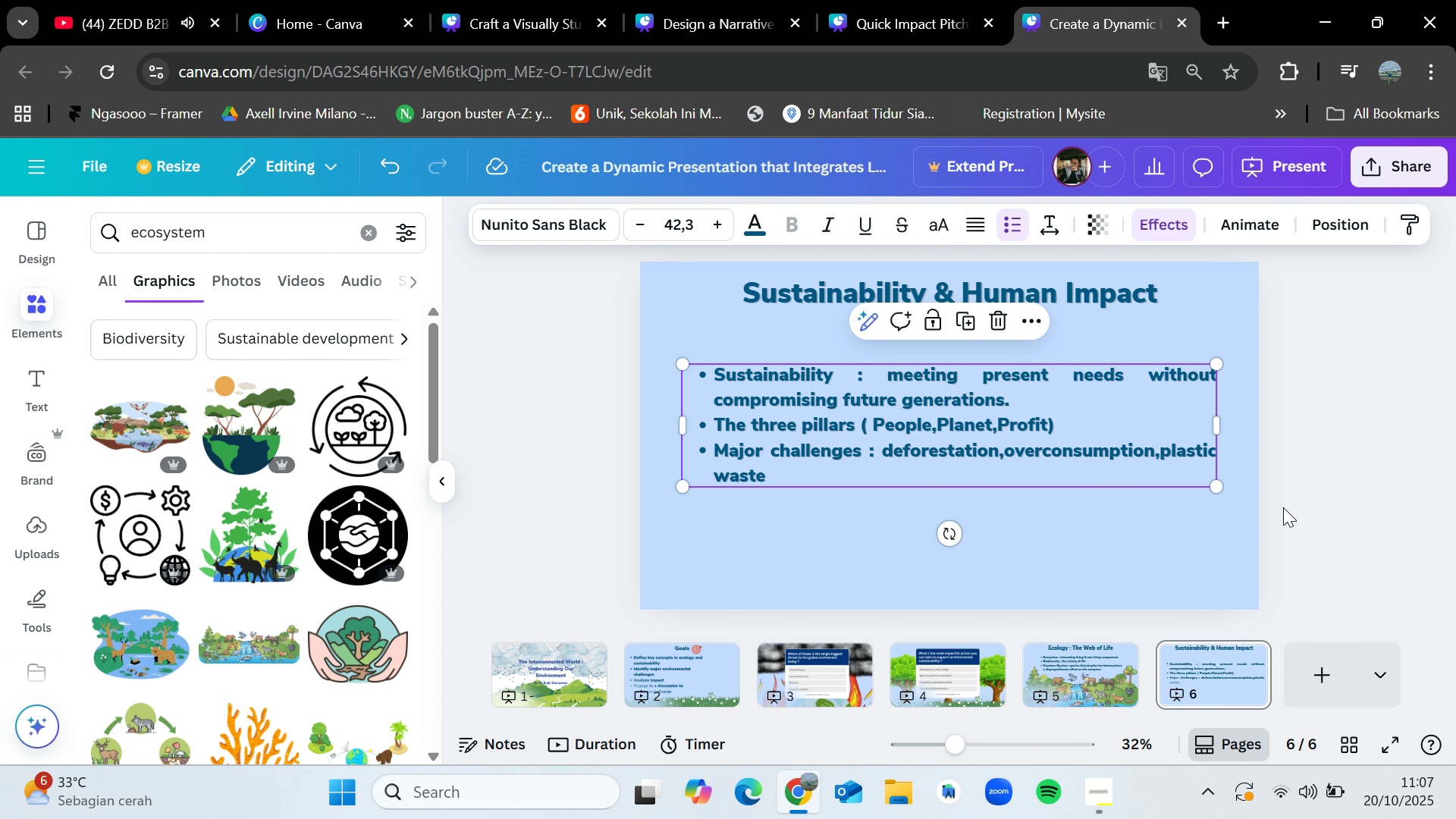 
left_click([1300, 495])
 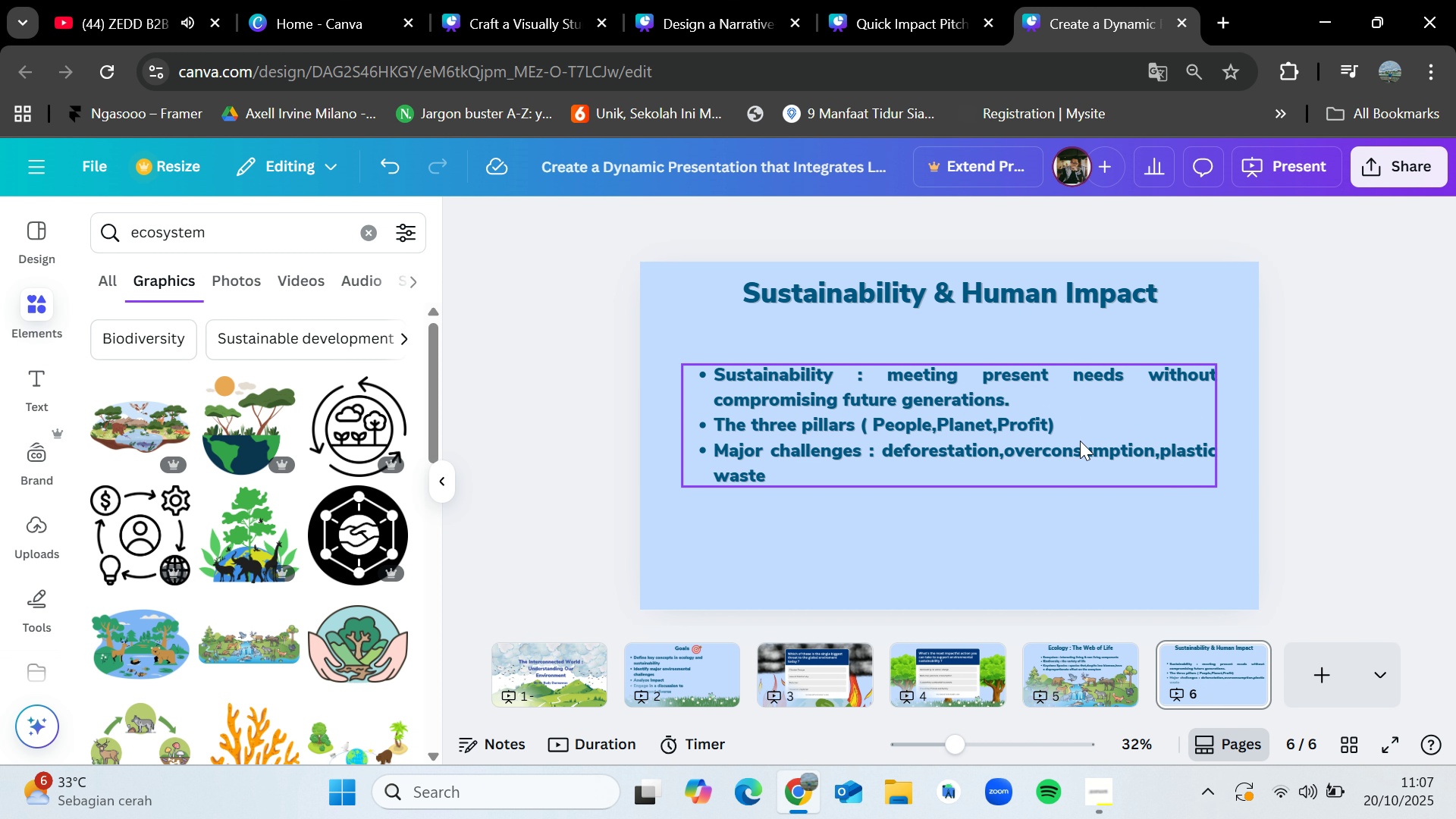 
left_click_drag(start_coordinate=[1077, 441], to_coordinate=[1078, 435])
 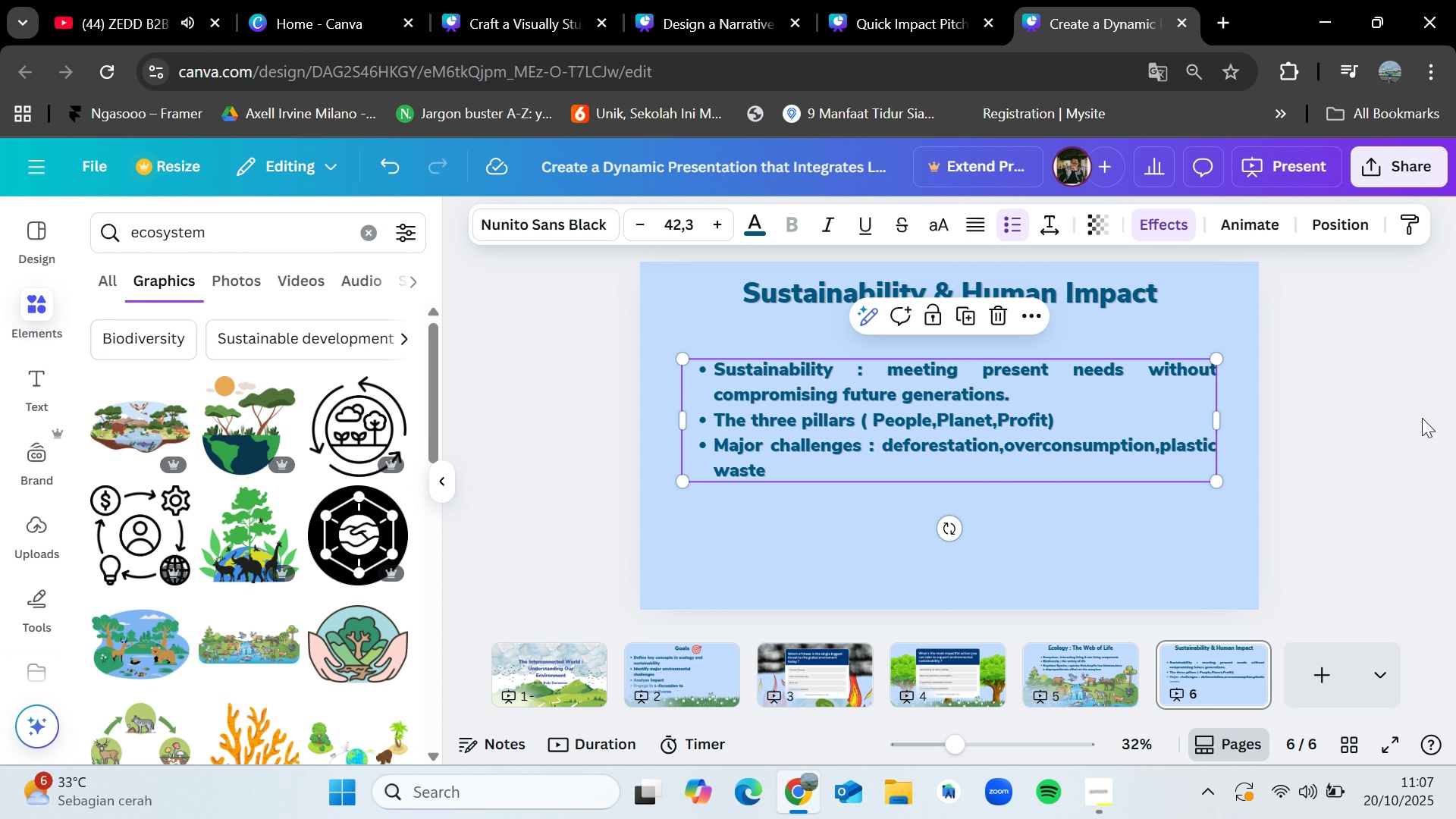 
left_click([1422, 418])
 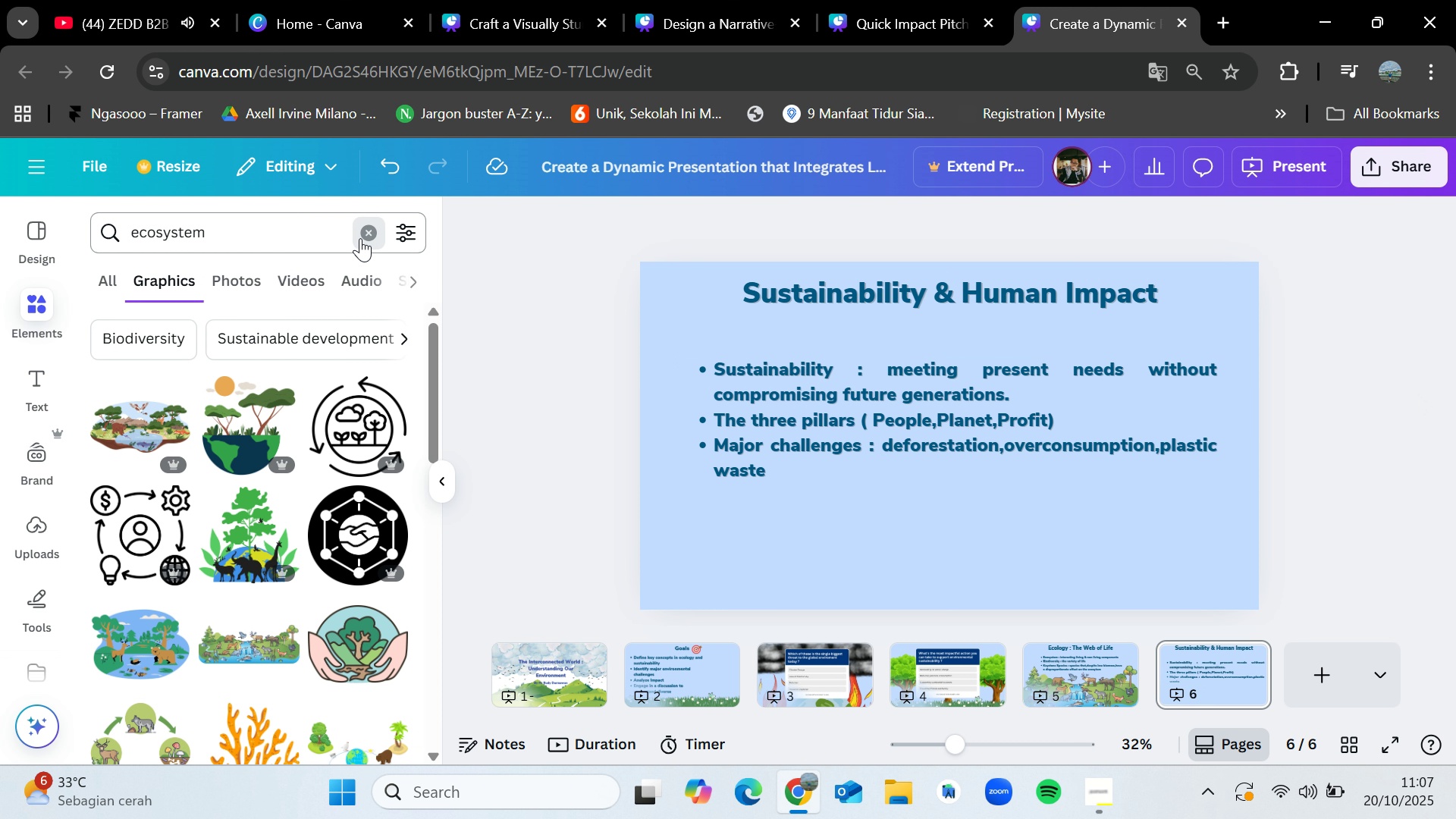 
type(eforrdefpr)
key(Backspace)
key(Backspace)
 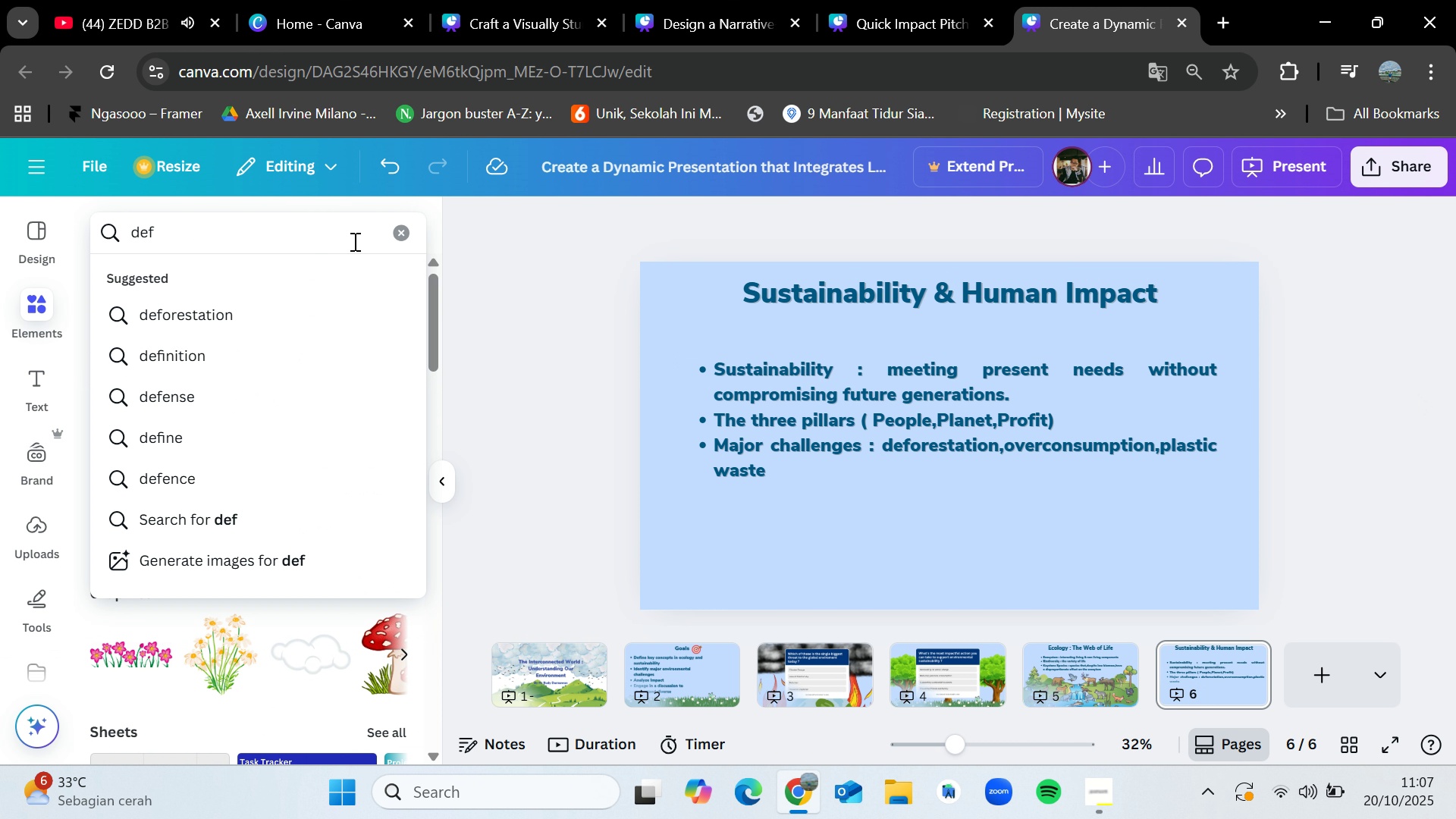 
left_click([201, 329])
 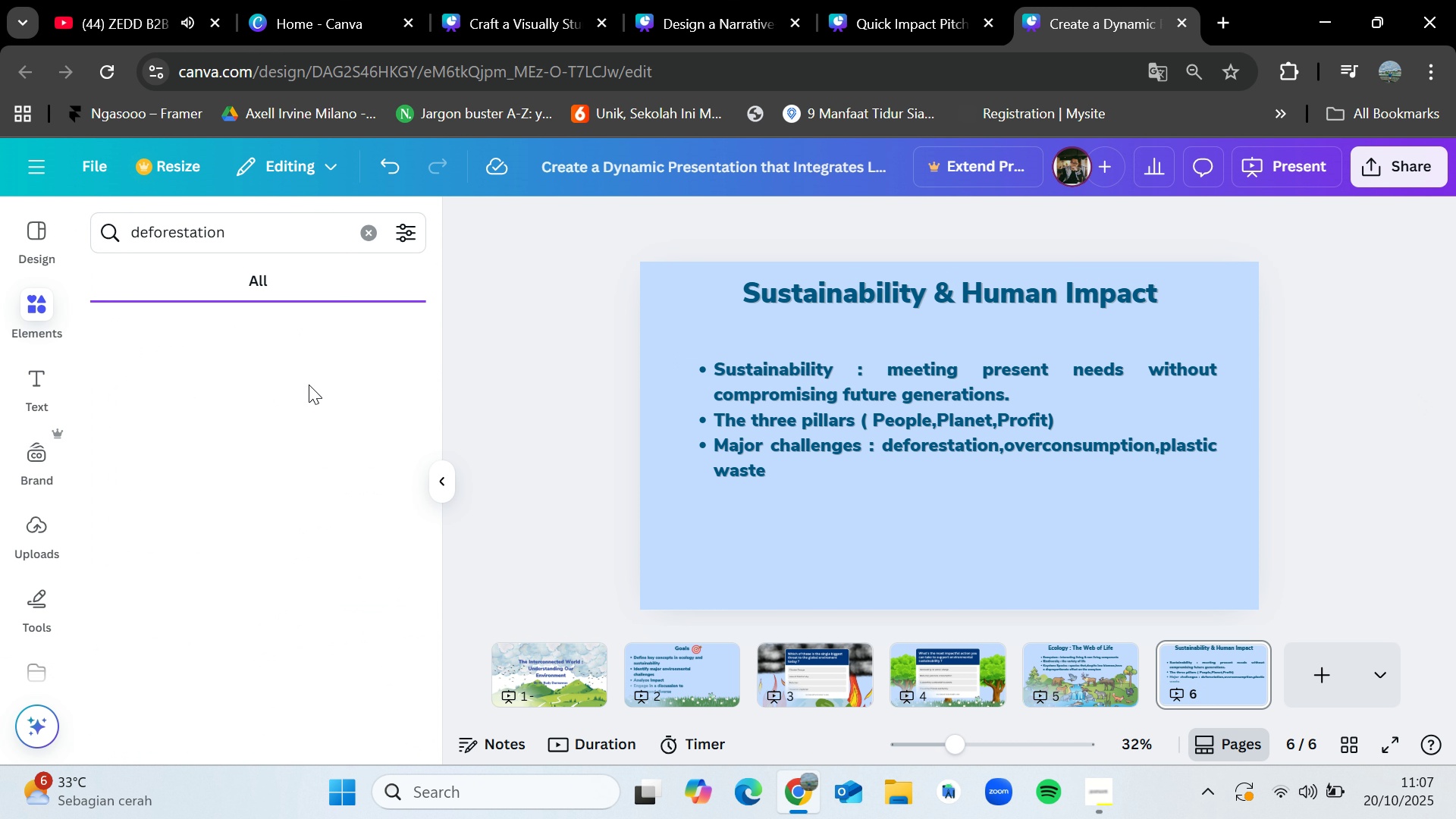 
mouse_move([323, 396])
 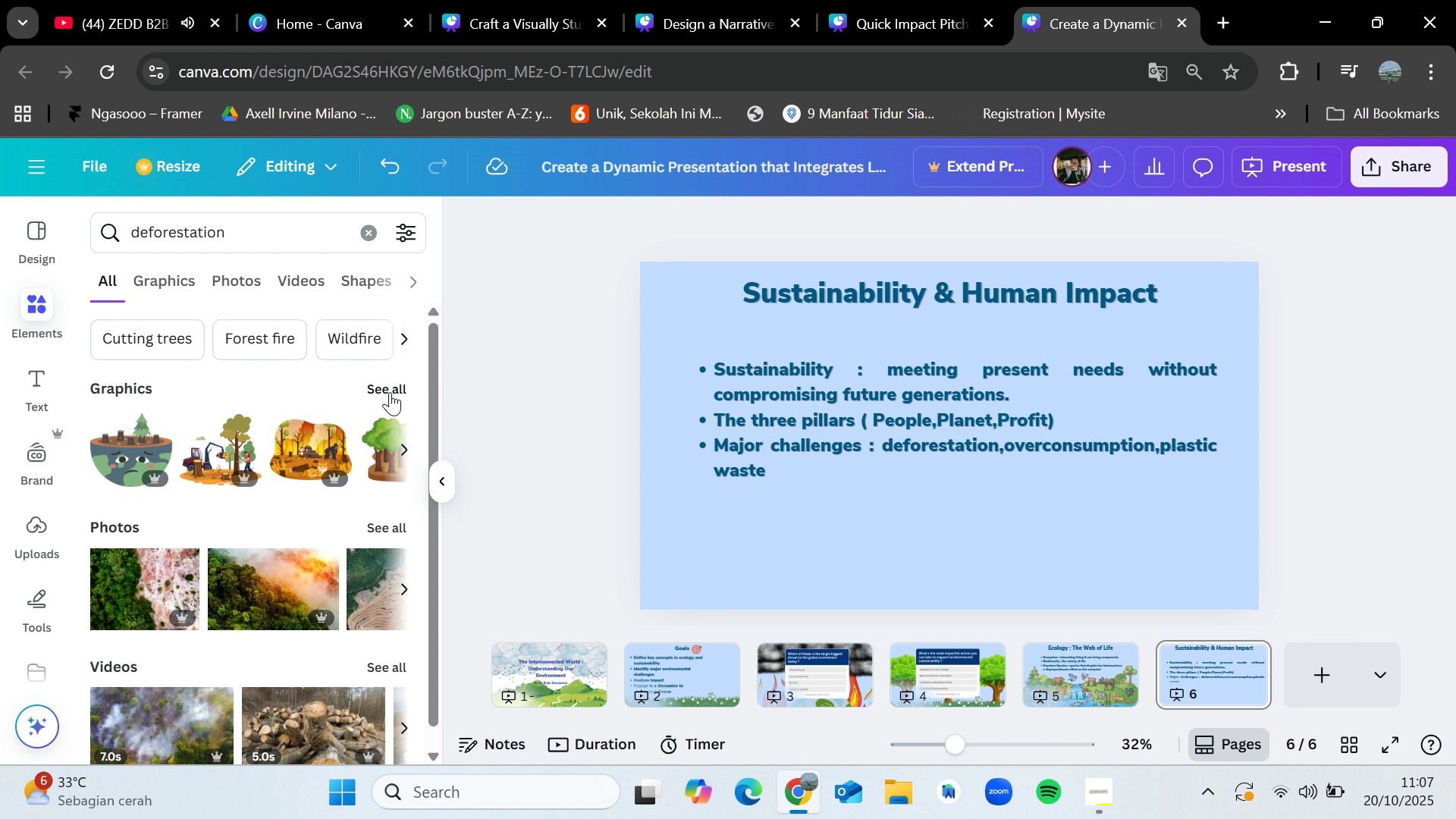 
left_click([390, 392])
 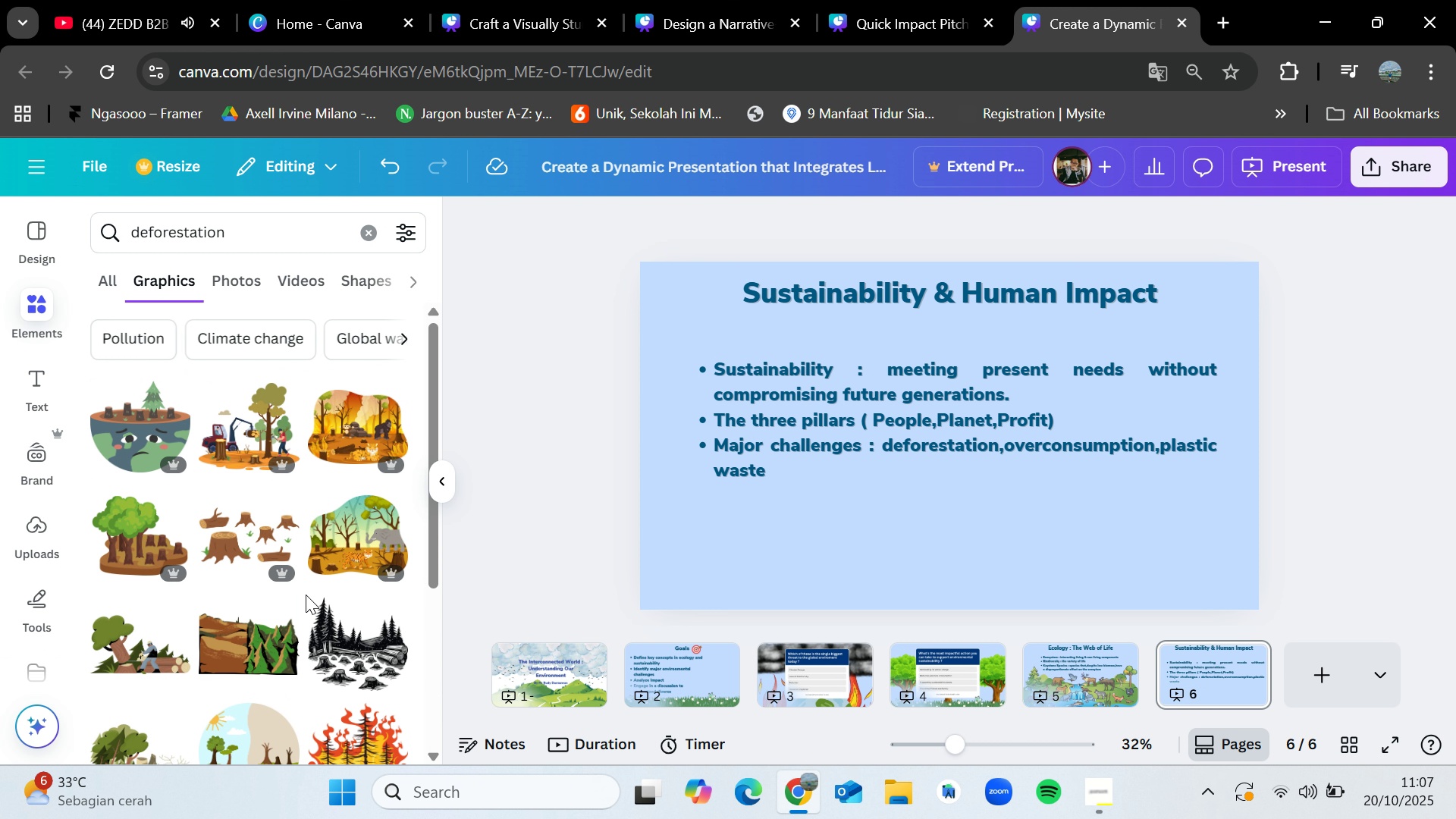 
scroll: coordinate [321, 602], scroll_direction: down, amount: 4.0
 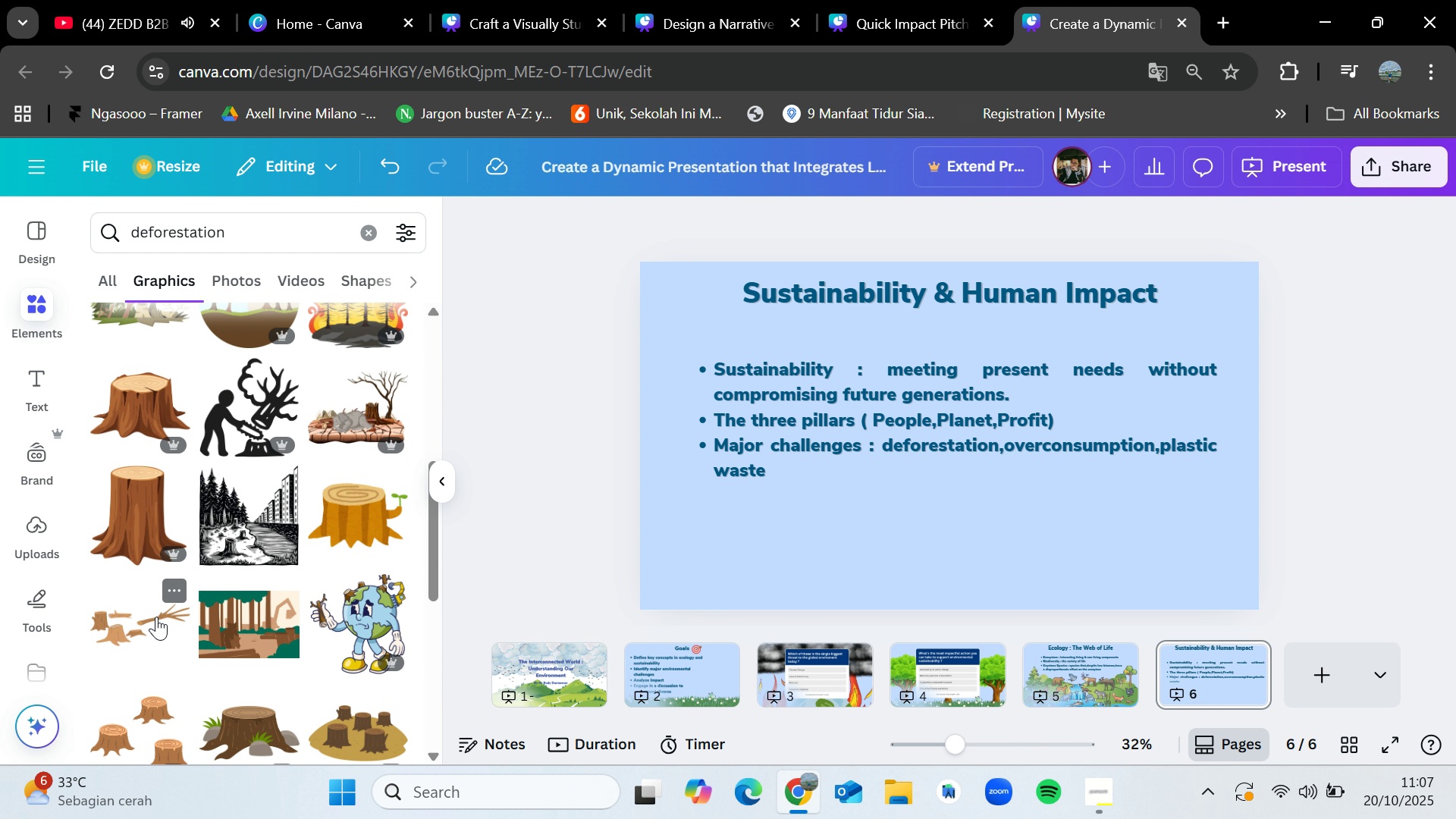 
left_click_drag(start_coordinate=[153, 617], to_coordinate=[738, 535])
 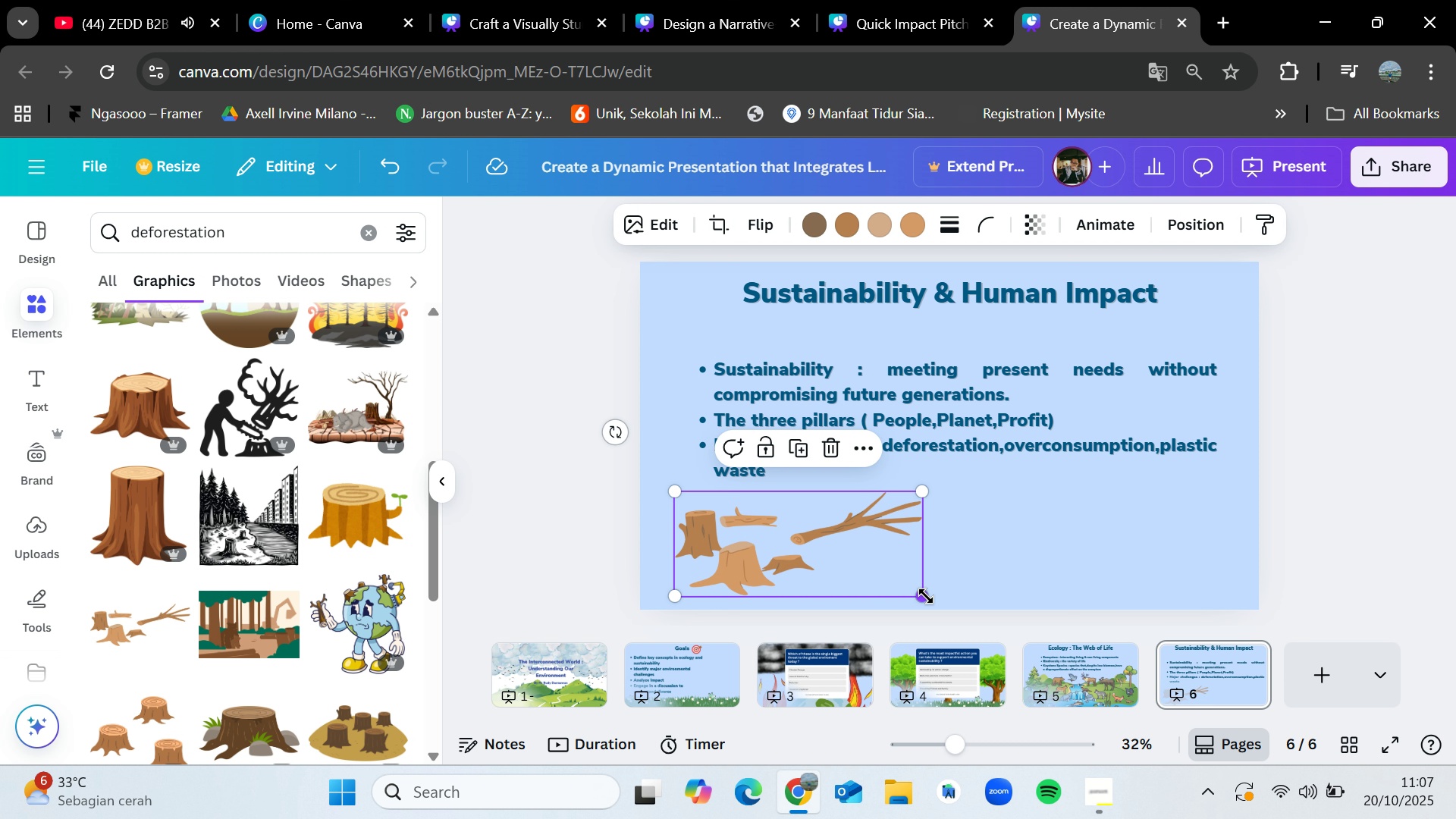 
left_click_drag(start_coordinate=[922, 596], to_coordinate=[973, 605])
 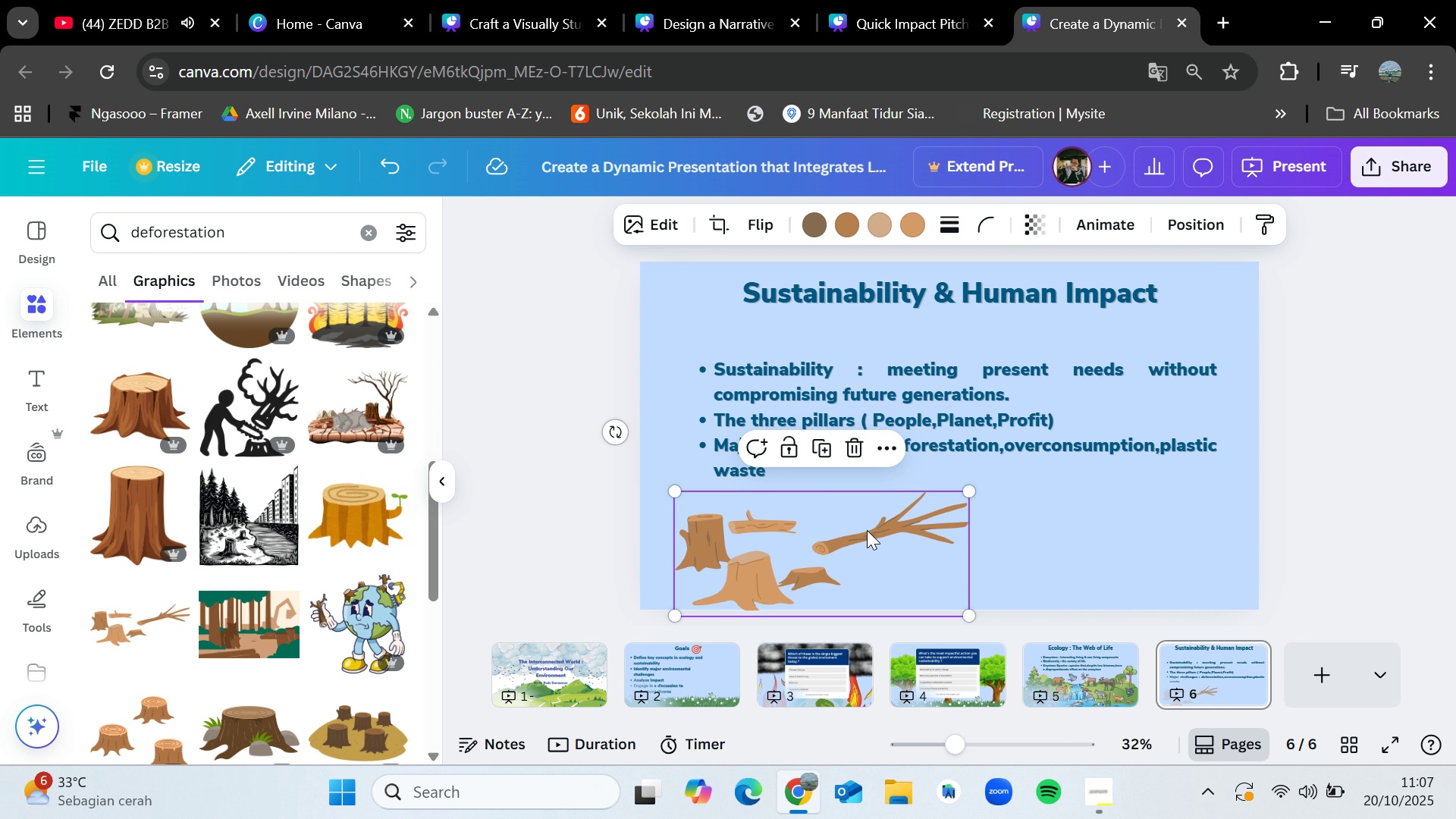 
left_click_drag(start_coordinate=[878, 531], to_coordinate=[838, 527])
 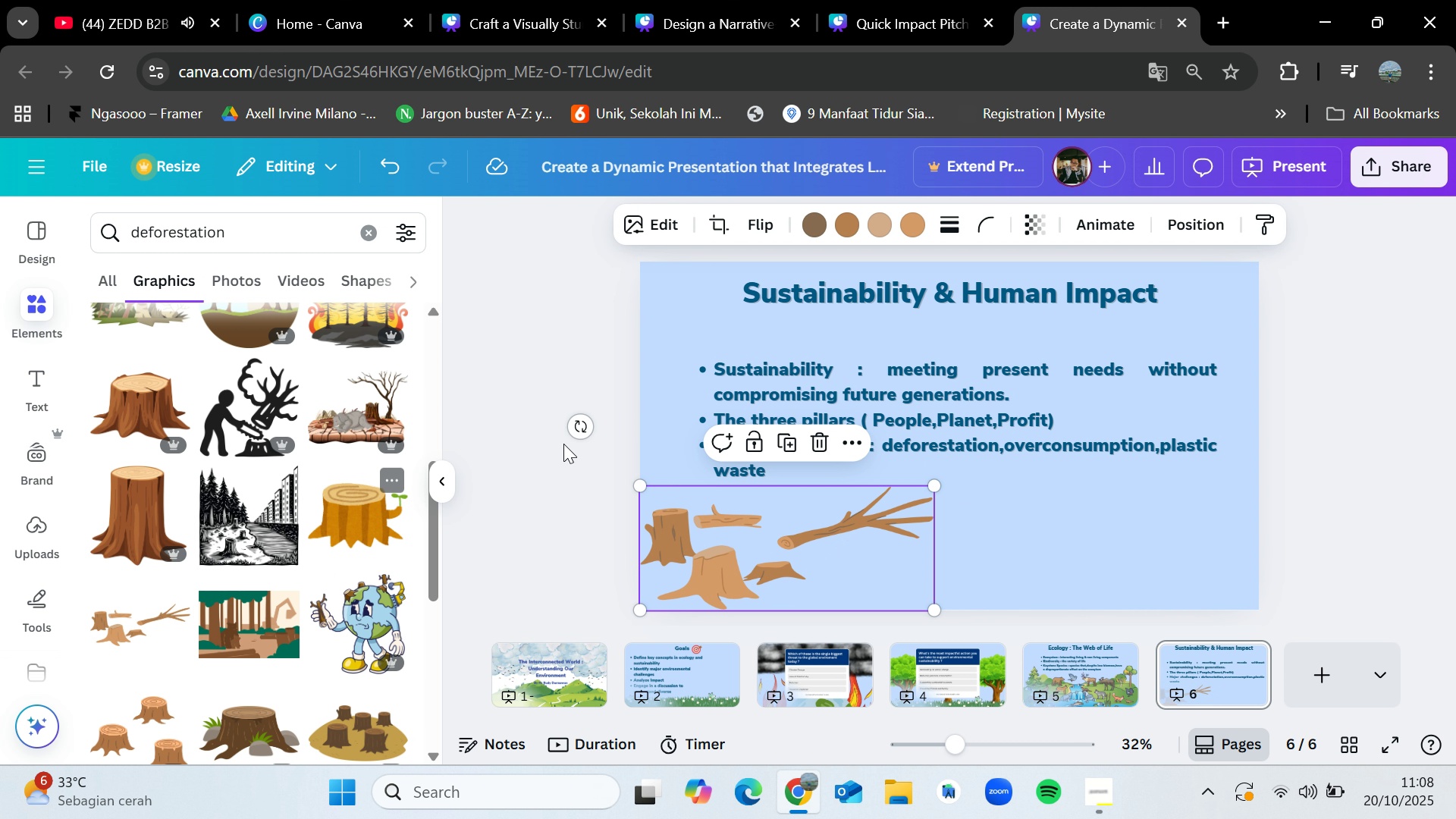 
left_click([565, 442])
 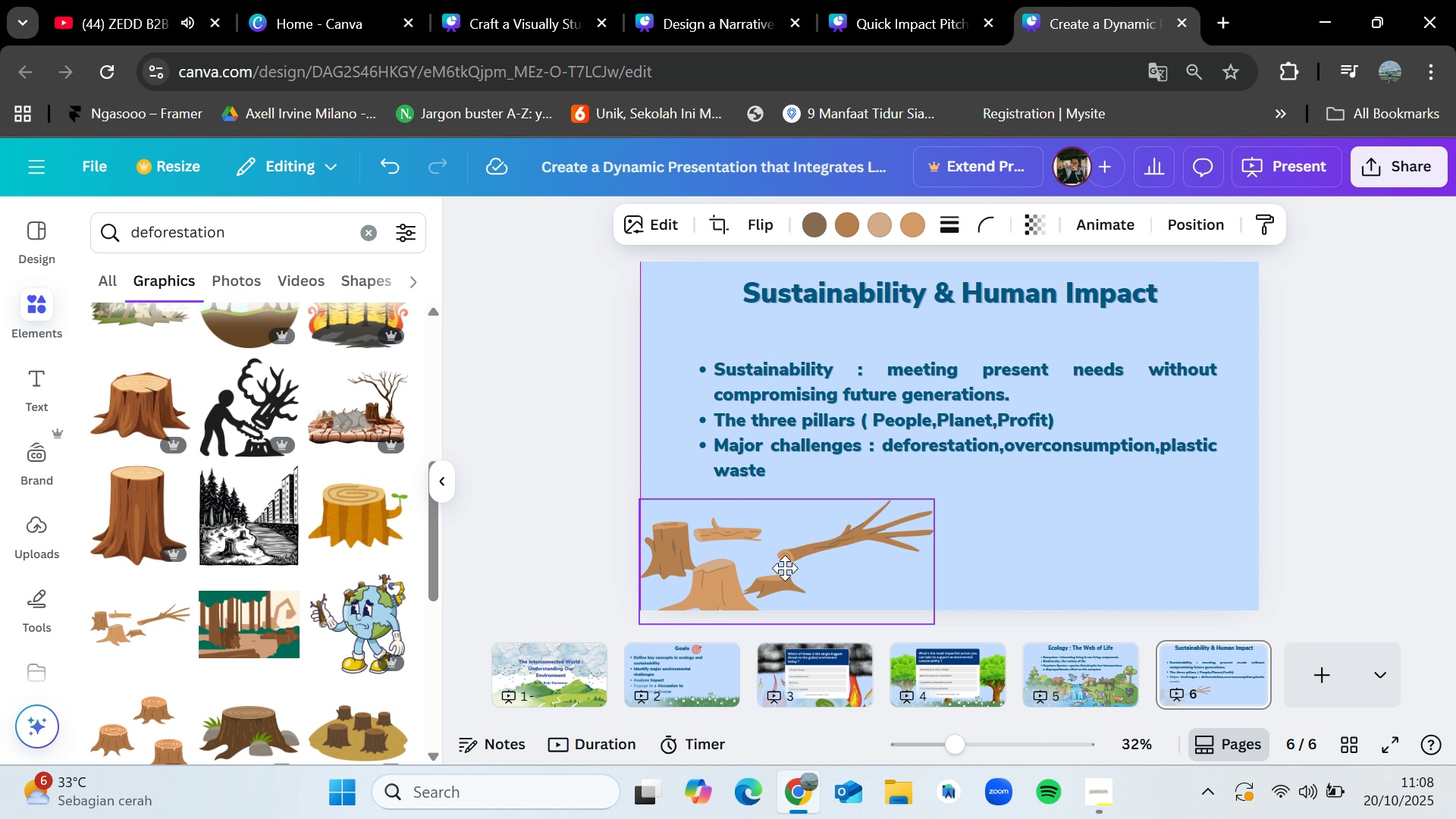 
left_click([784, 554])
 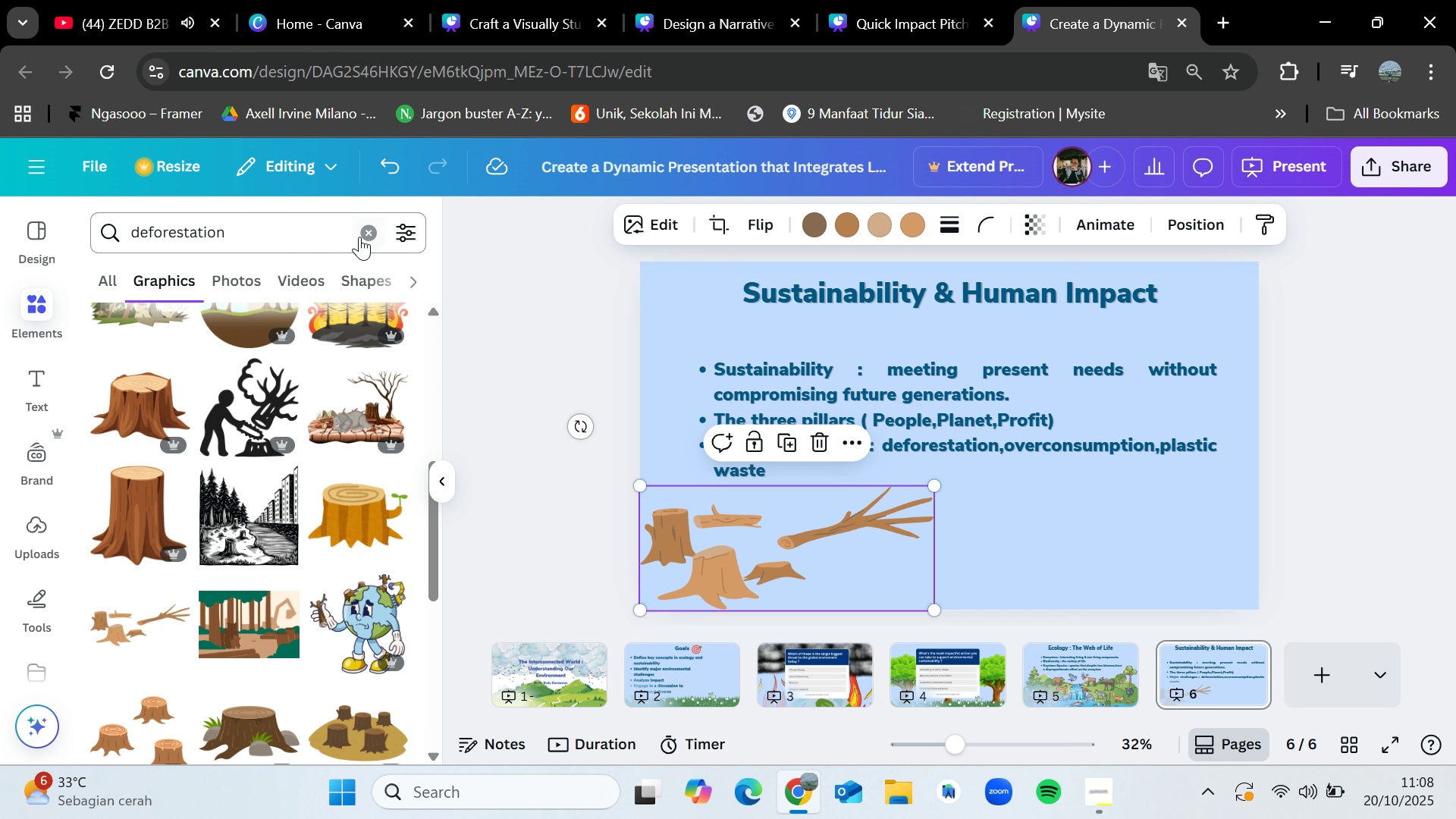 
left_click([365, 238])
 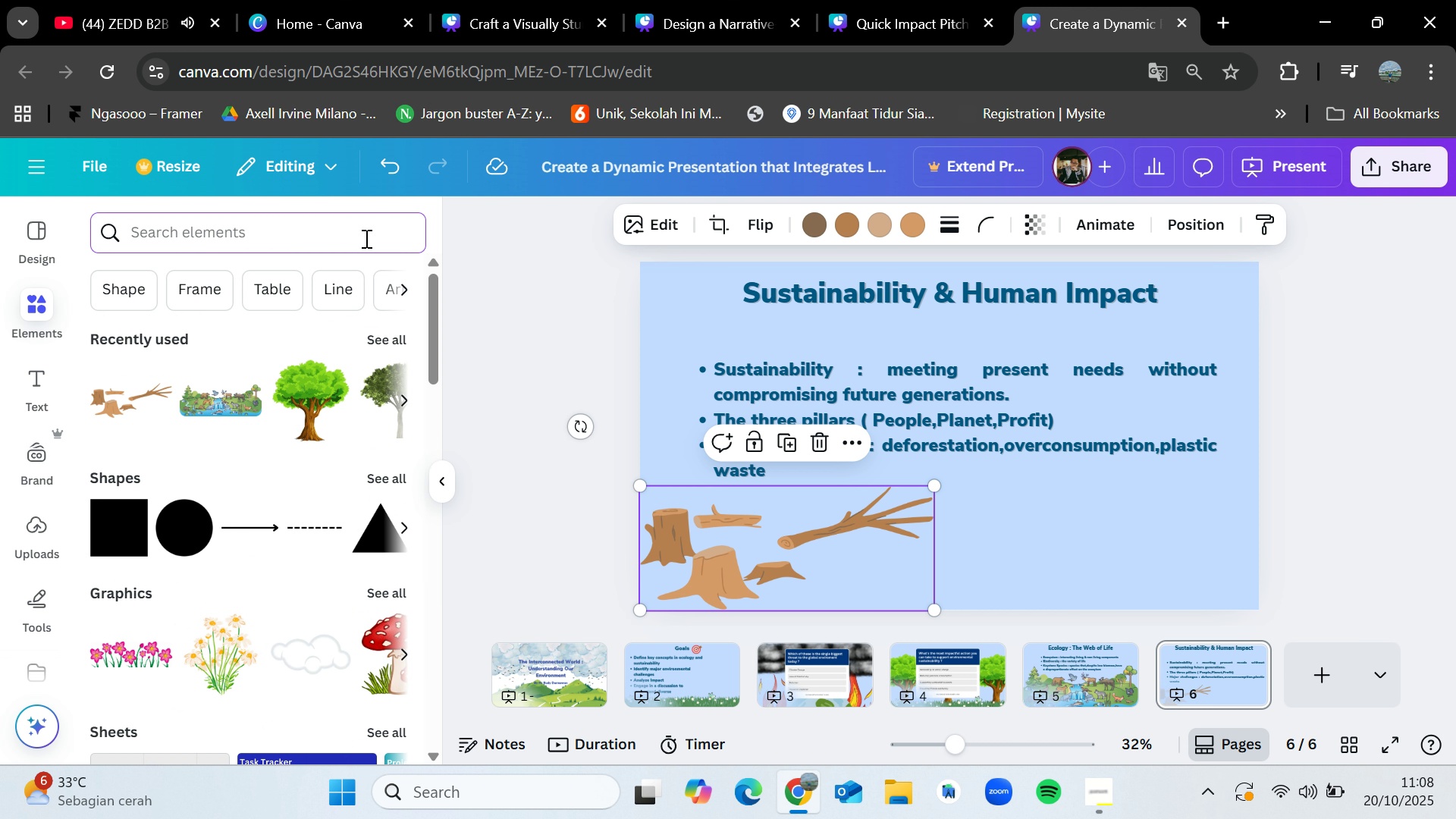 
type(grass)
 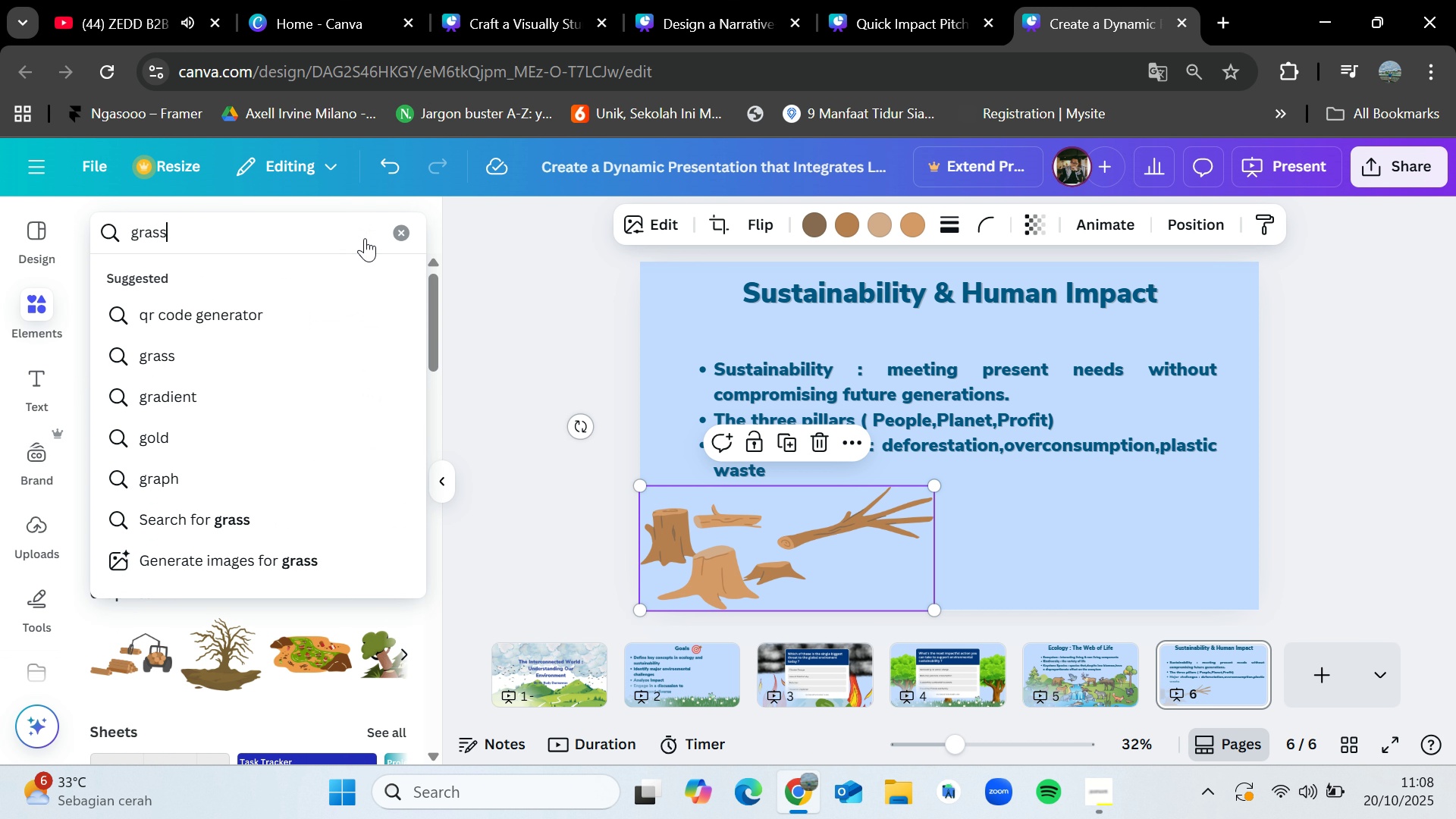 
key(Enter)
 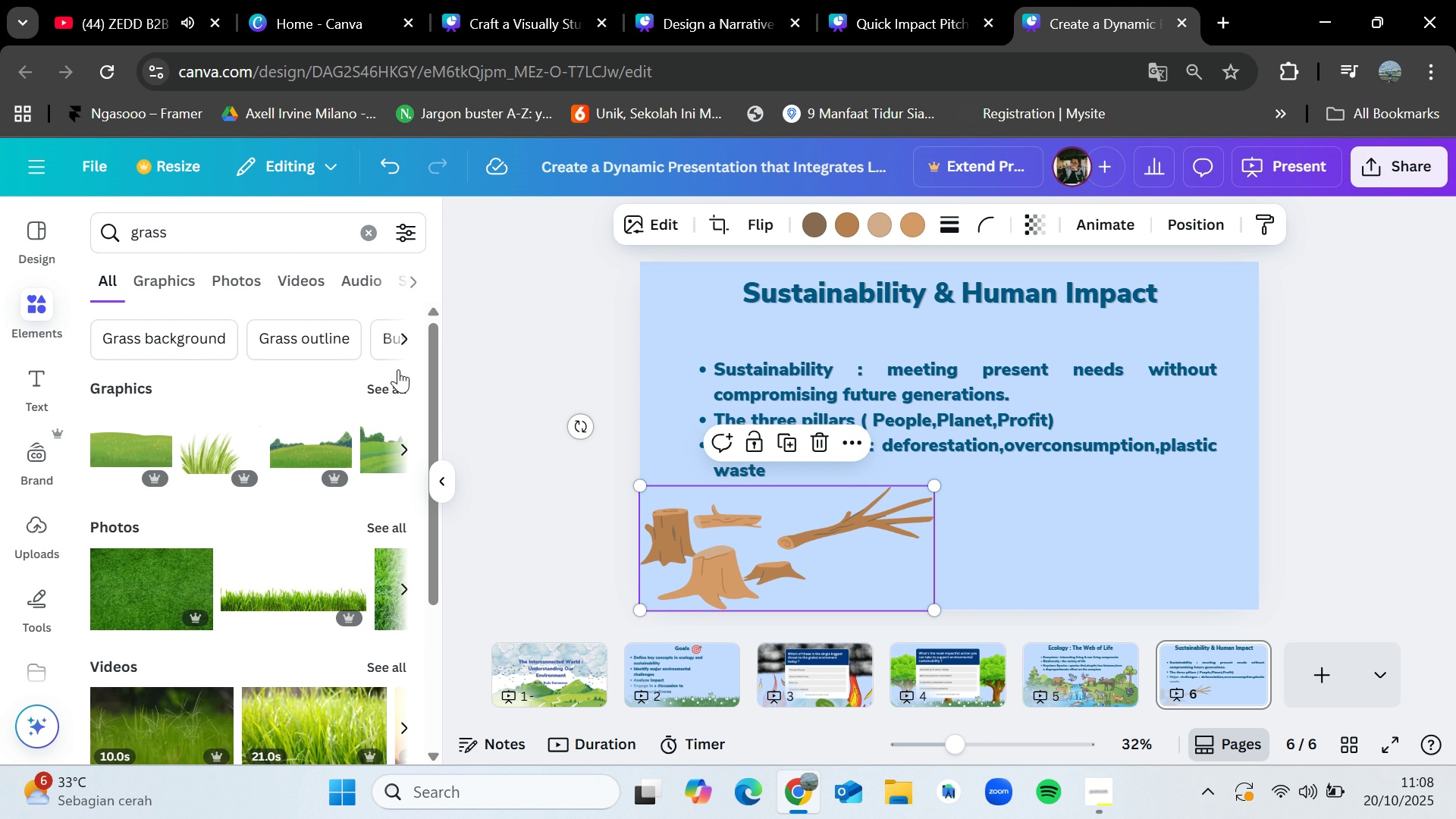 
left_click([399, 390])
 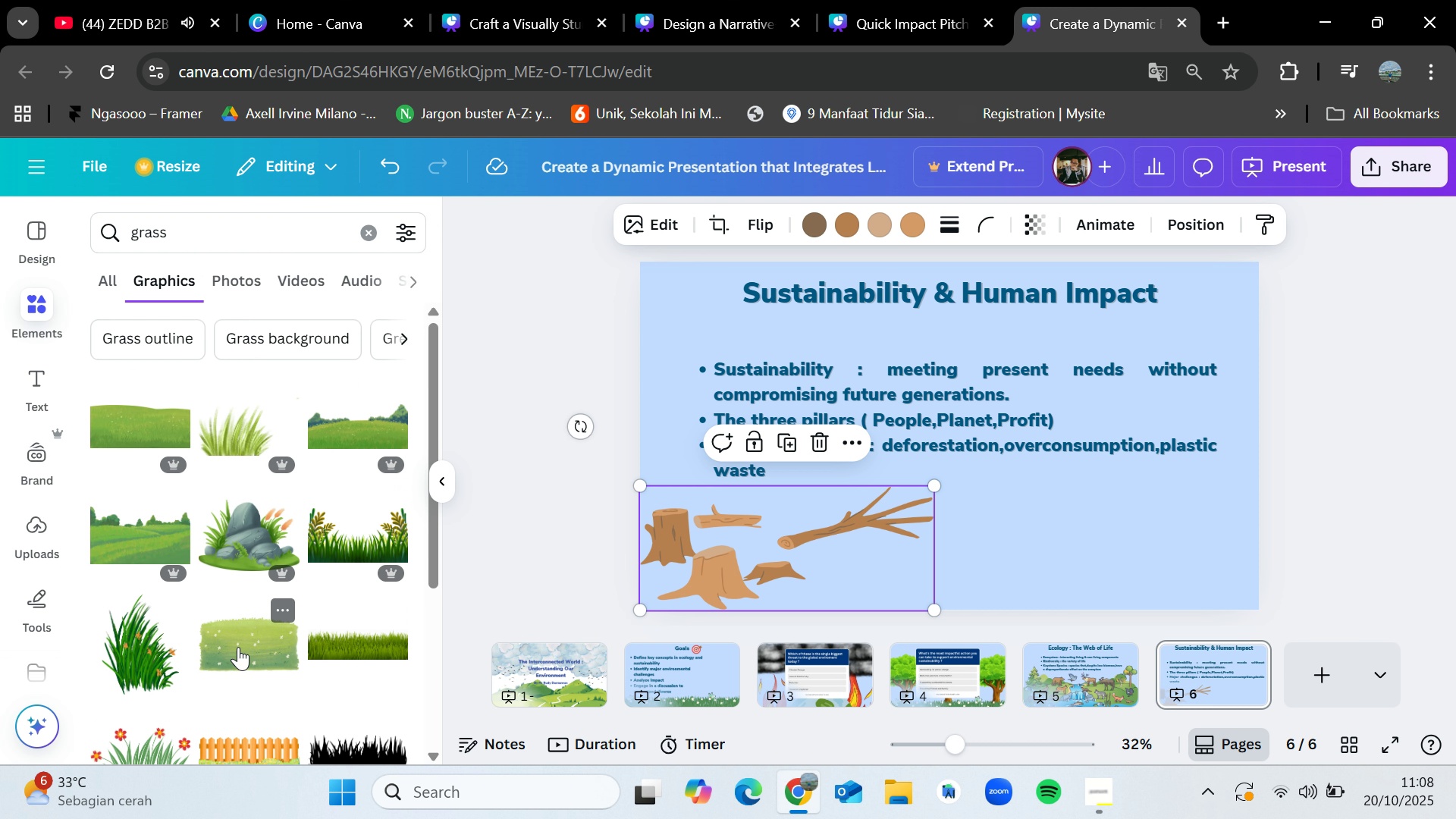 
scroll: coordinate [325, 609], scroll_direction: down, amount: 4.0
 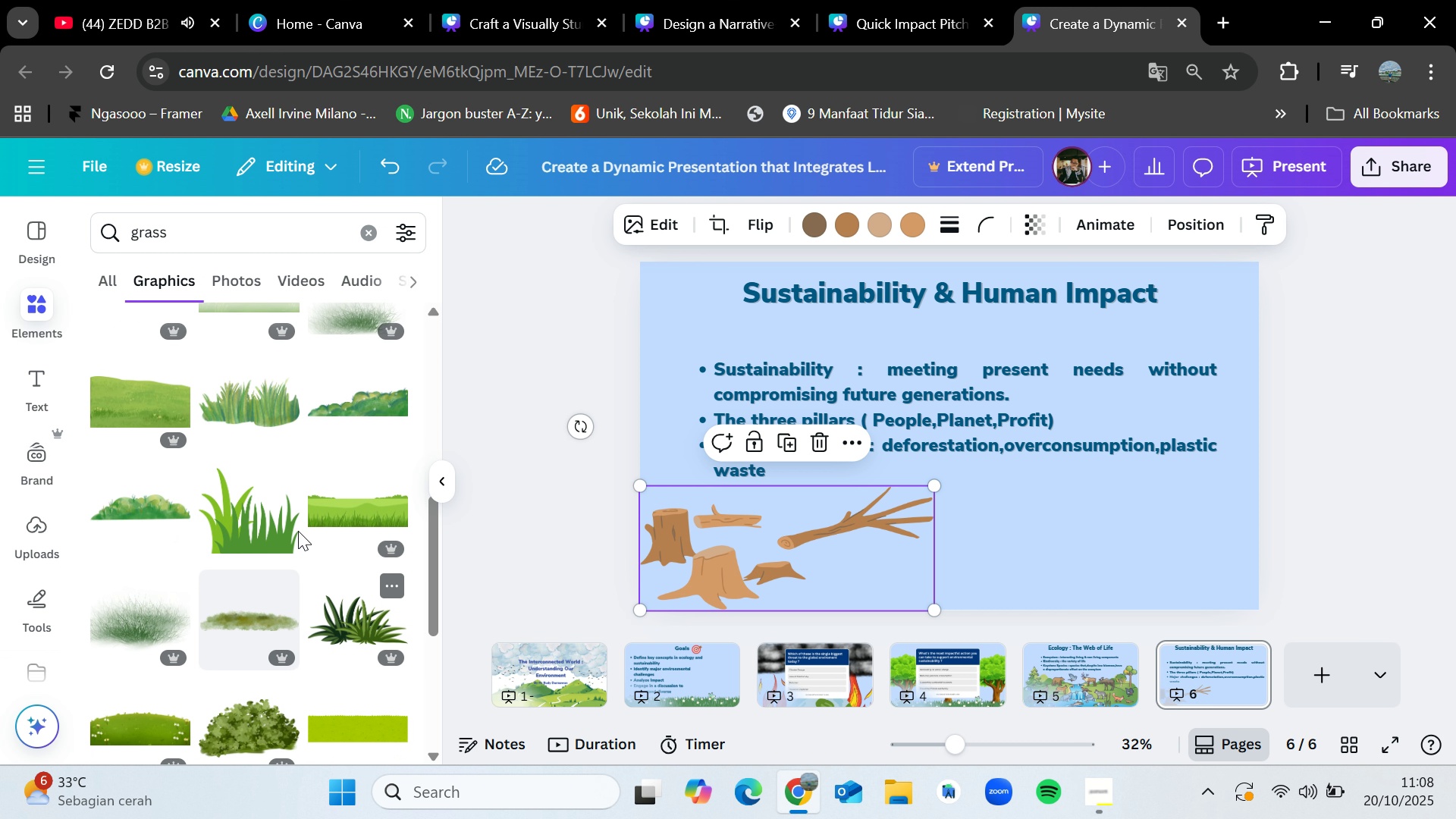 
scroll: coordinate [286, 512], scroll_direction: up, amount: 4.0
 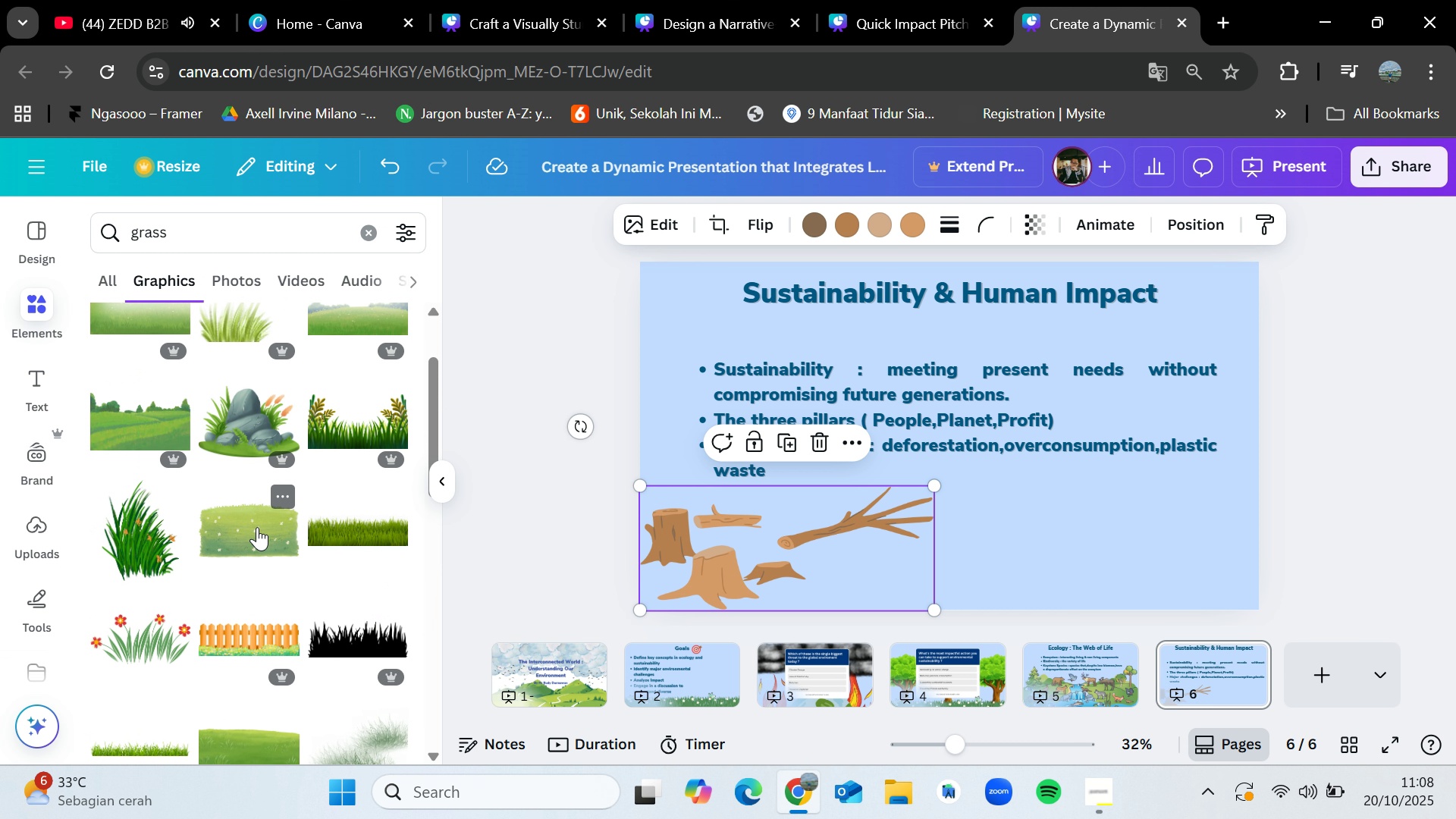 
left_click_drag(start_coordinate=[257, 527], to_coordinate=[714, 526])
 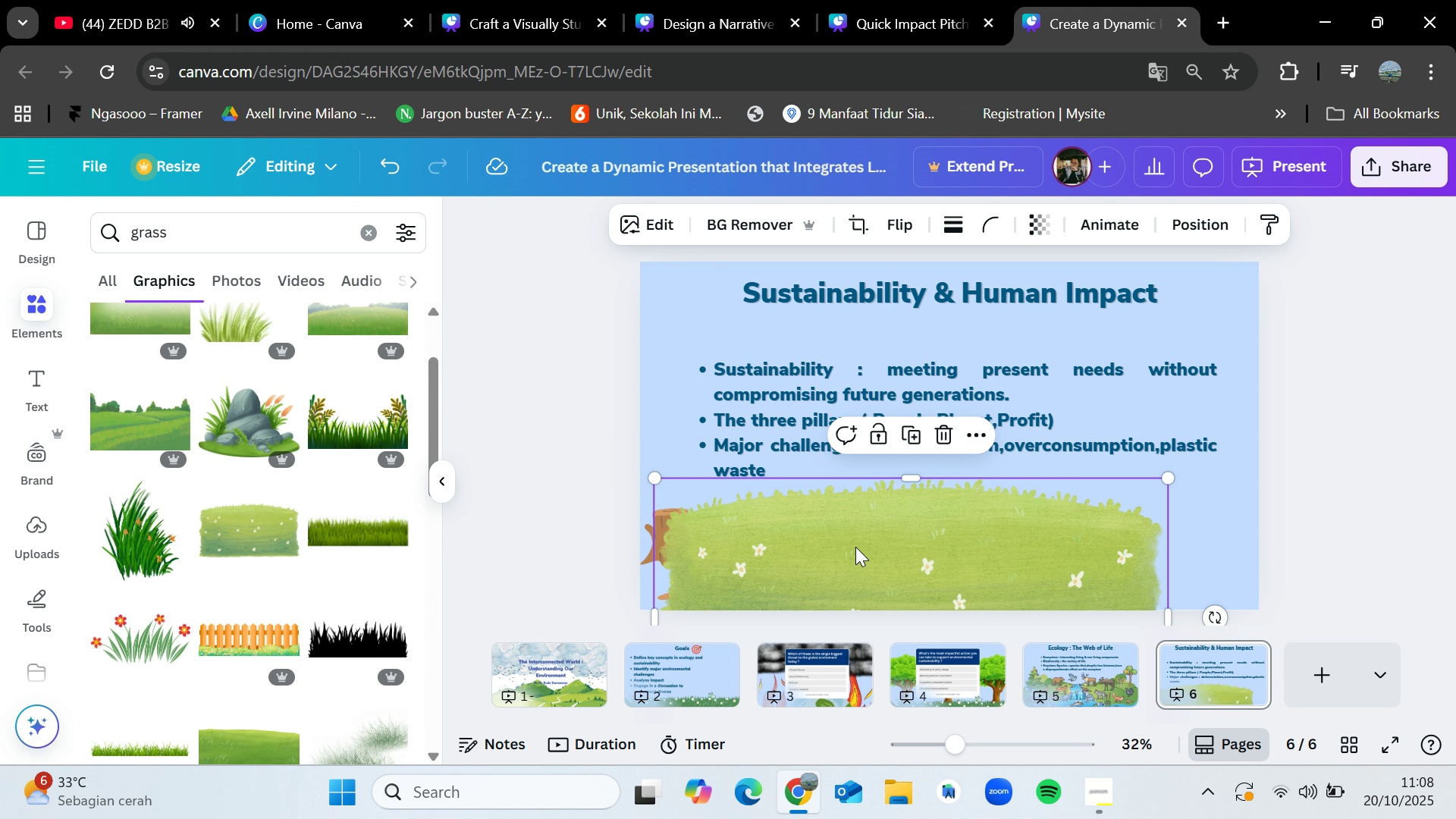 
left_click_drag(start_coordinate=[856, 547], to_coordinate=[814, 544])
 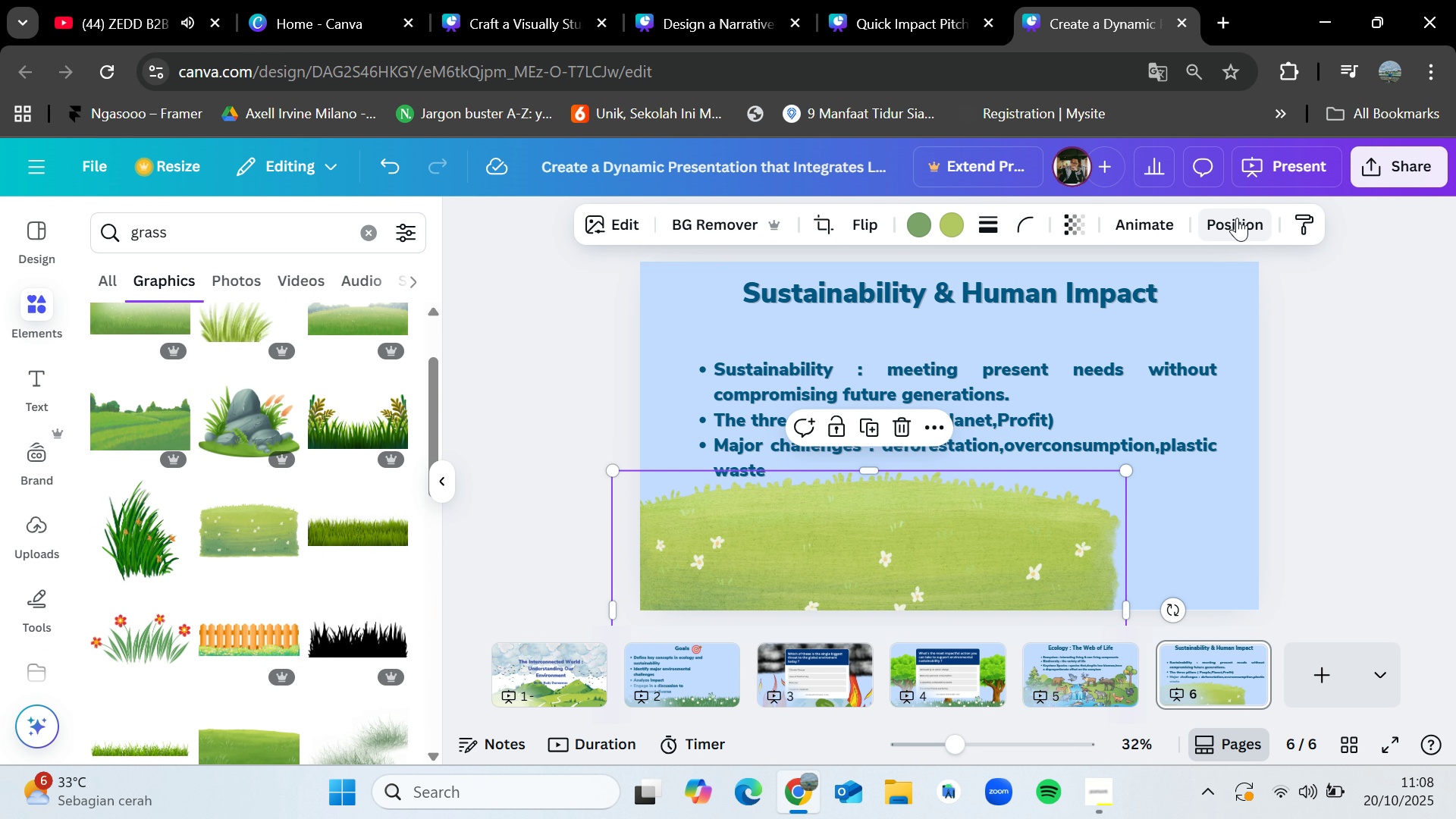 
left_click([1237, 218])
 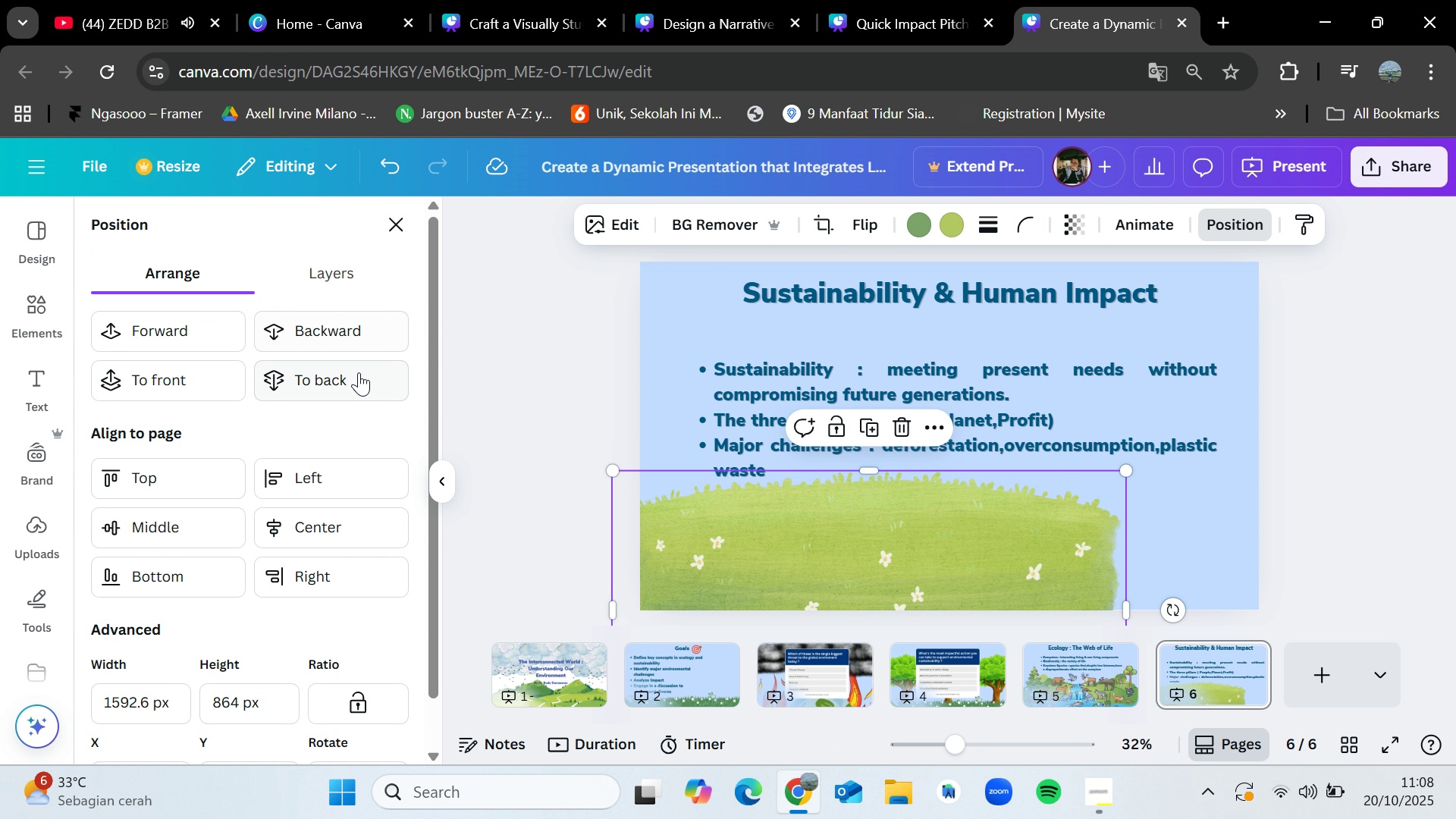 
left_click([359, 372])
 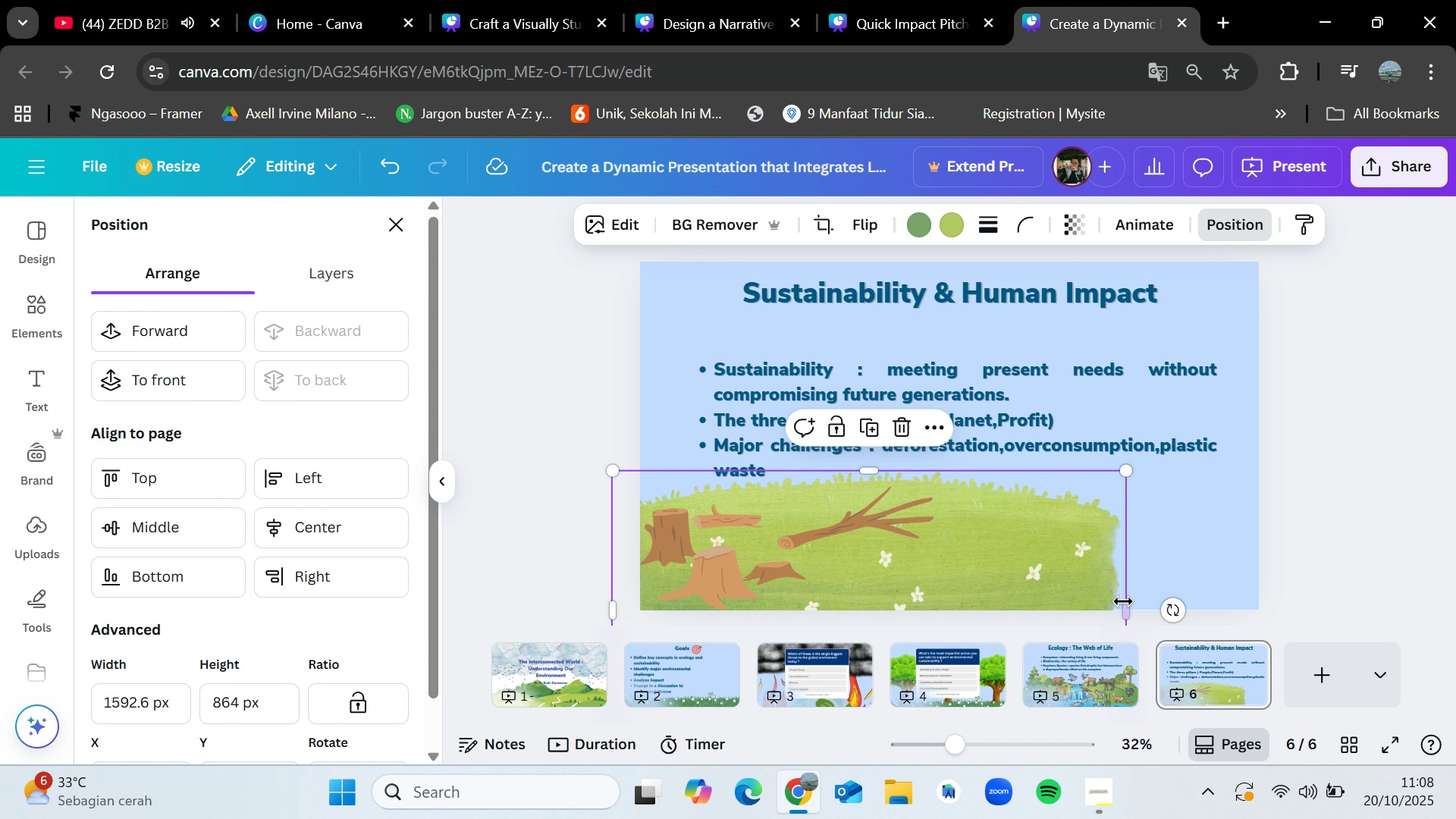 
left_click_drag(start_coordinate=[1125, 613], to_coordinate=[921, 587])
 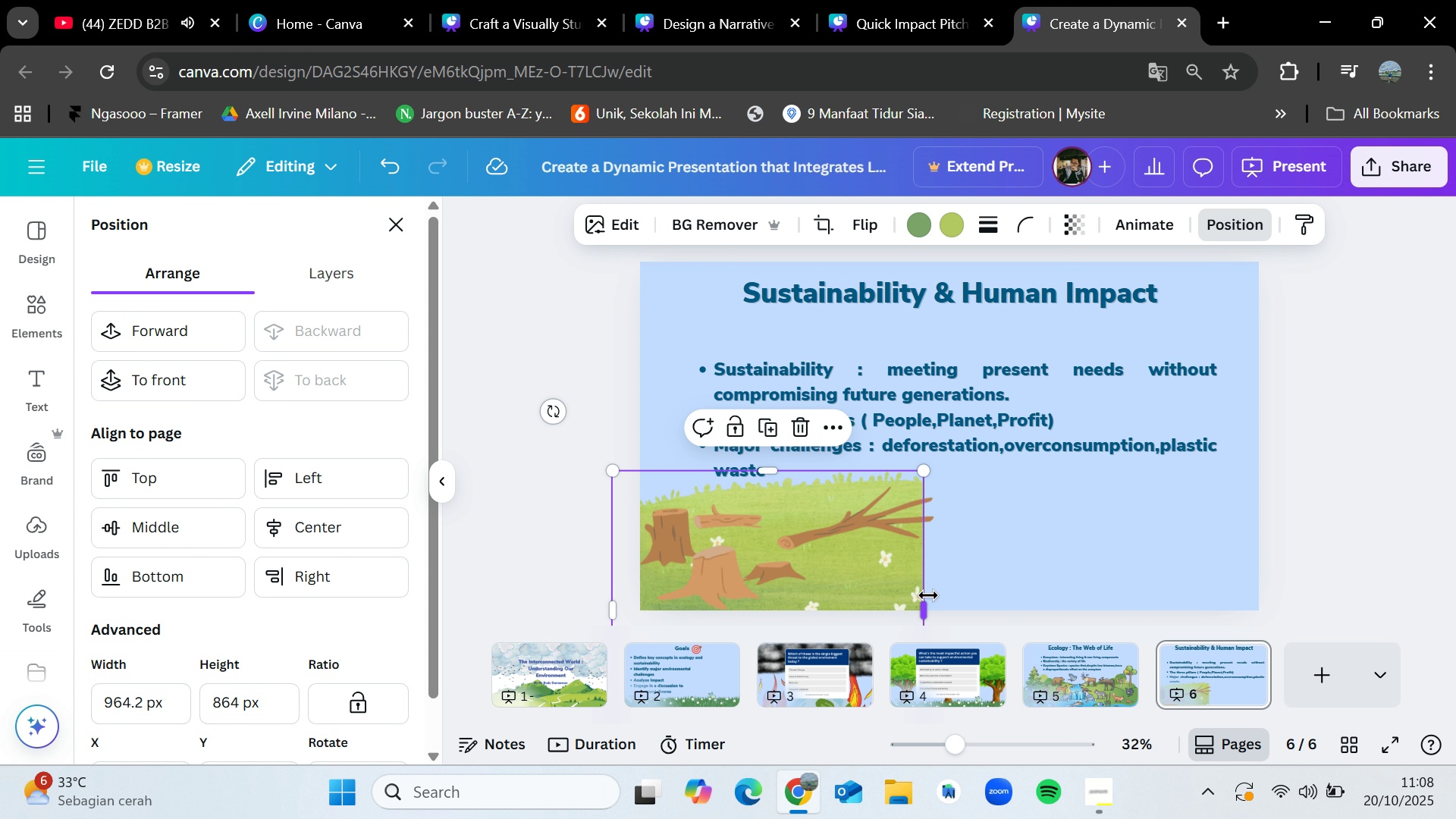 
left_click_drag(start_coordinate=[927, 595], to_coordinate=[1044, 588])
 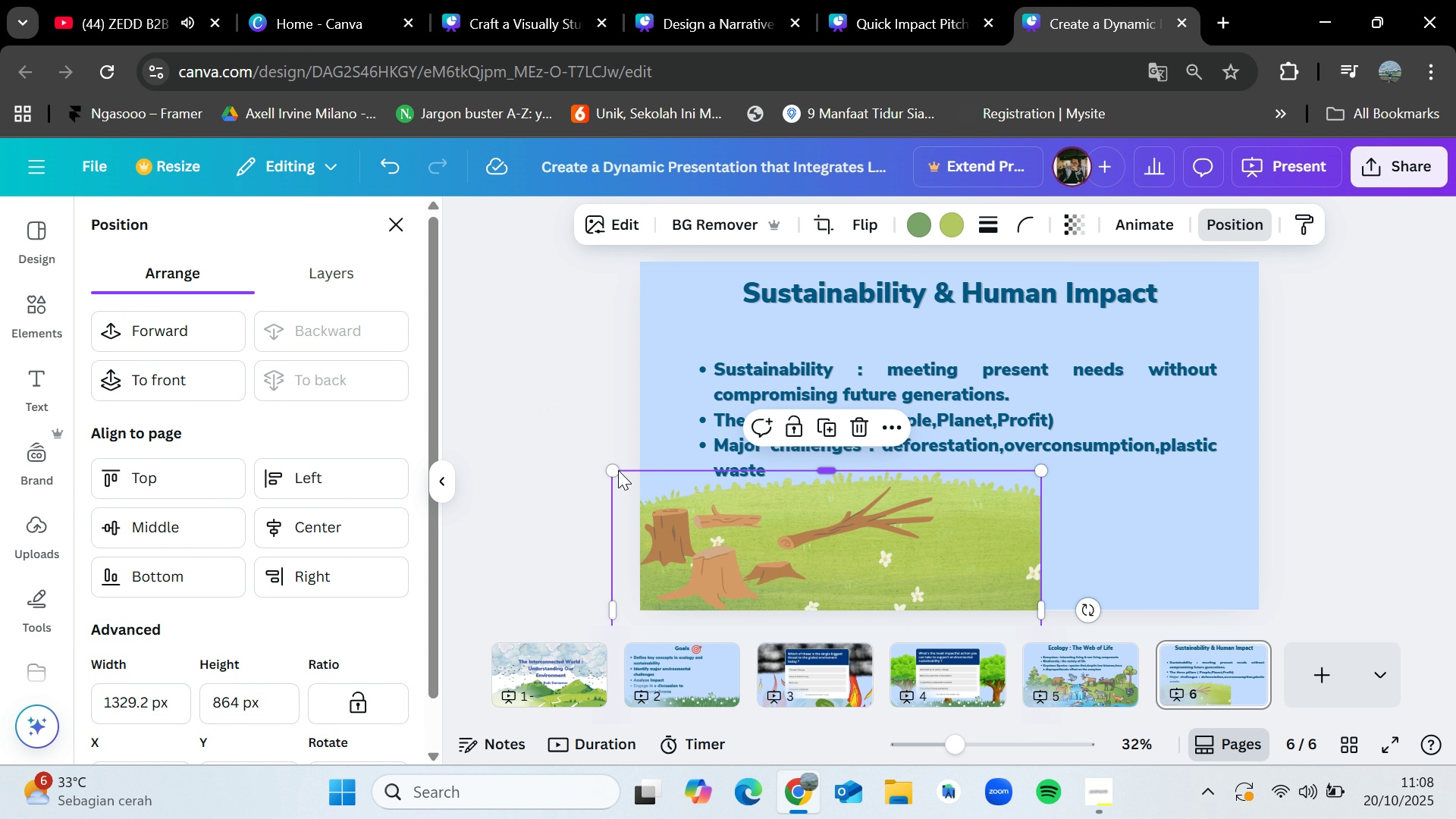 
left_click_drag(start_coordinate=[612, 469], to_coordinate=[789, 472])
 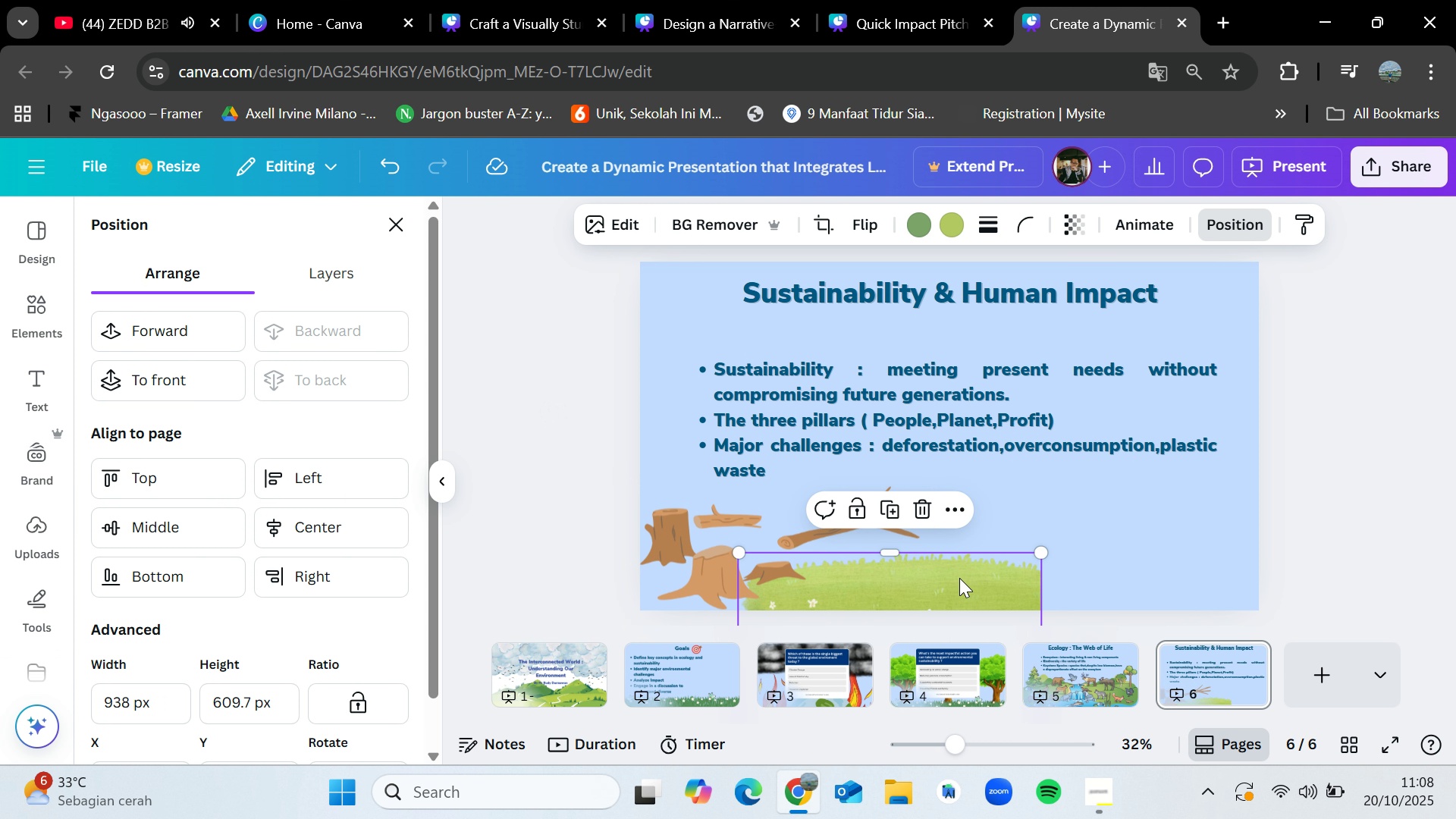 
left_click_drag(start_coordinate=[968, 585], to_coordinate=[839, 497])
 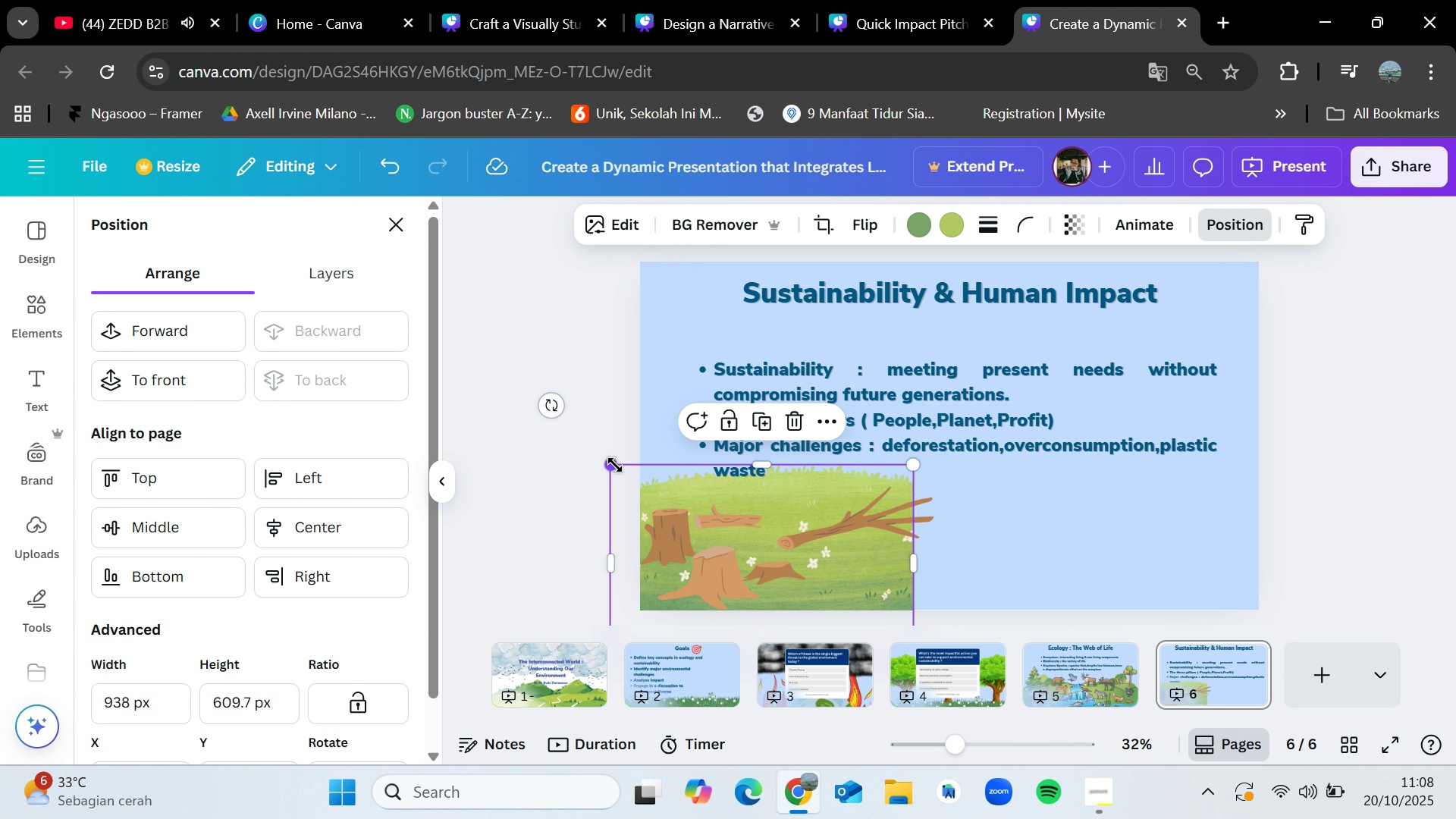 
left_click_drag(start_coordinate=[615, 465], to_coordinate=[623, 472])
 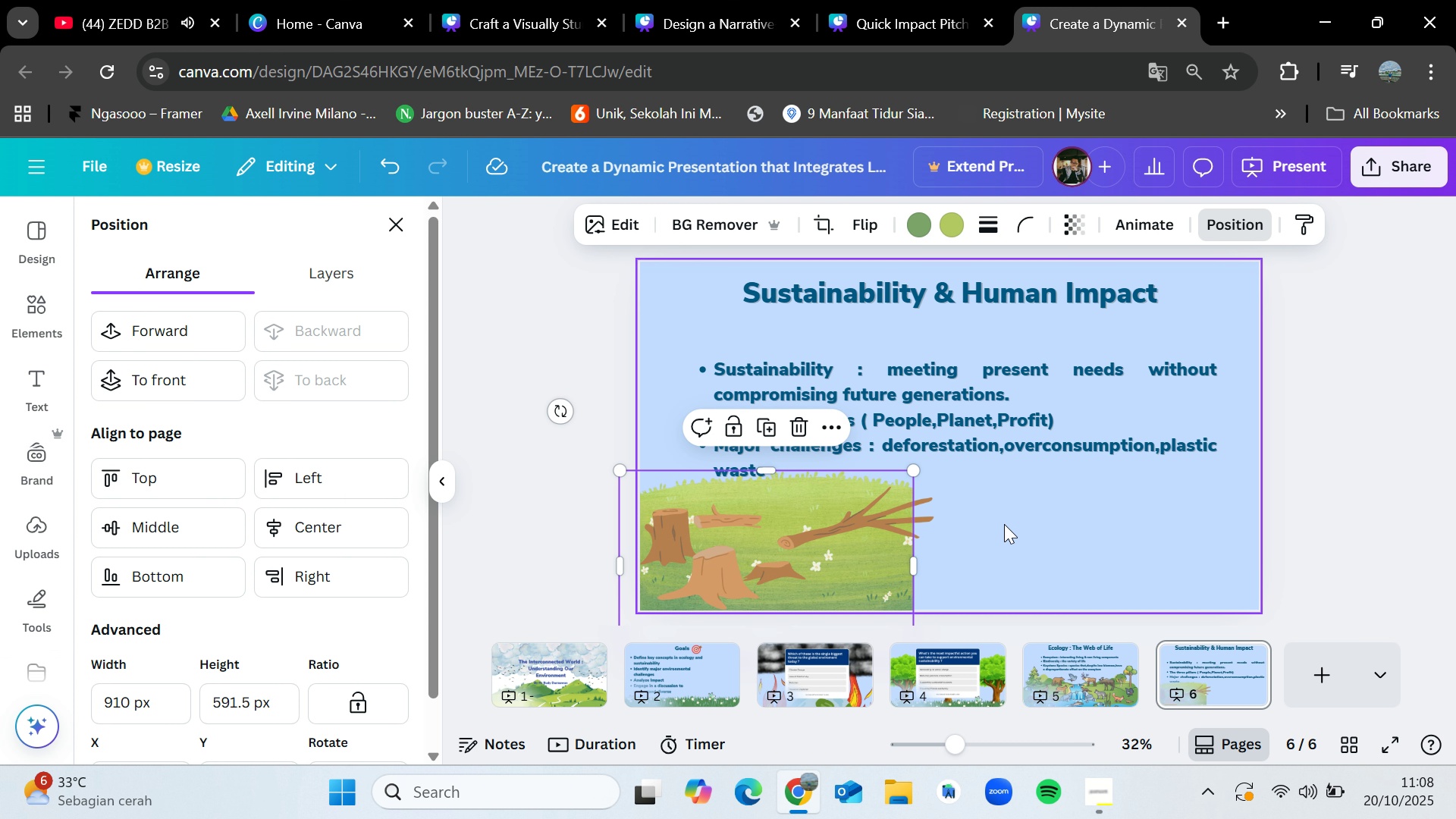 
left_click([1004, 524])
 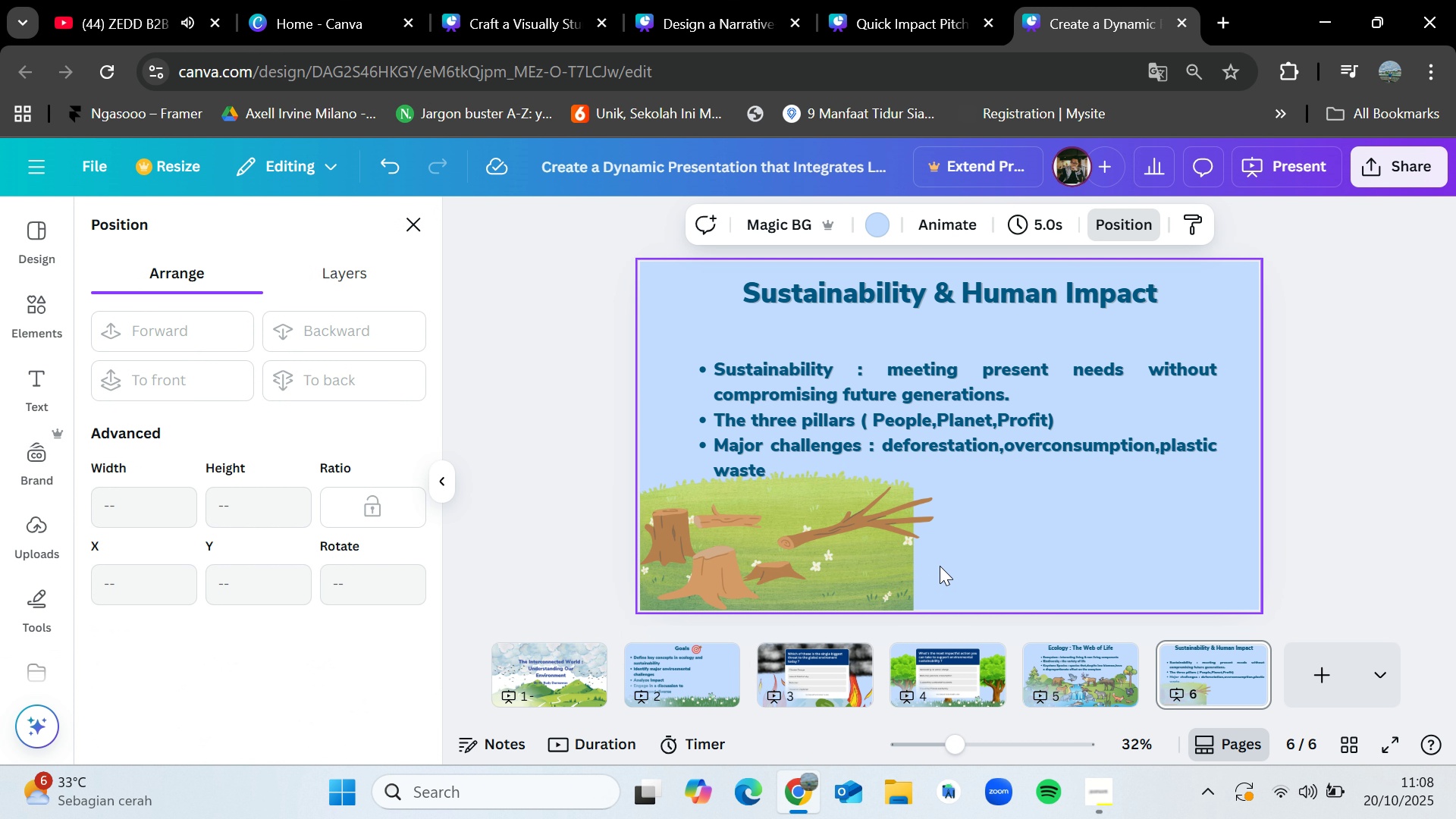 
wait(8.66)
 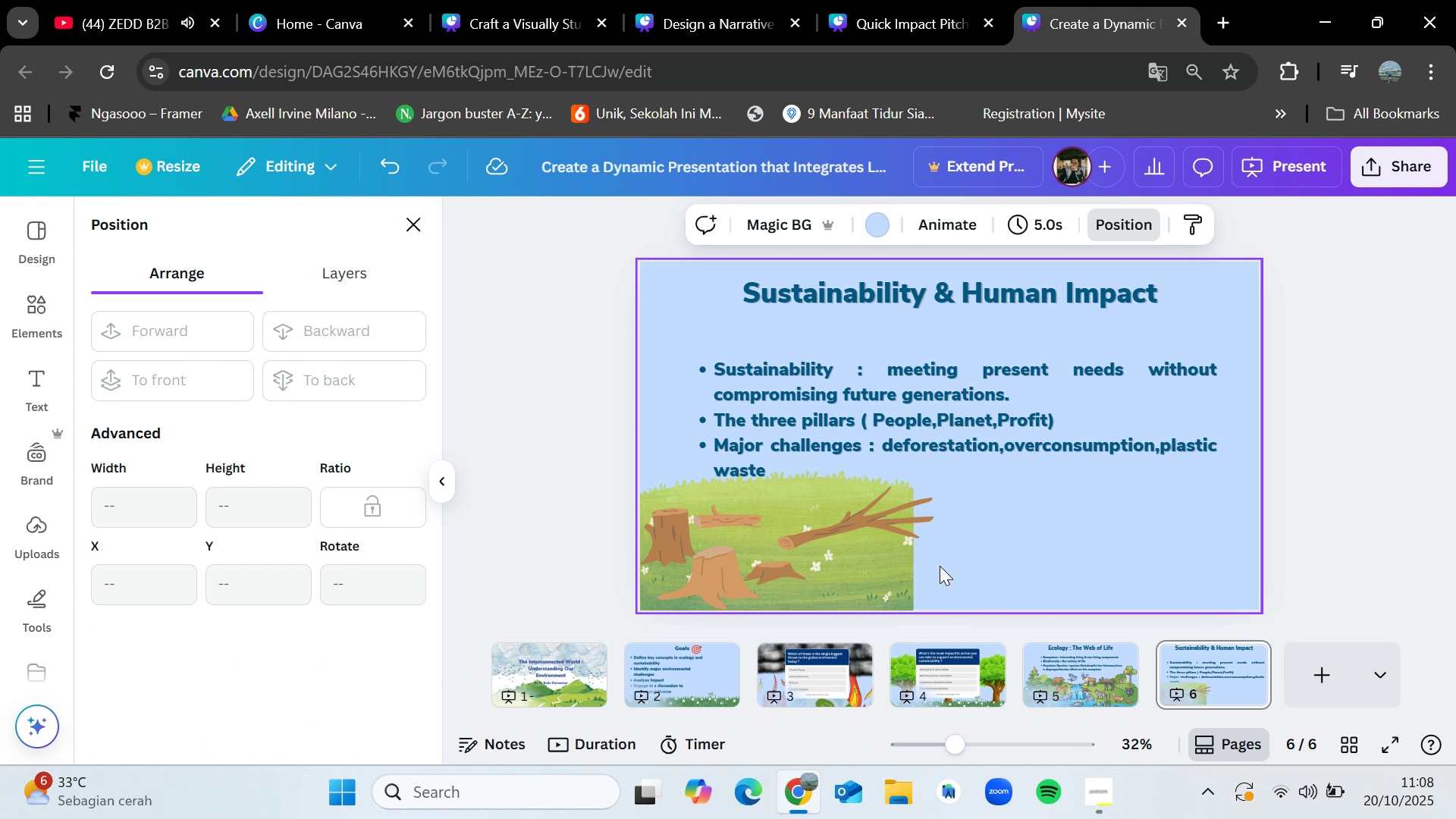 
left_click_drag(start_coordinate=[871, 526], to_coordinate=[1017, 523])
 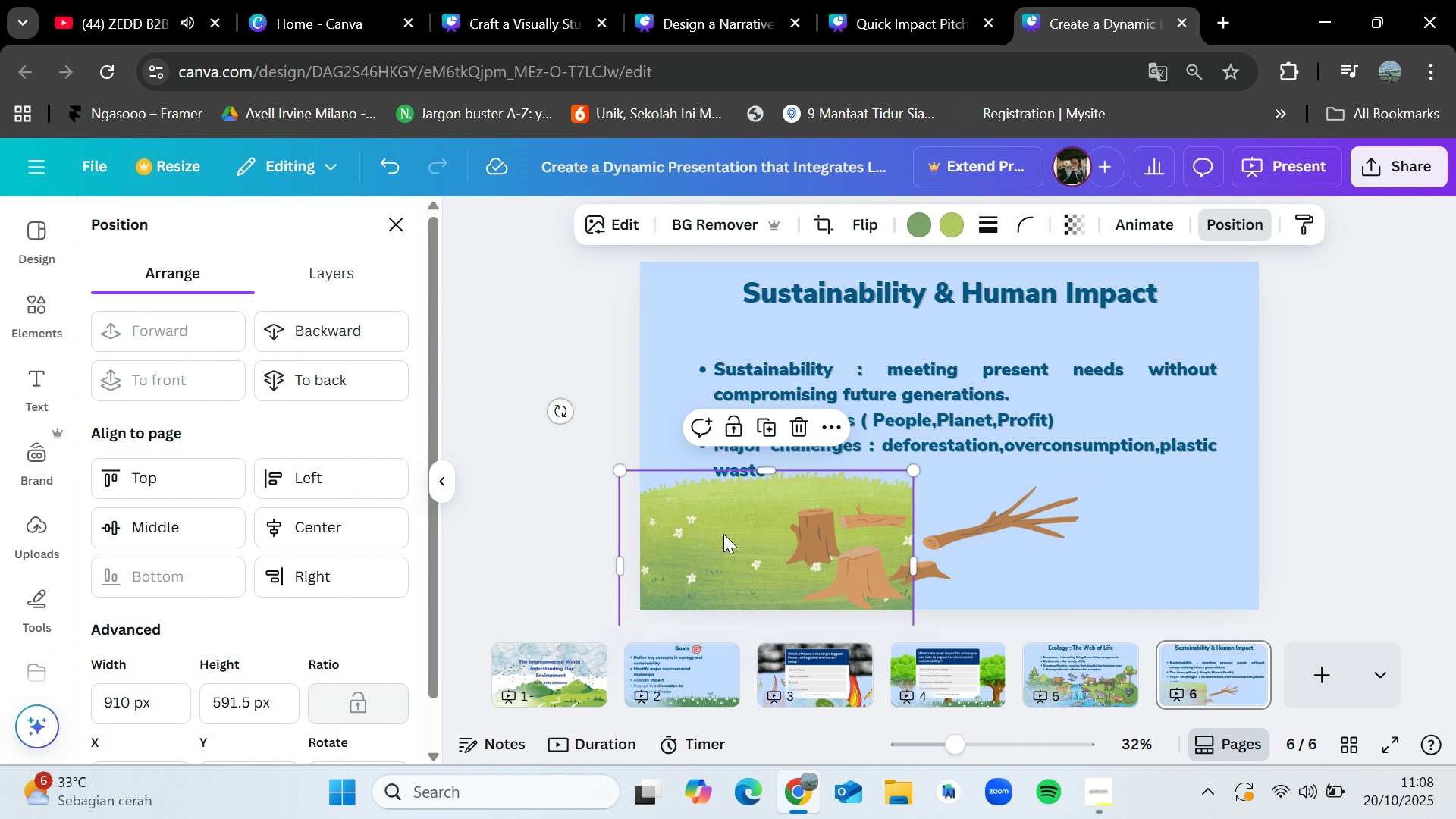 
left_click([723, 534])
 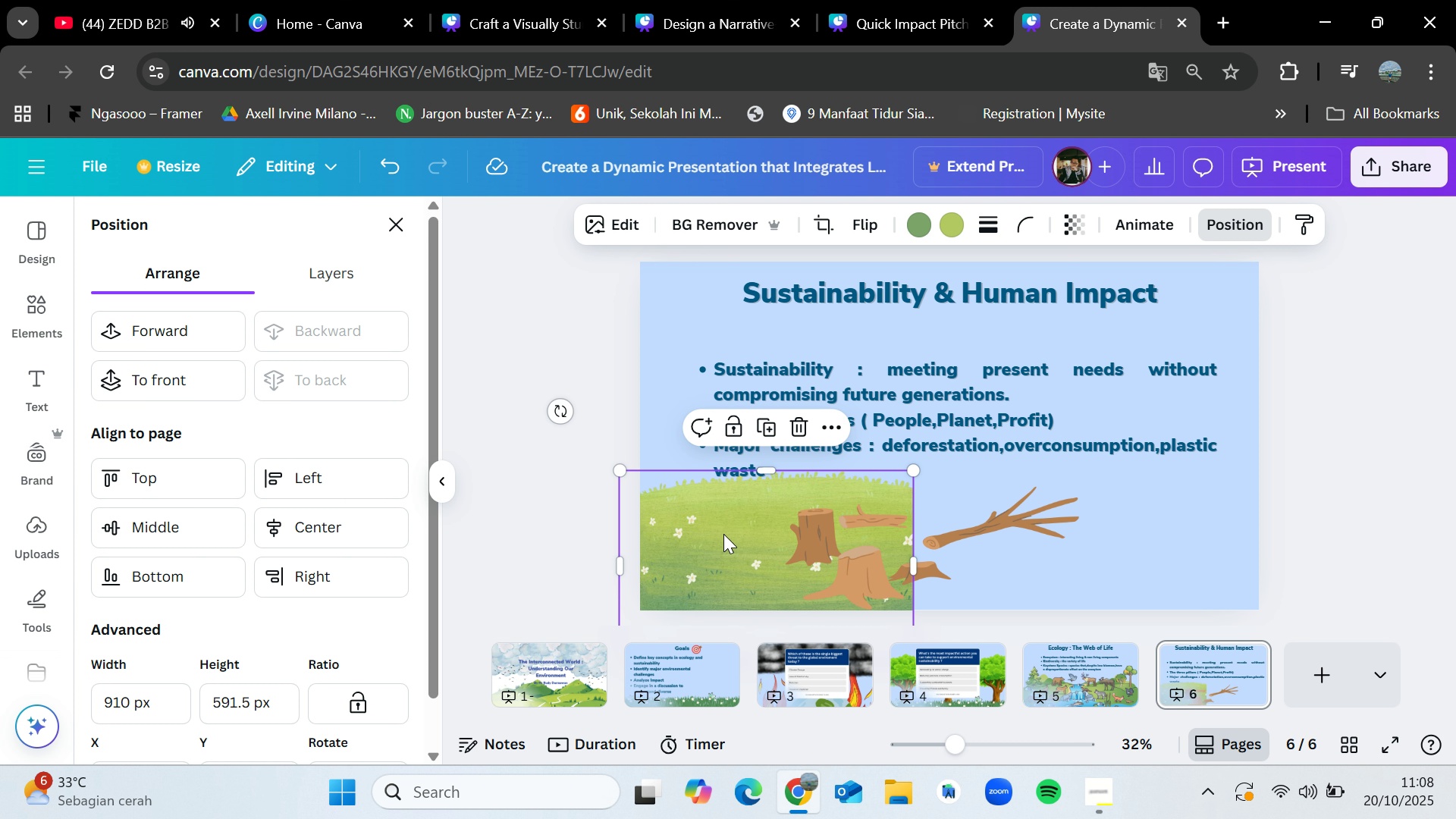 
key(Delete)
 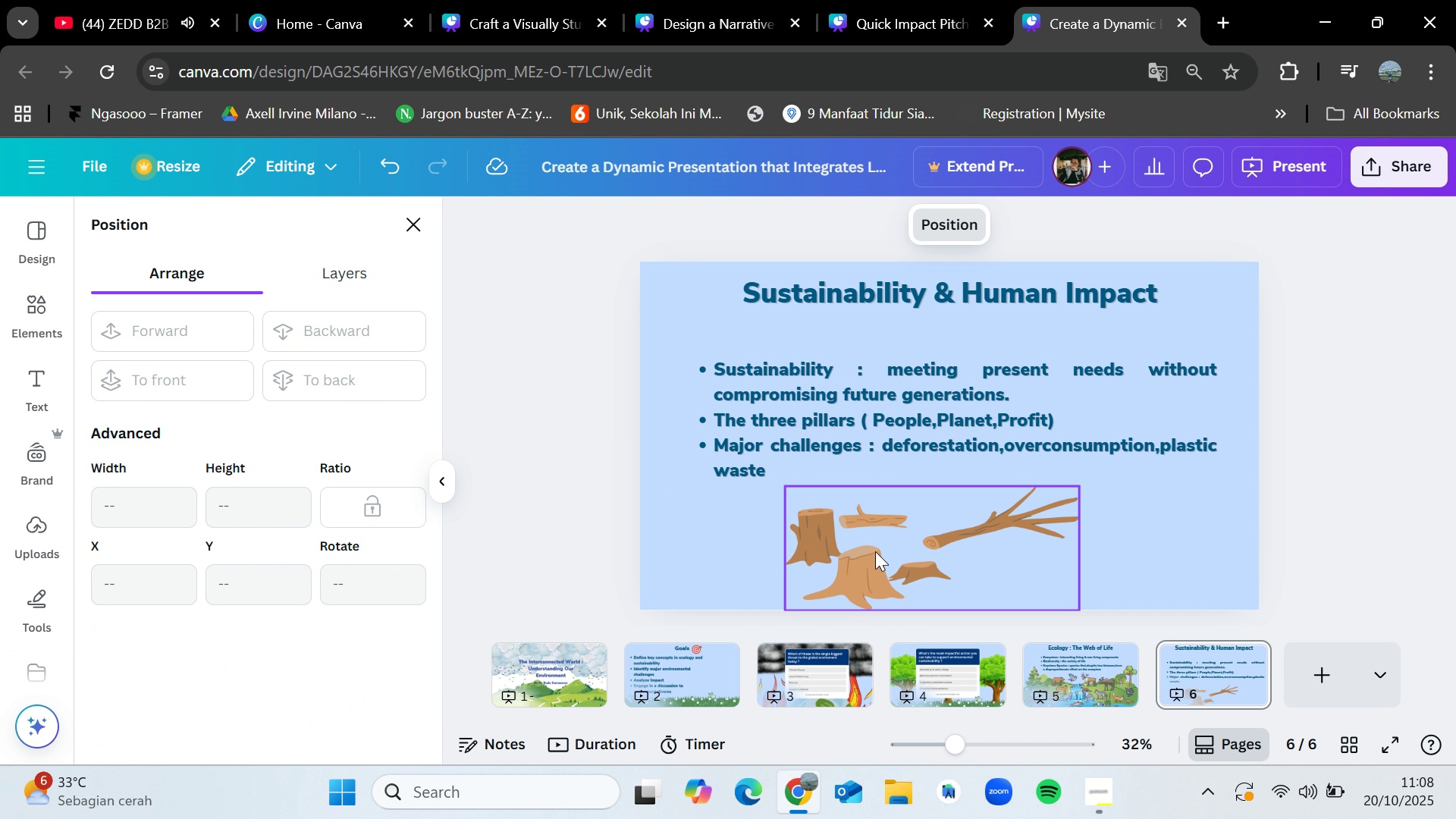 
left_click_drag(start_coordinate=[910, 554], to_coordinate=[792, 554])
 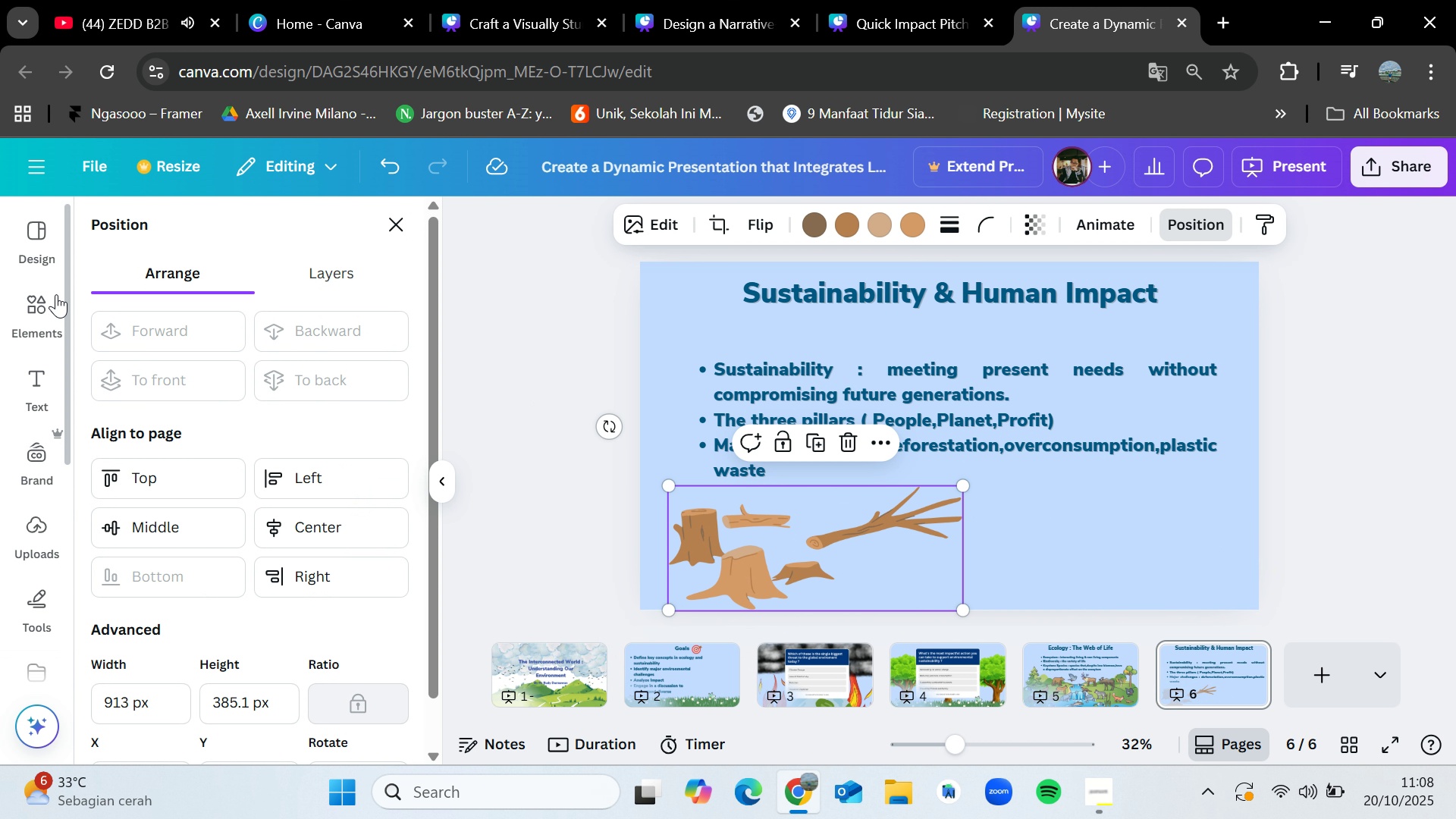 
left_click([33, 318])
 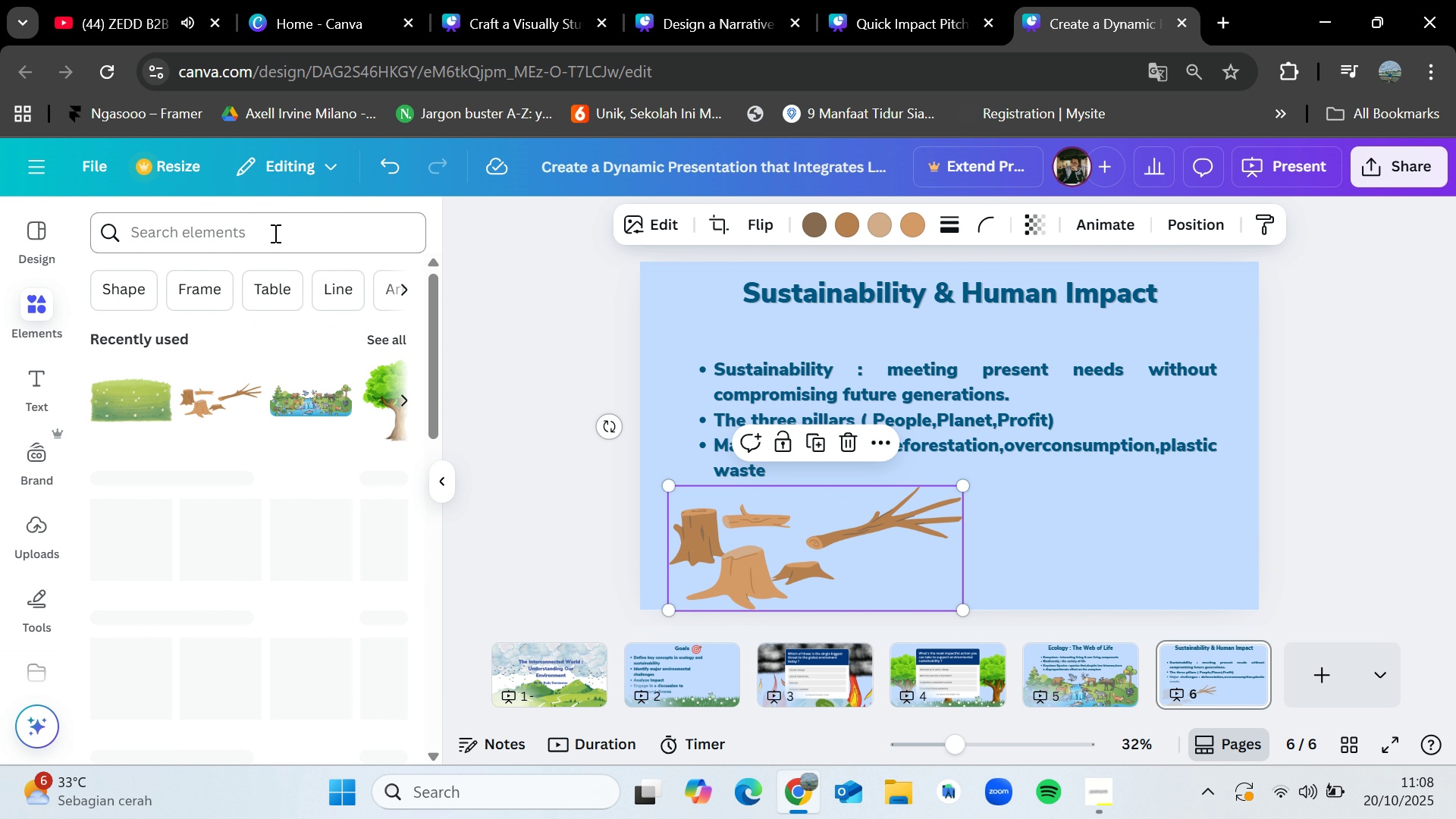 
left_click([274, 233])
 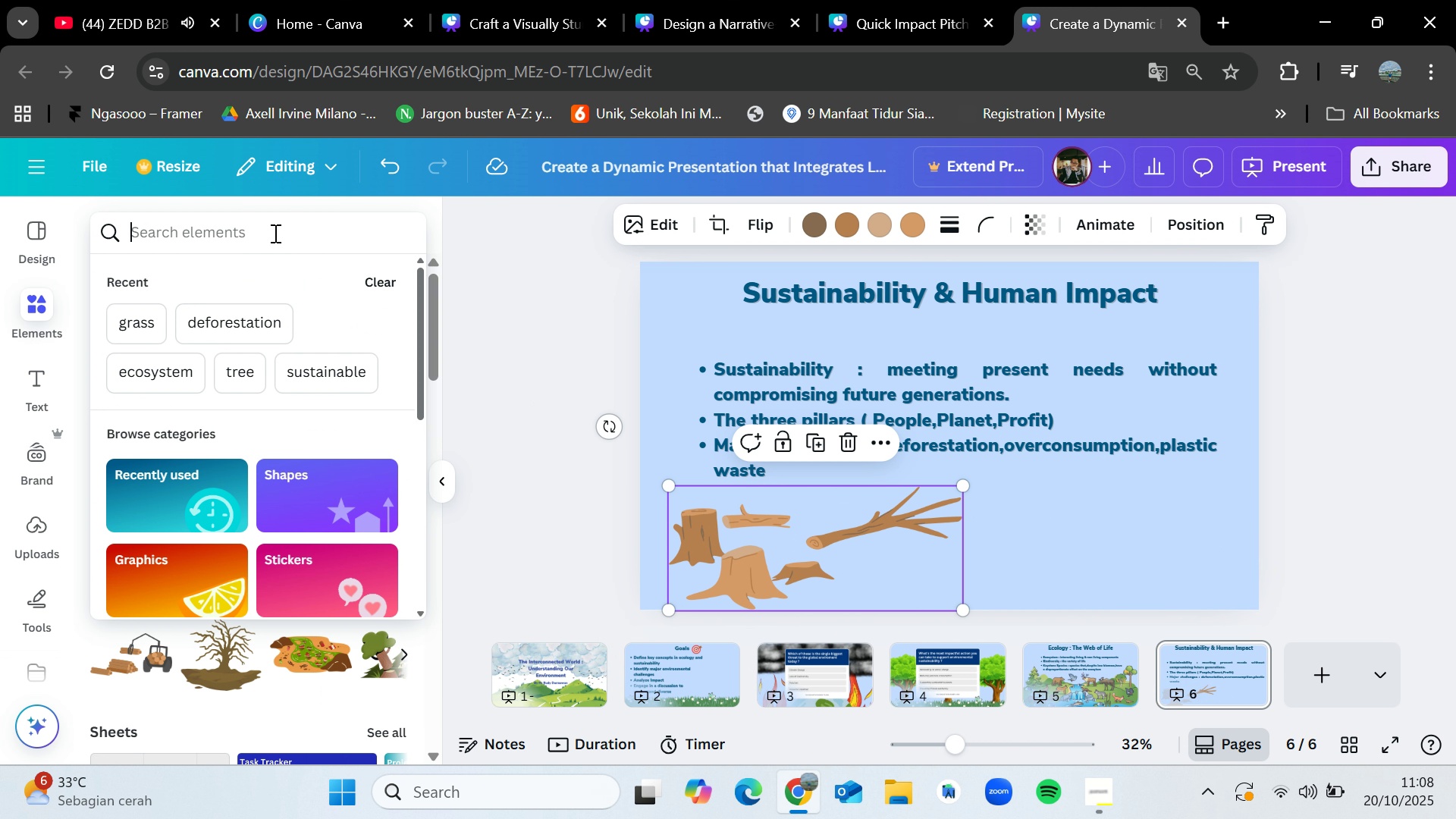 
type(plastic )
 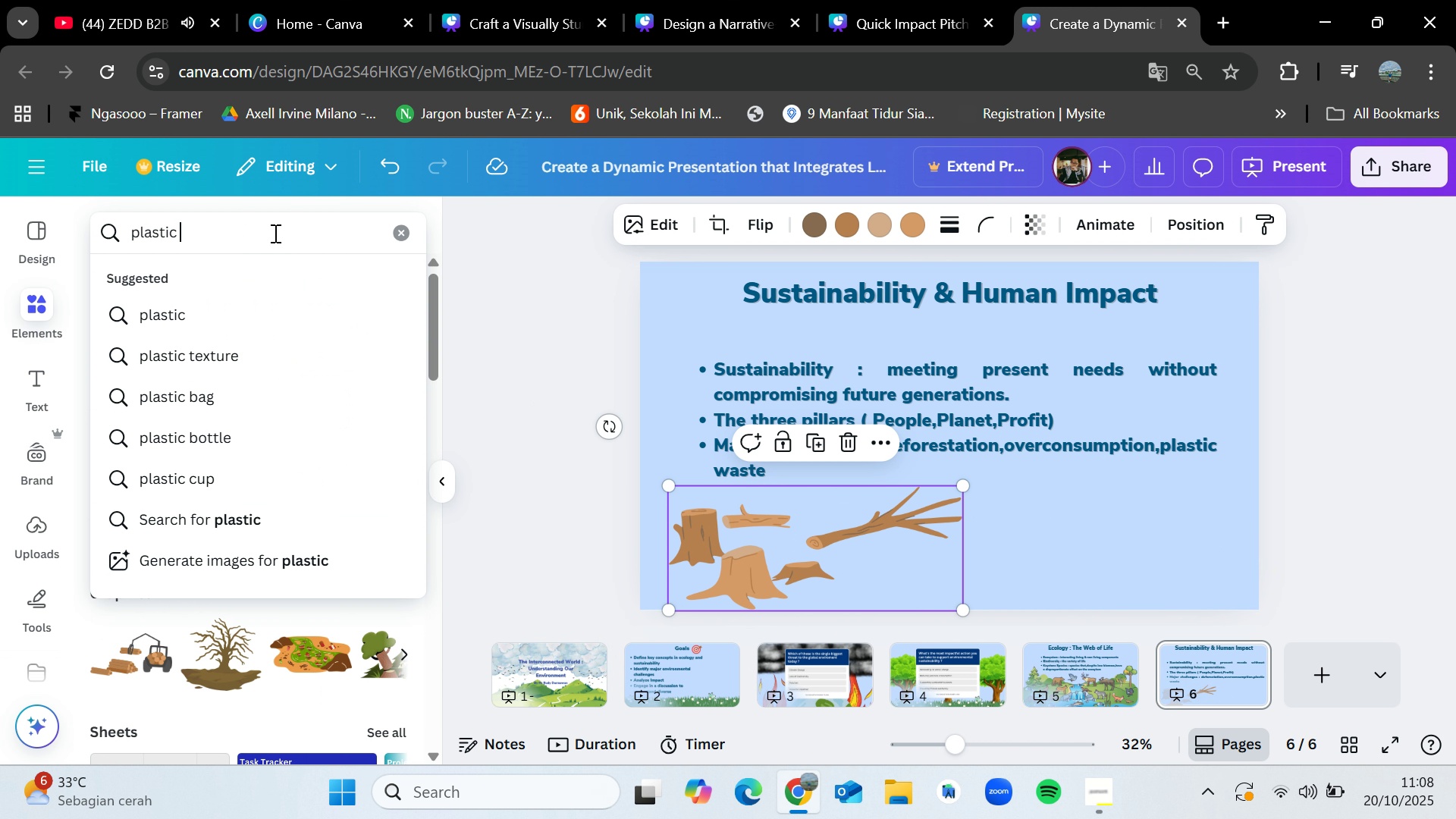 
key(Enter)
 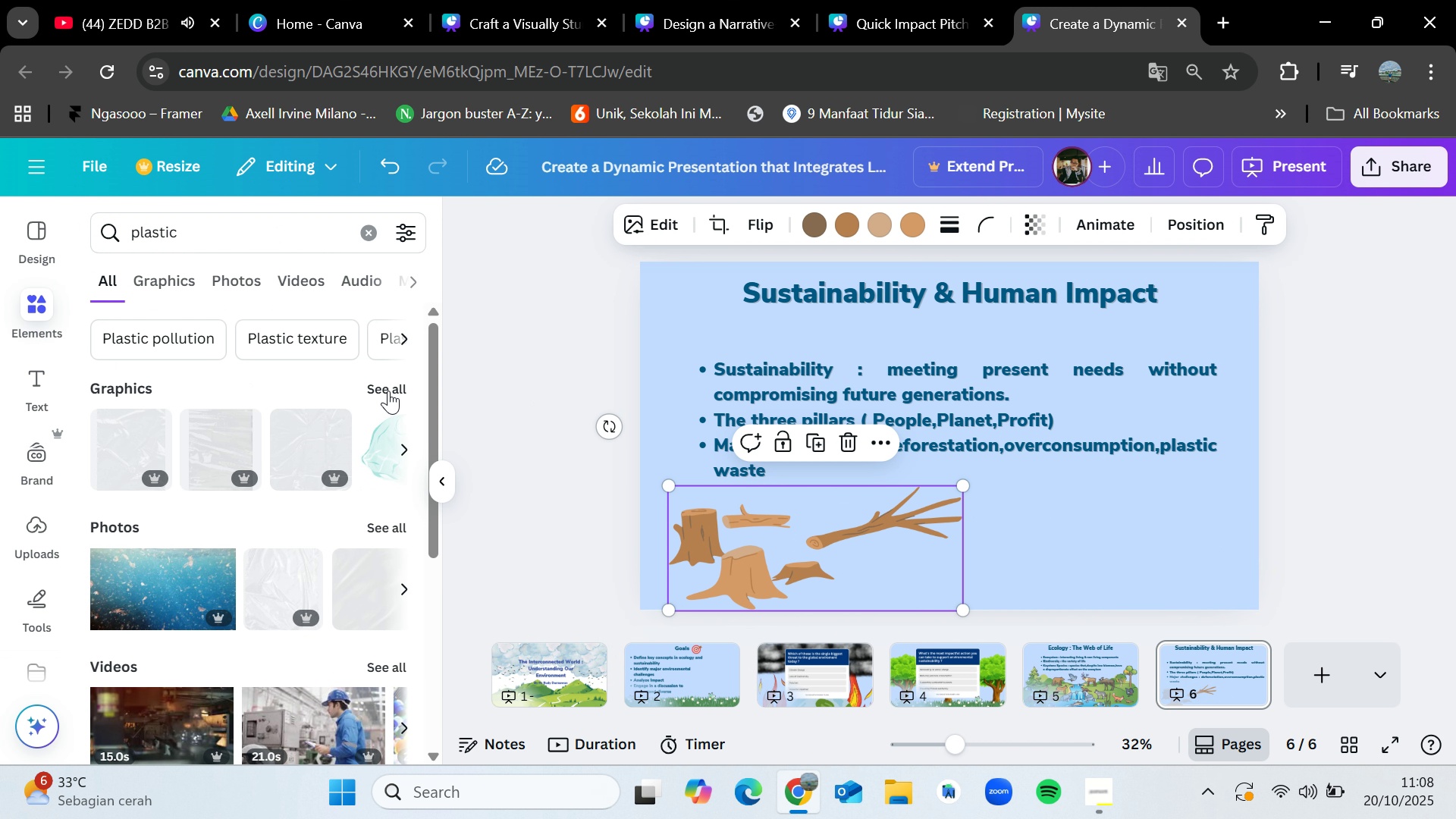 
left_click([394, 389])
 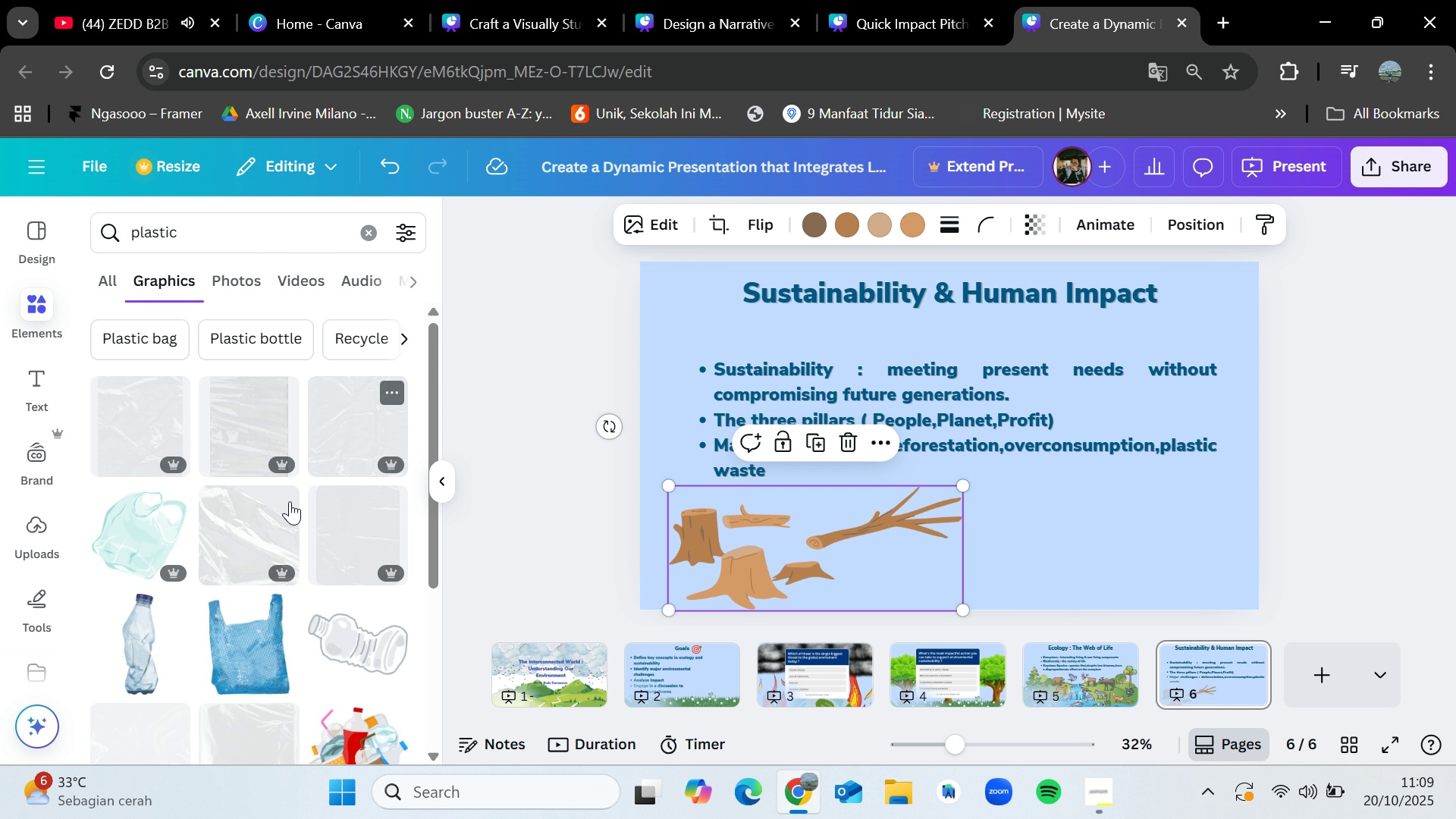 
scroll: coordinate [290, 509], scroll_direction: down, amount: 3.0
 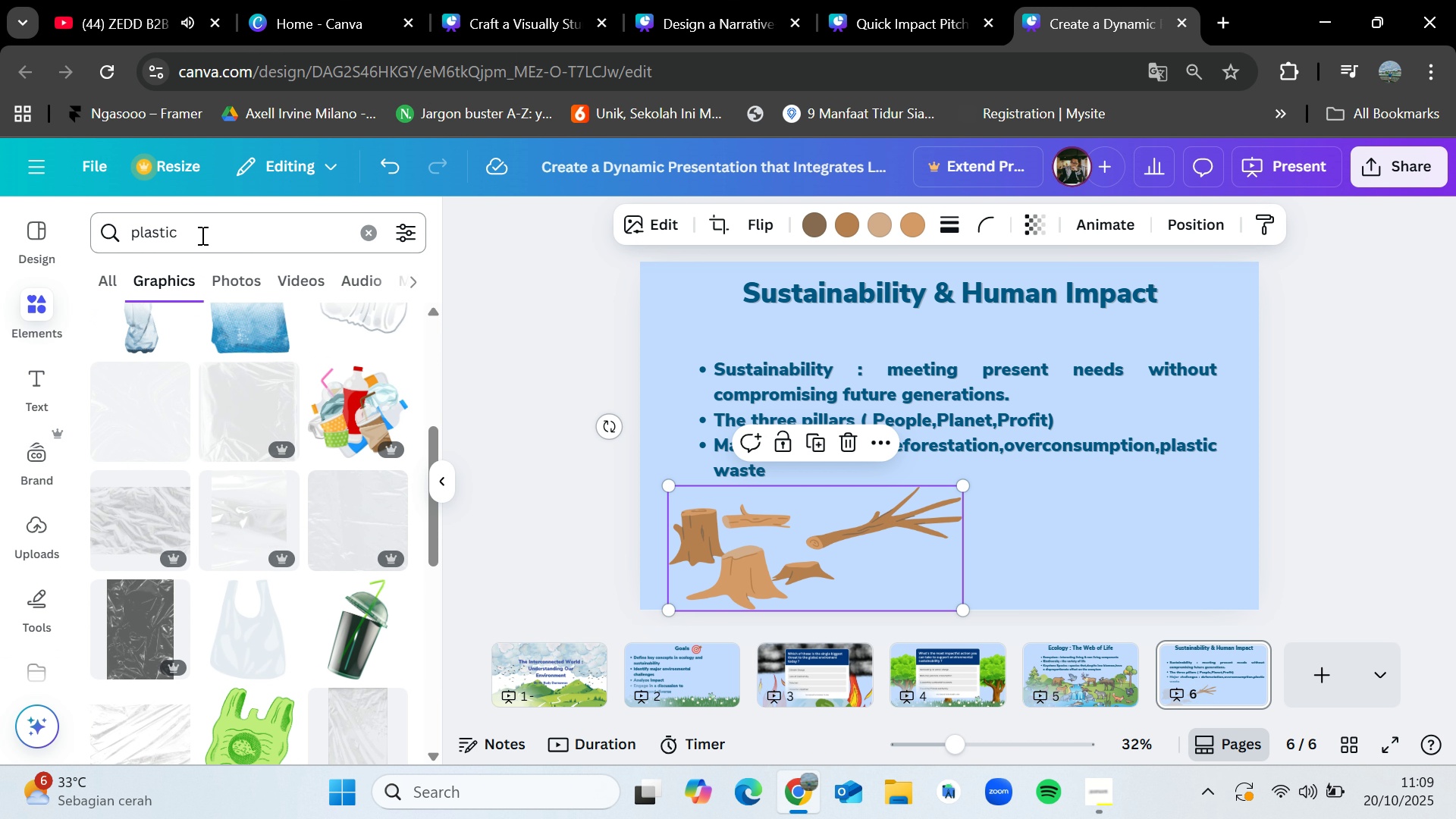 
left_click([203, 233])
 